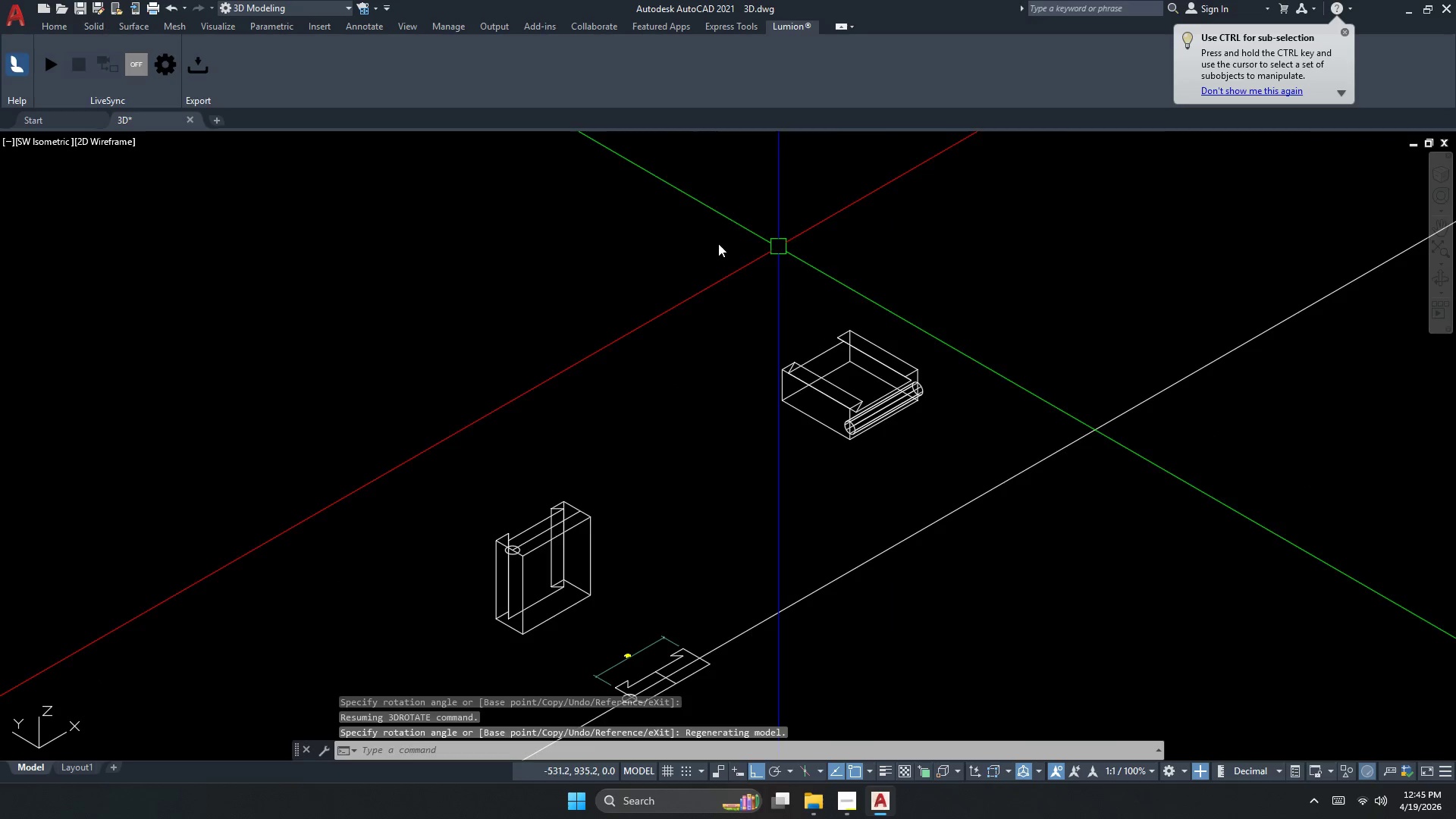 
key(Escape)
 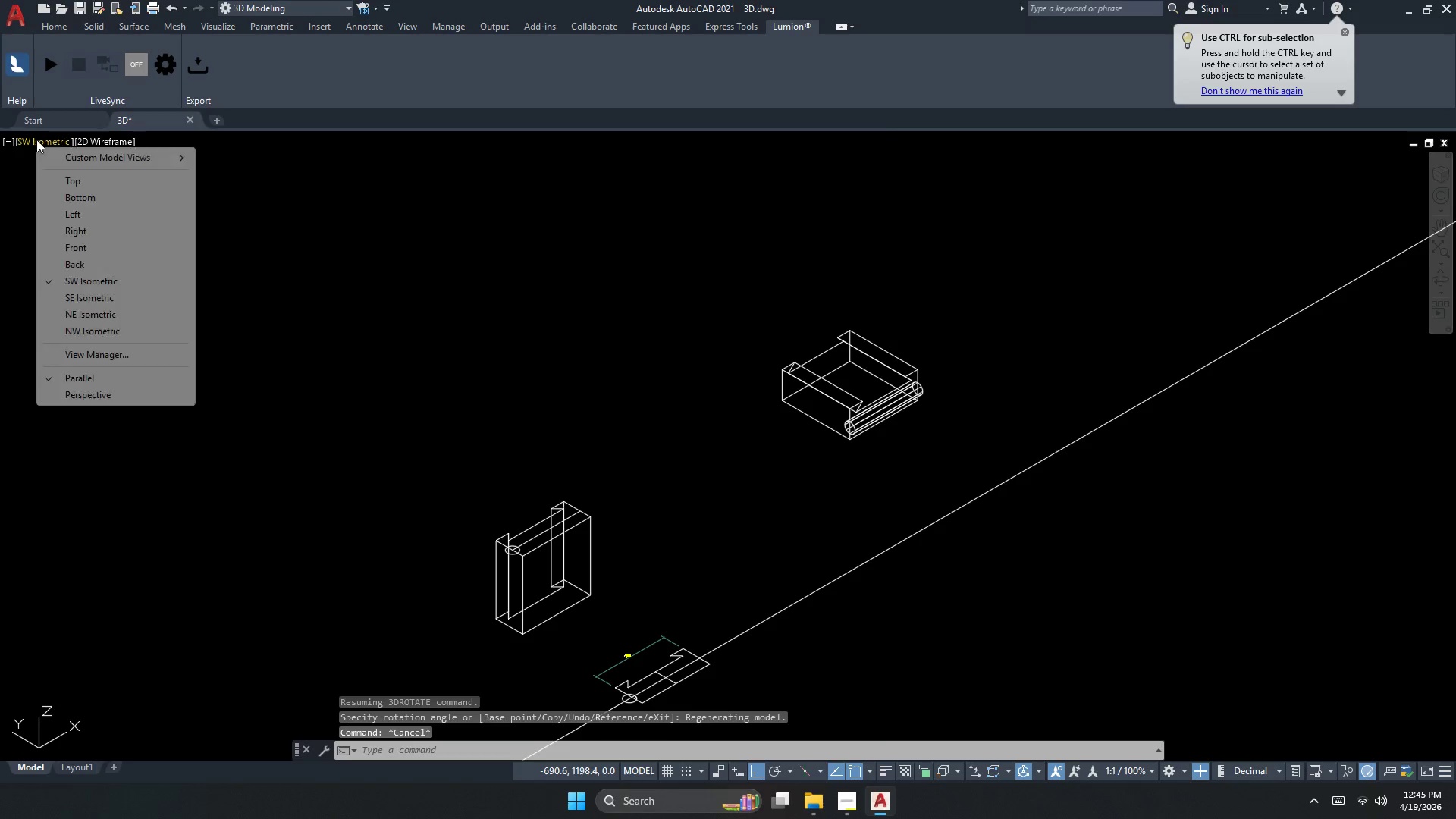 
double_click([71, 180])
 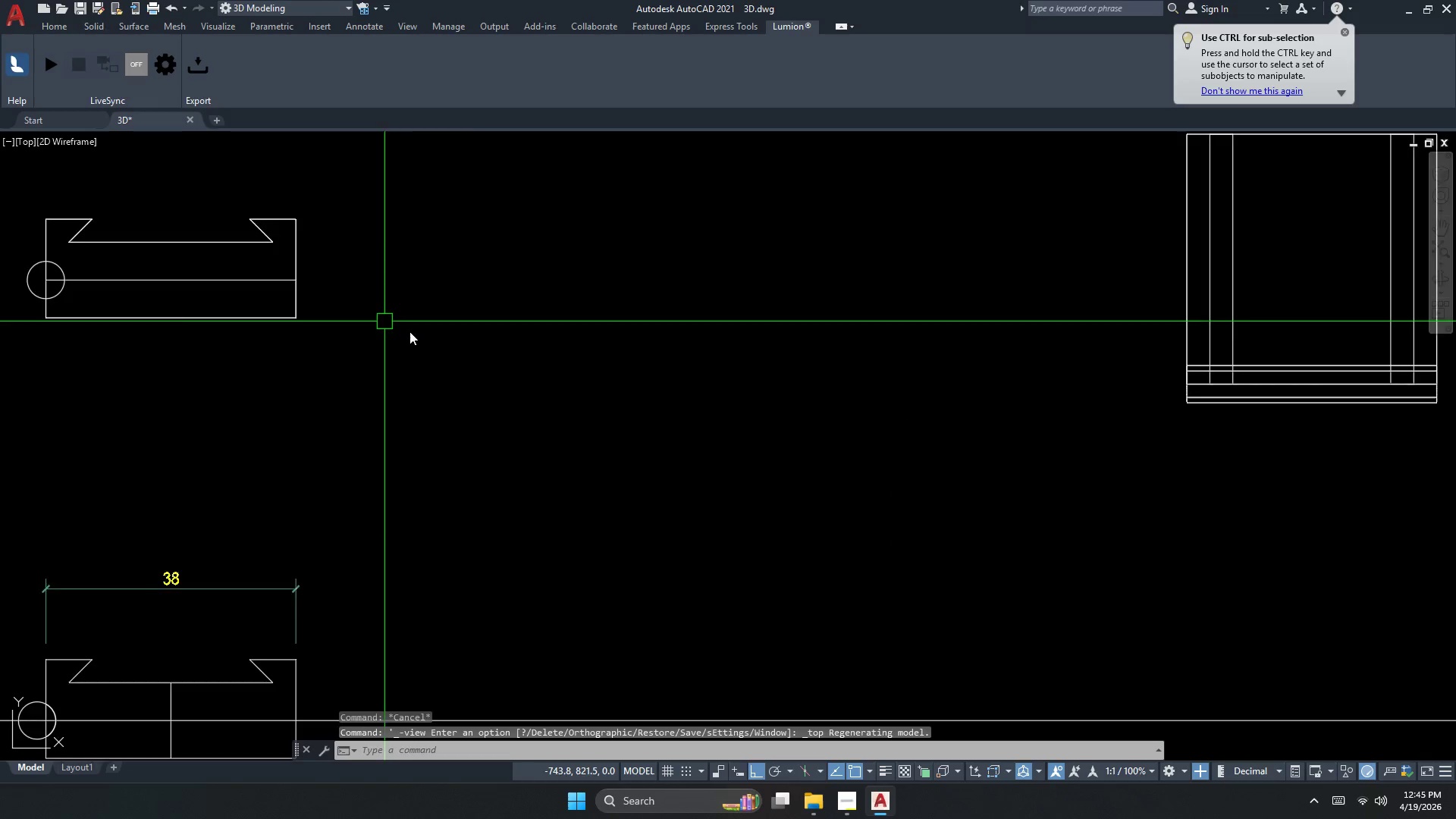 
key(Escape)
type(PL )
 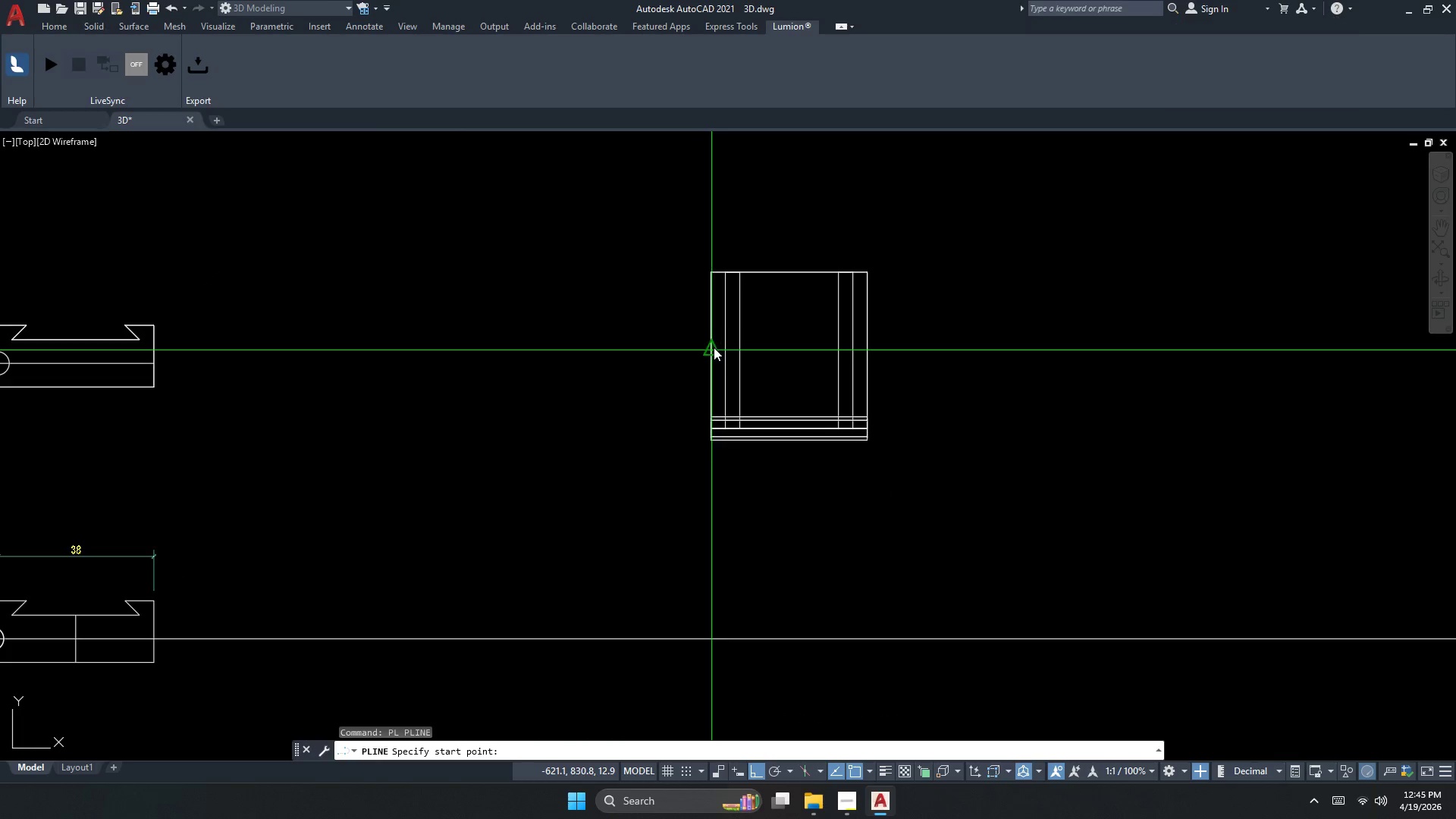 
scroll: coordinate [428, 340], scroll_direction: down, amount: 1.0
 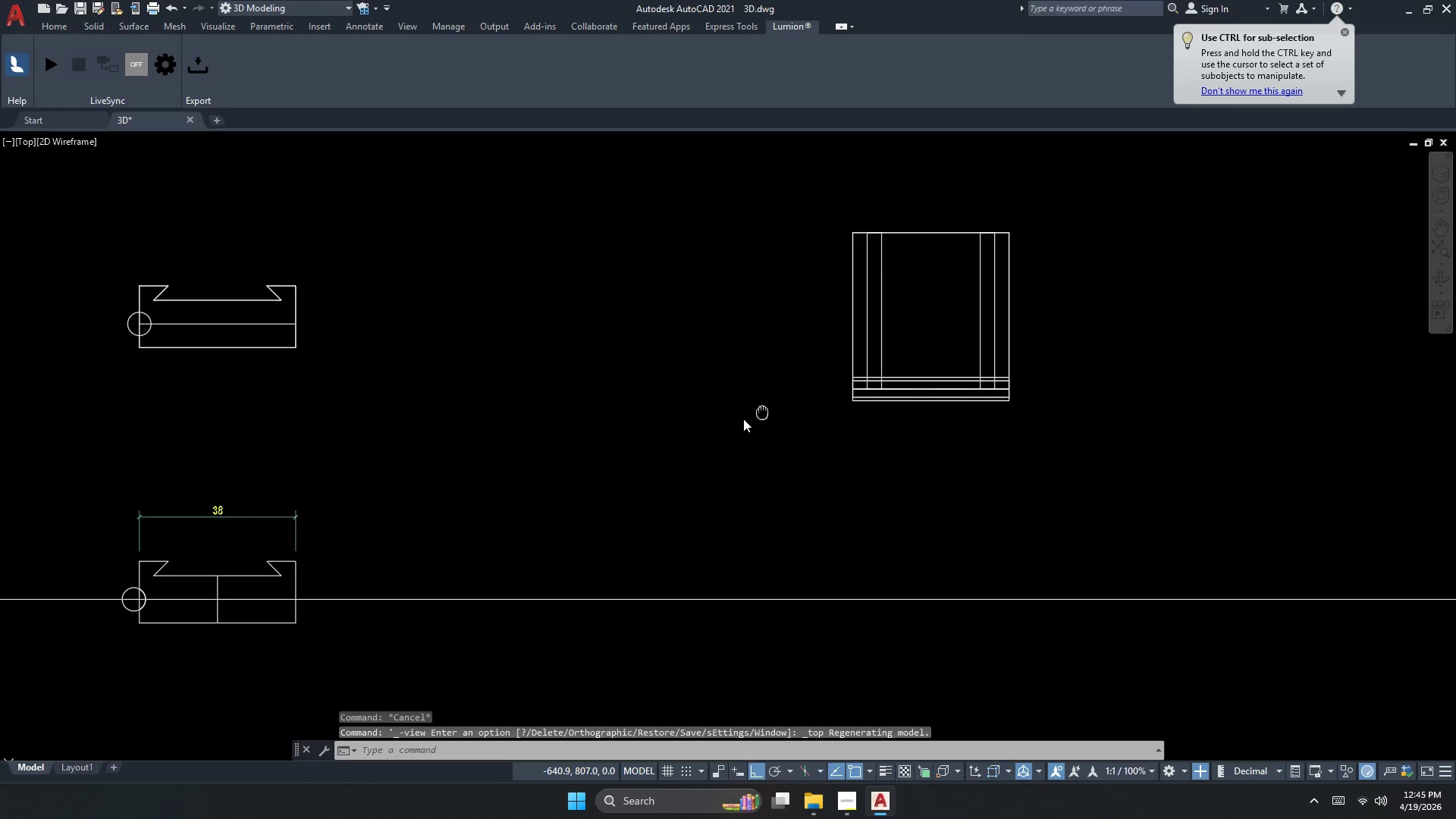 
left_click([714, 350])
 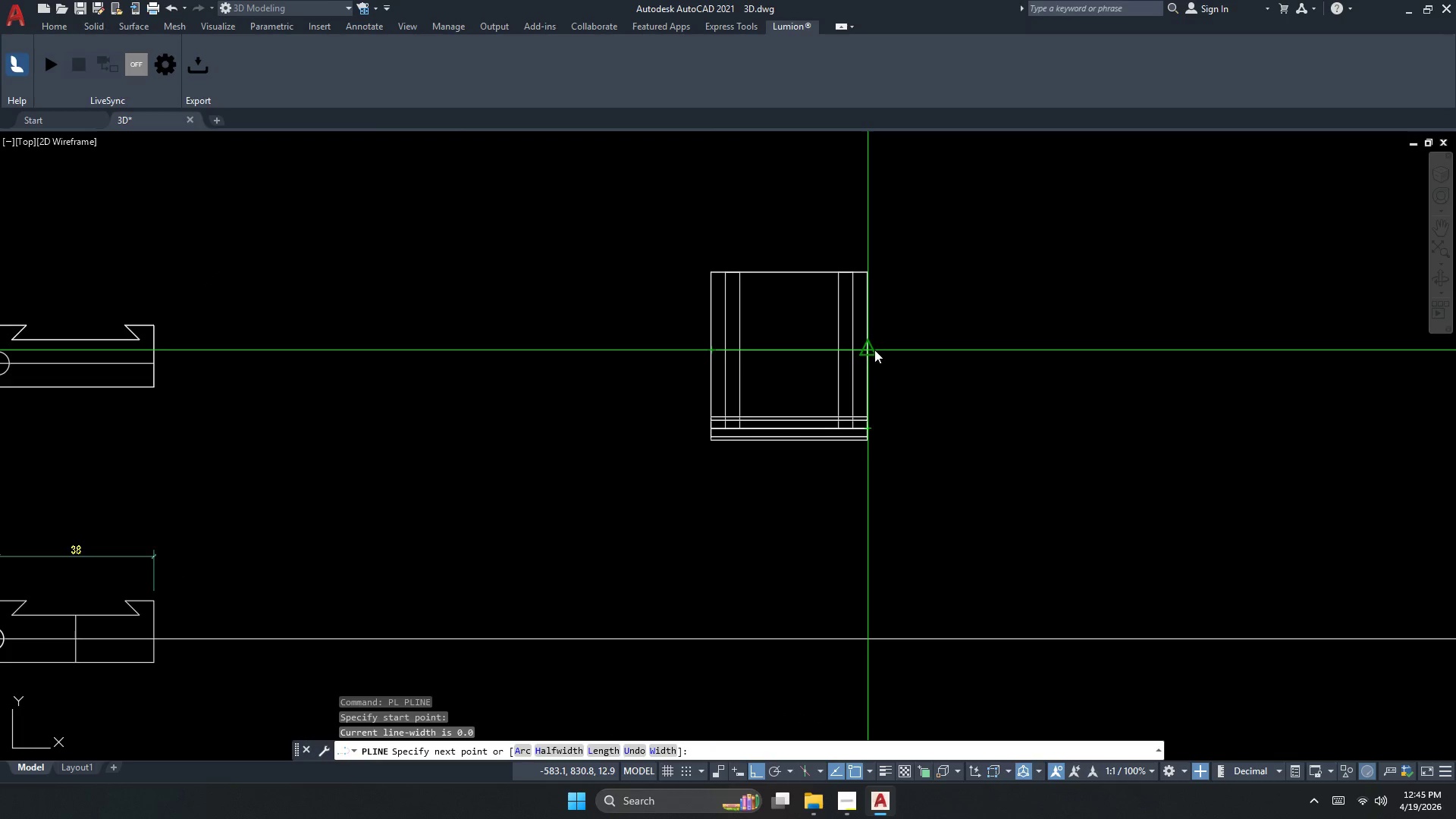 
left_click([872, 351])
 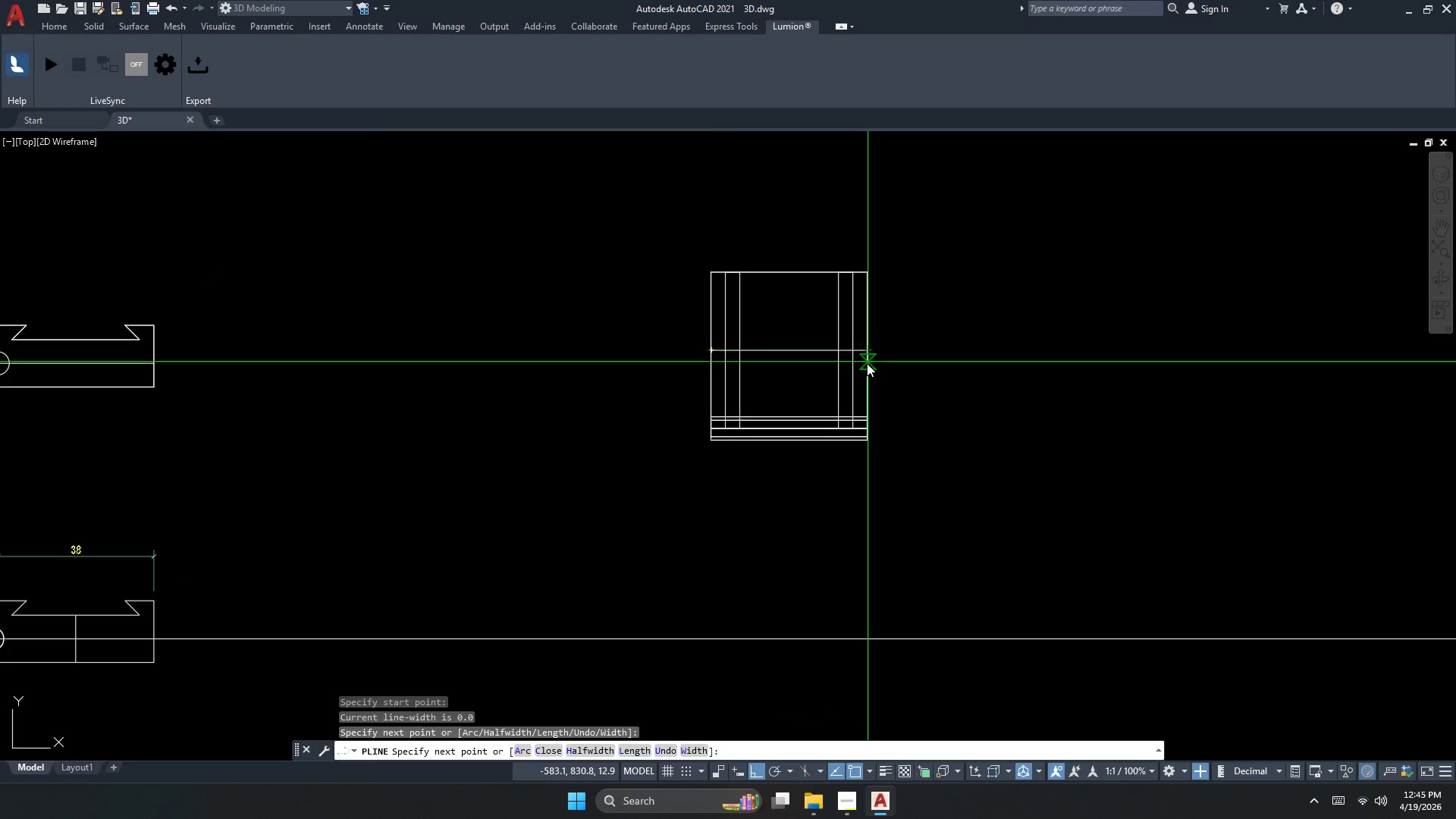 
key(Escape)
 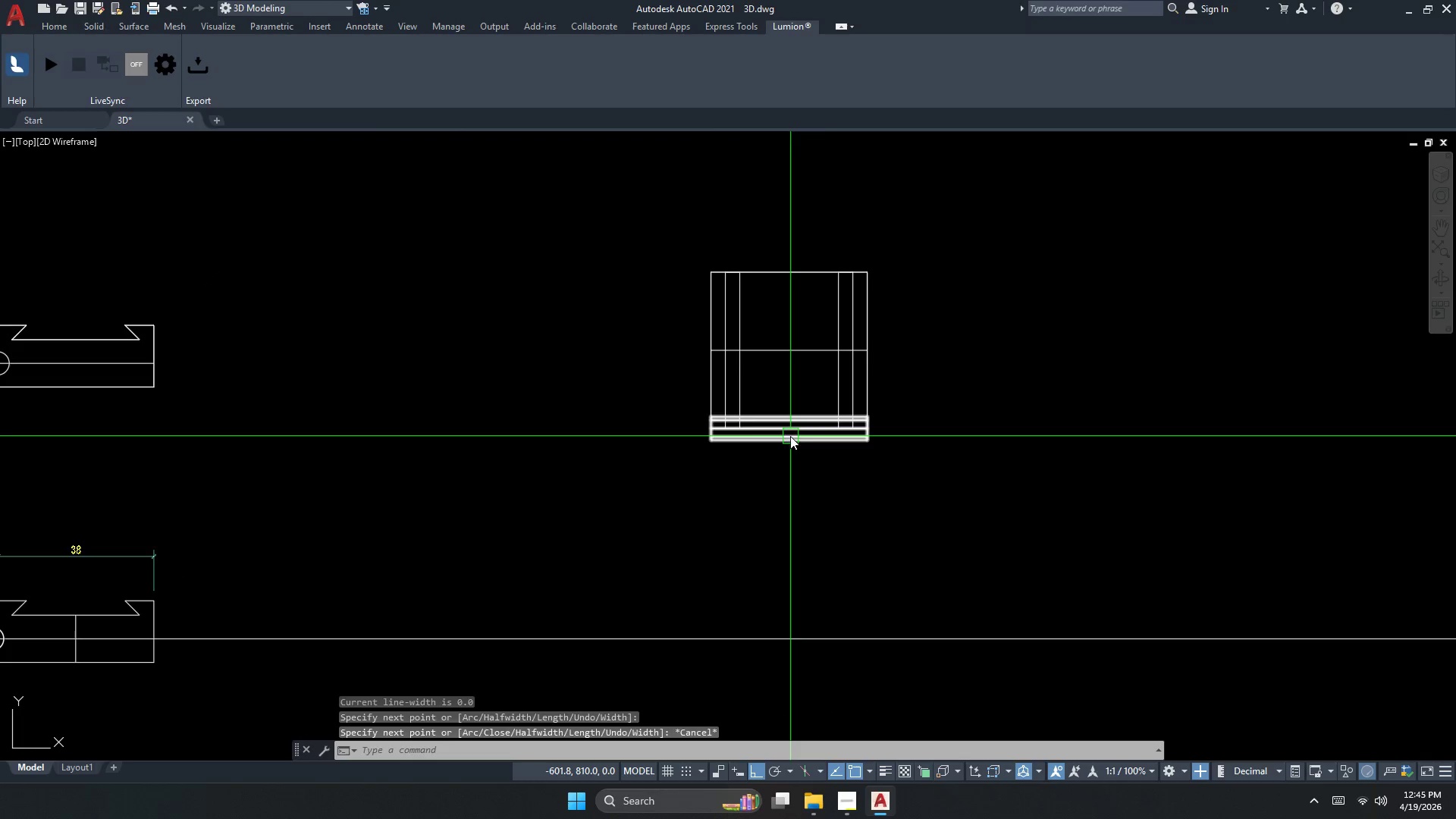 
double_click([790, 436])
 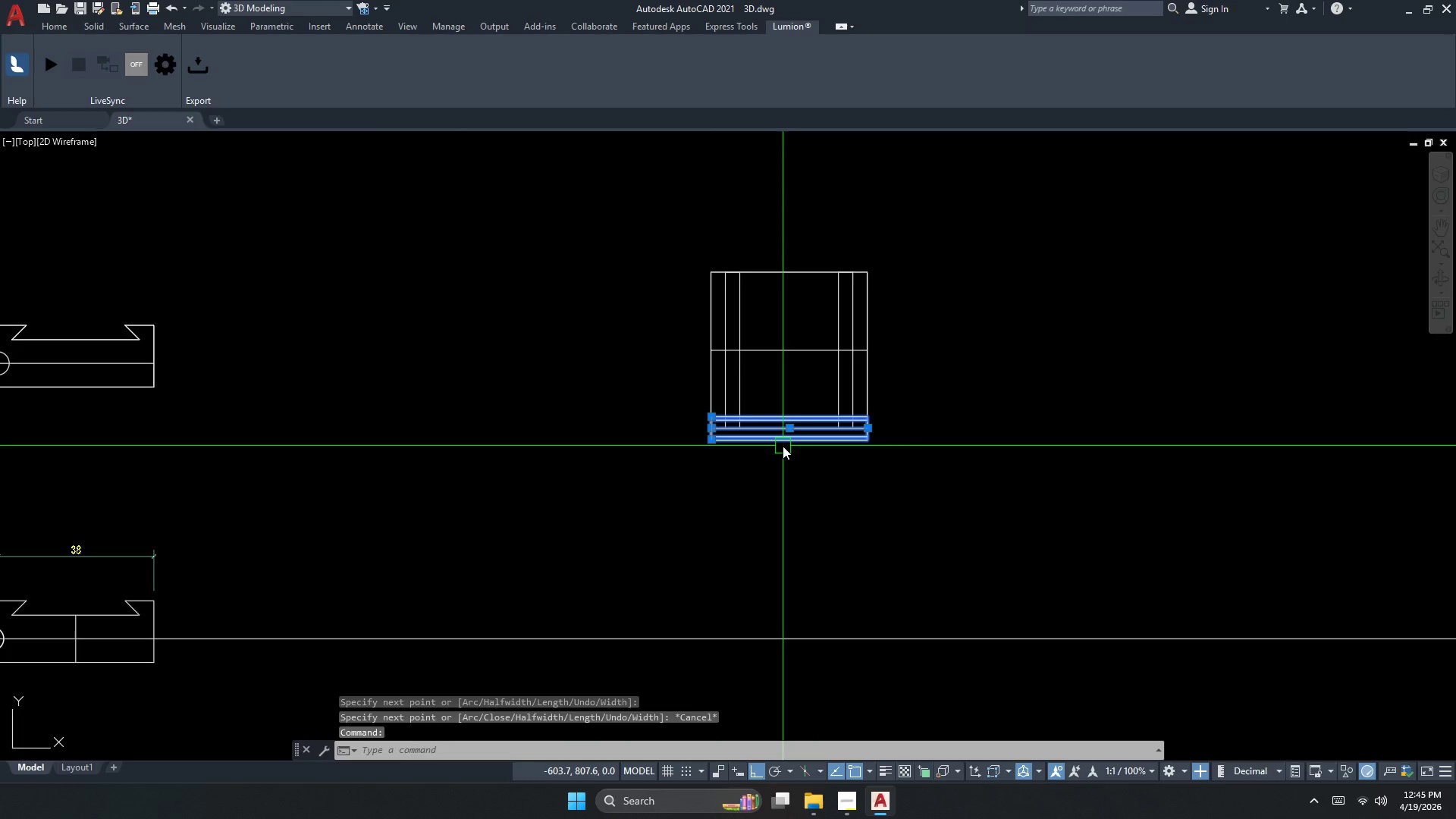 
type(RO )
 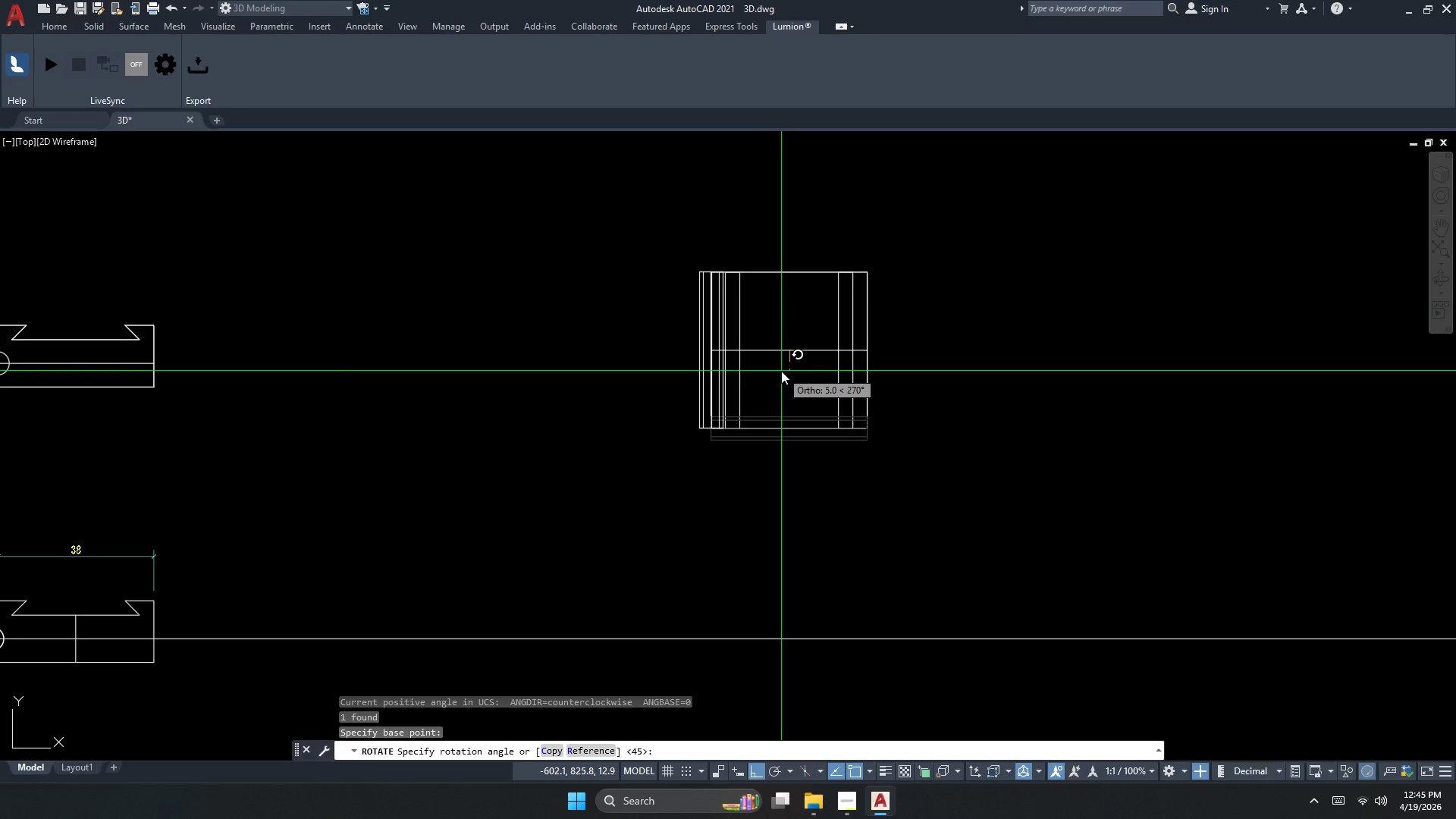 
key(C)
 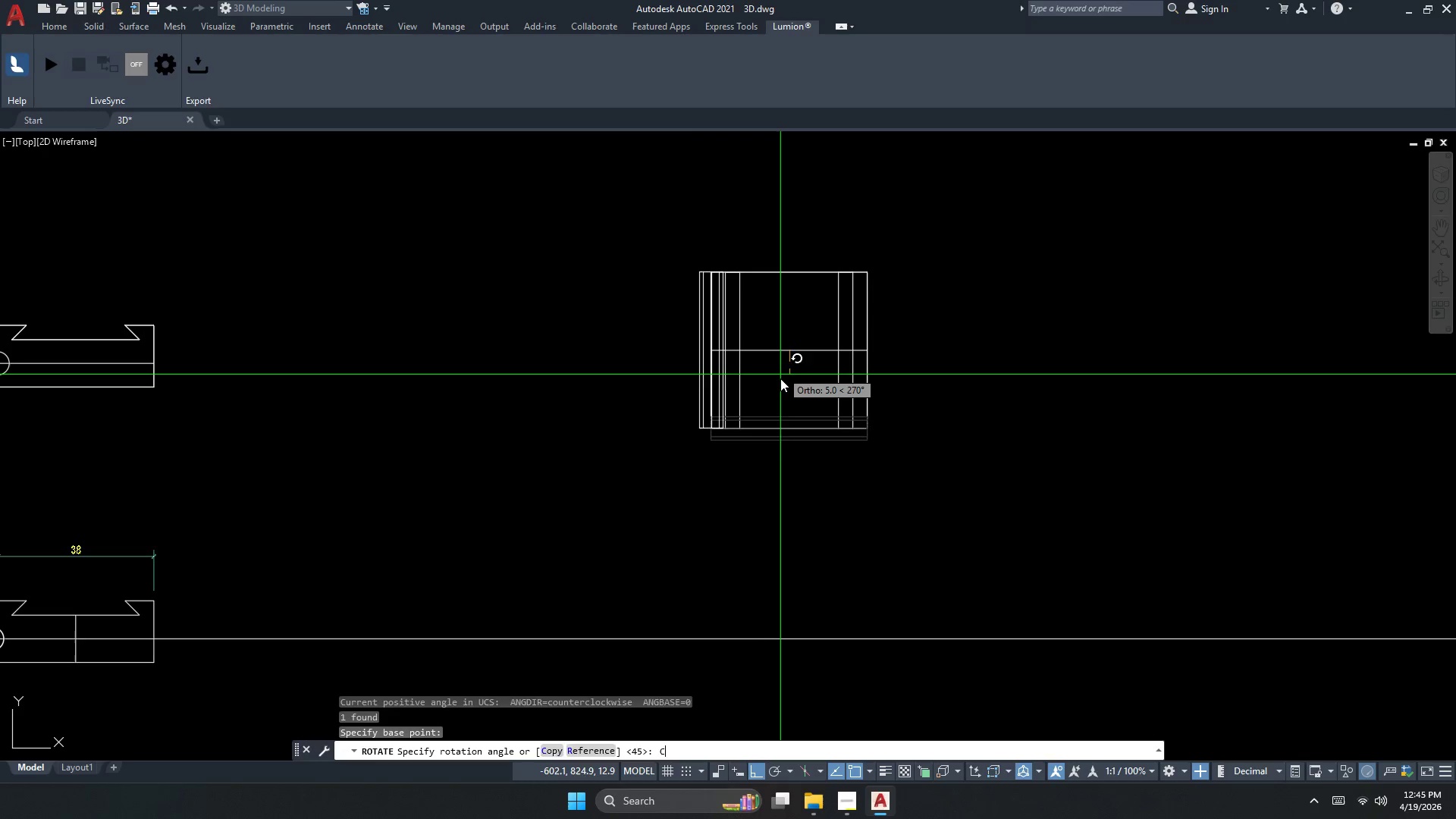 
key(Space)
 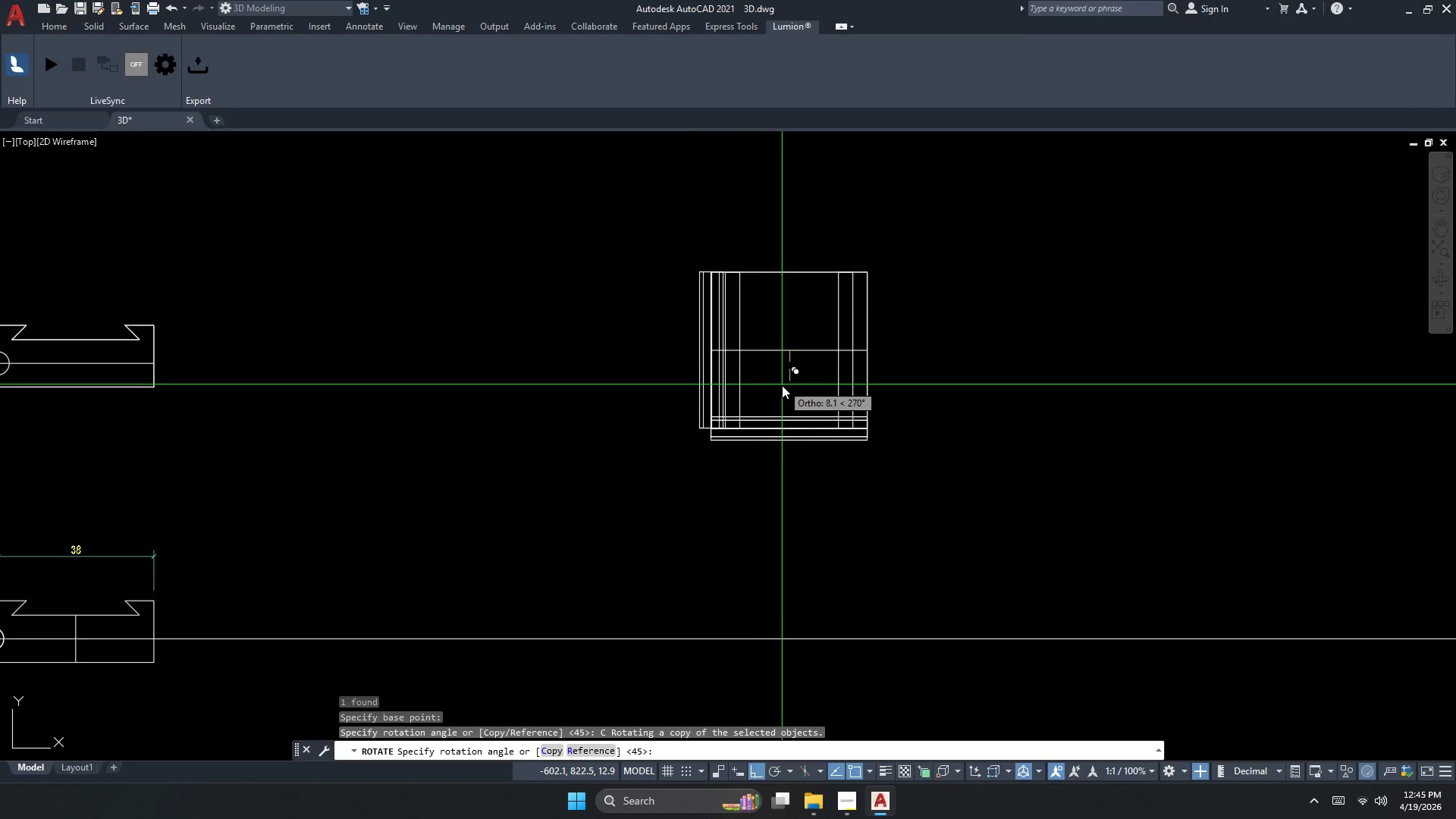 
left_click([783, 385])
 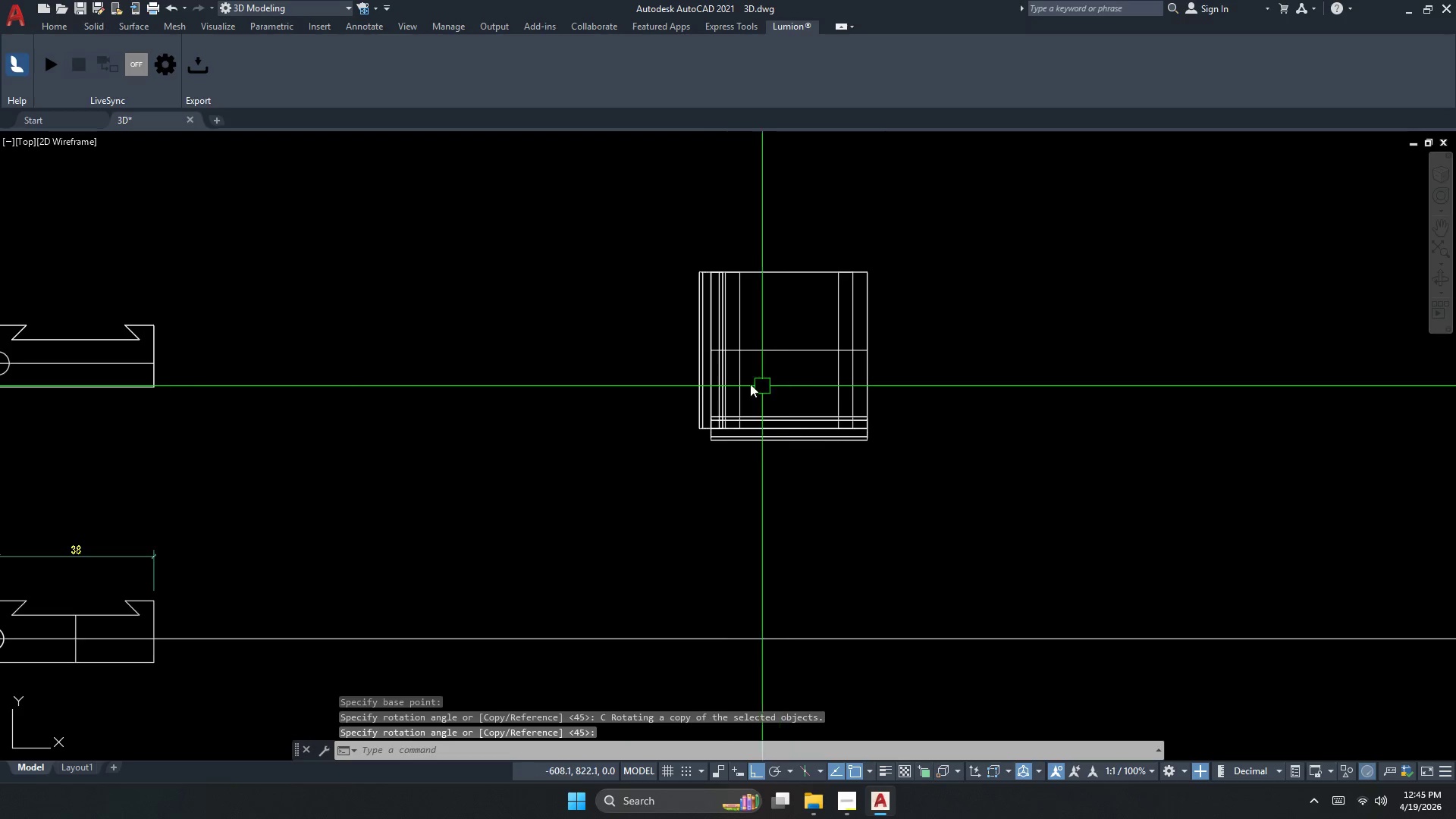 
key(Escape)
 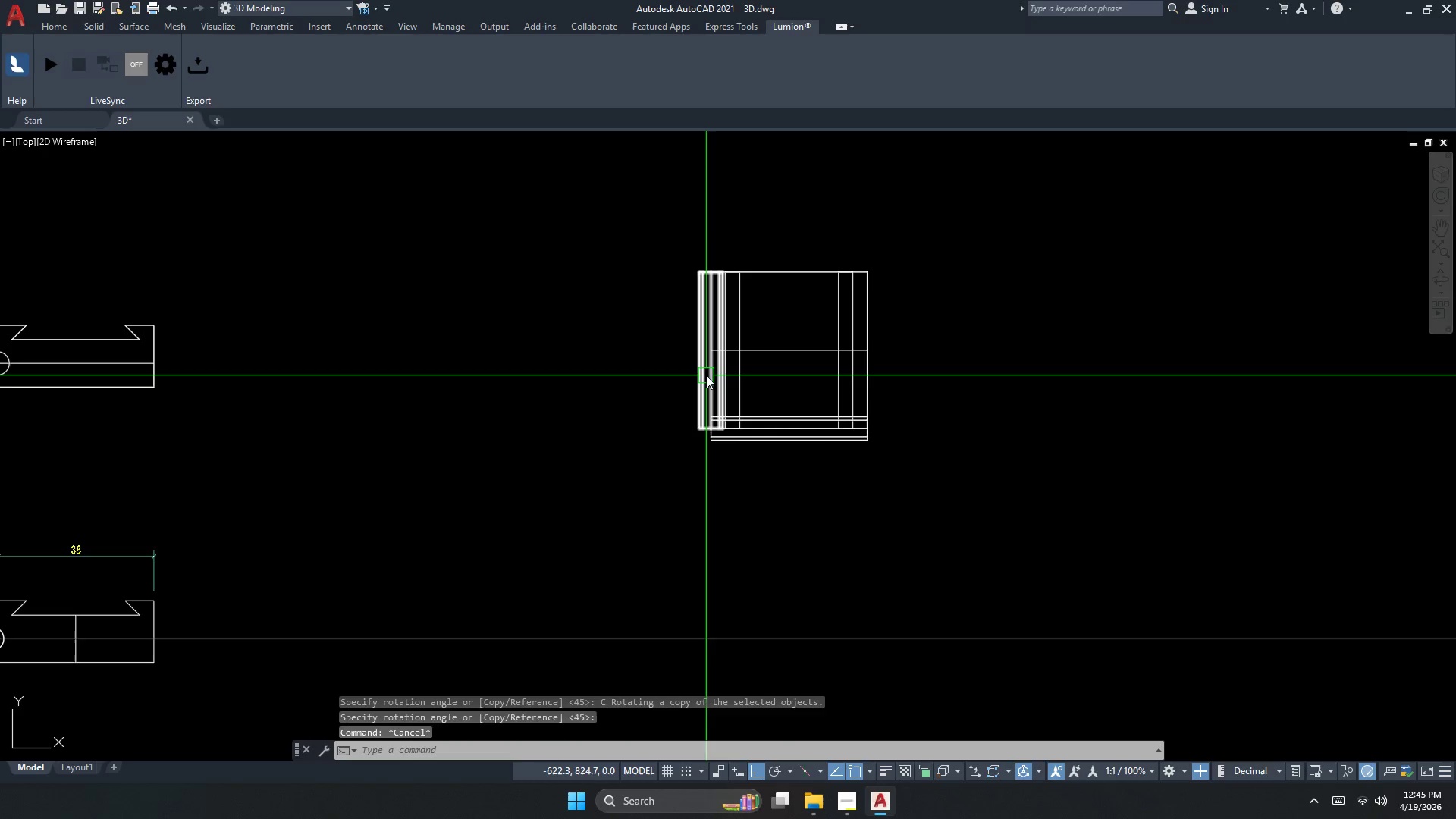 
left_click([706, 375])
 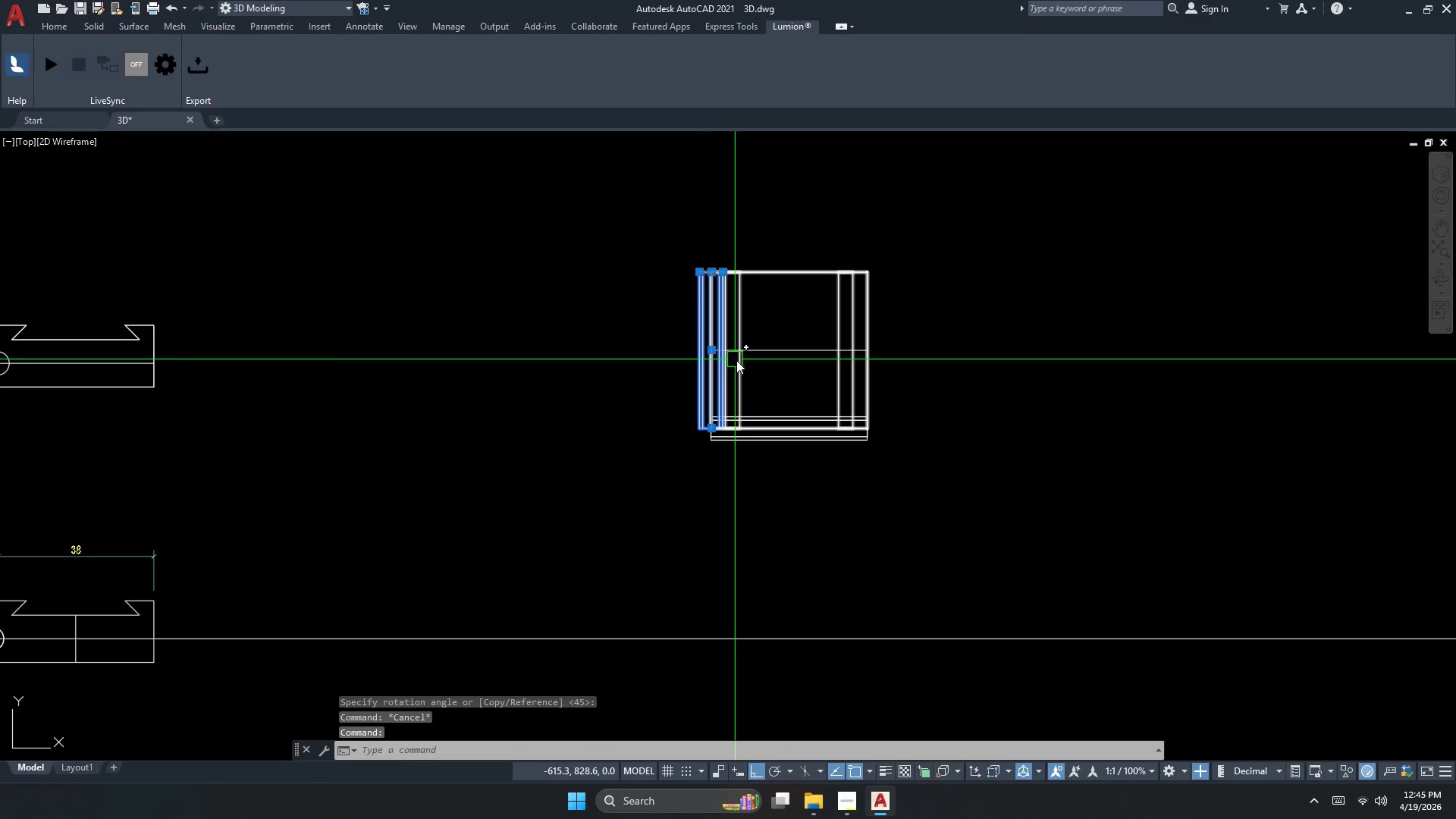 
type(MI )
 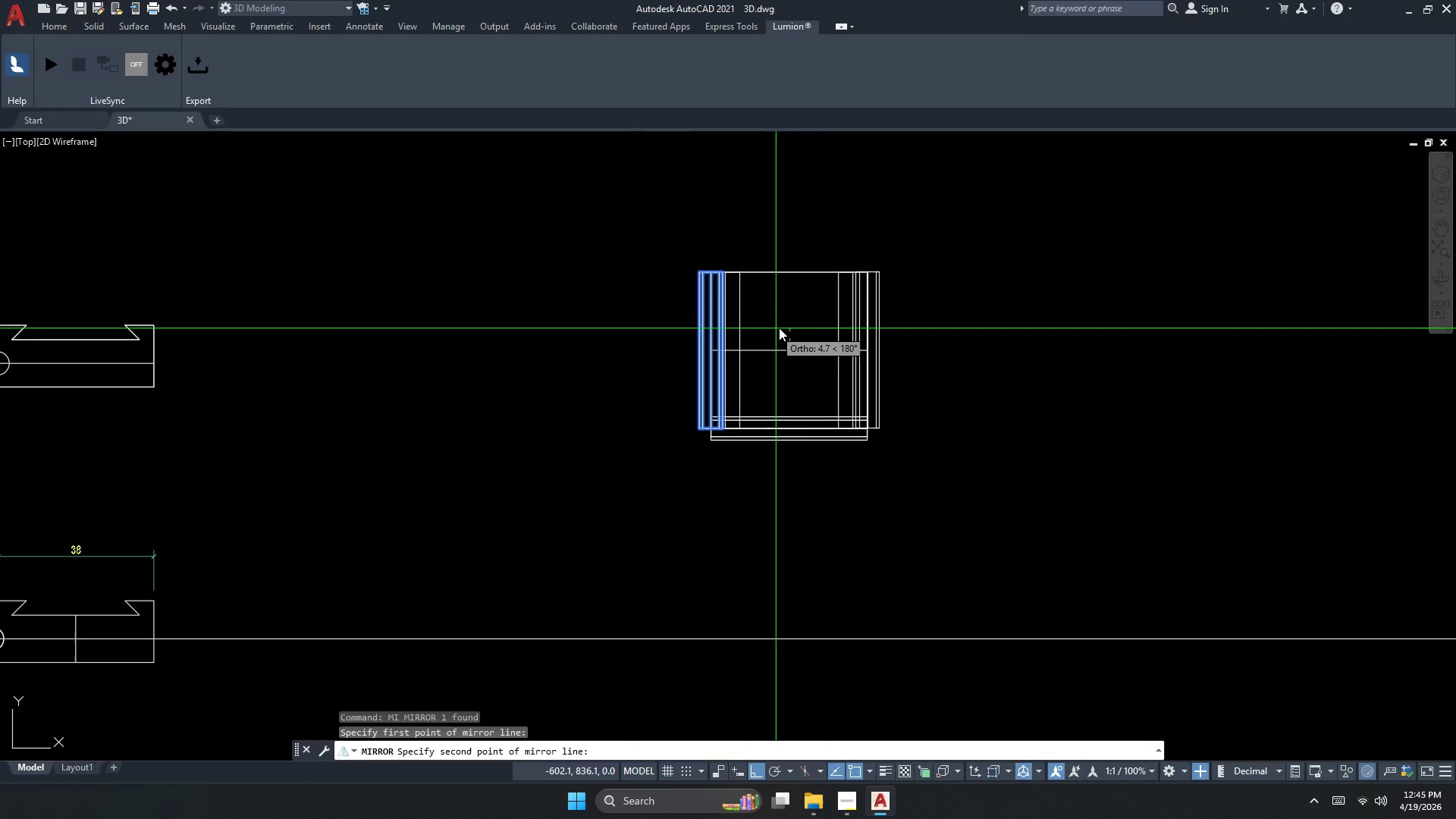 
left_click([812, 190])
 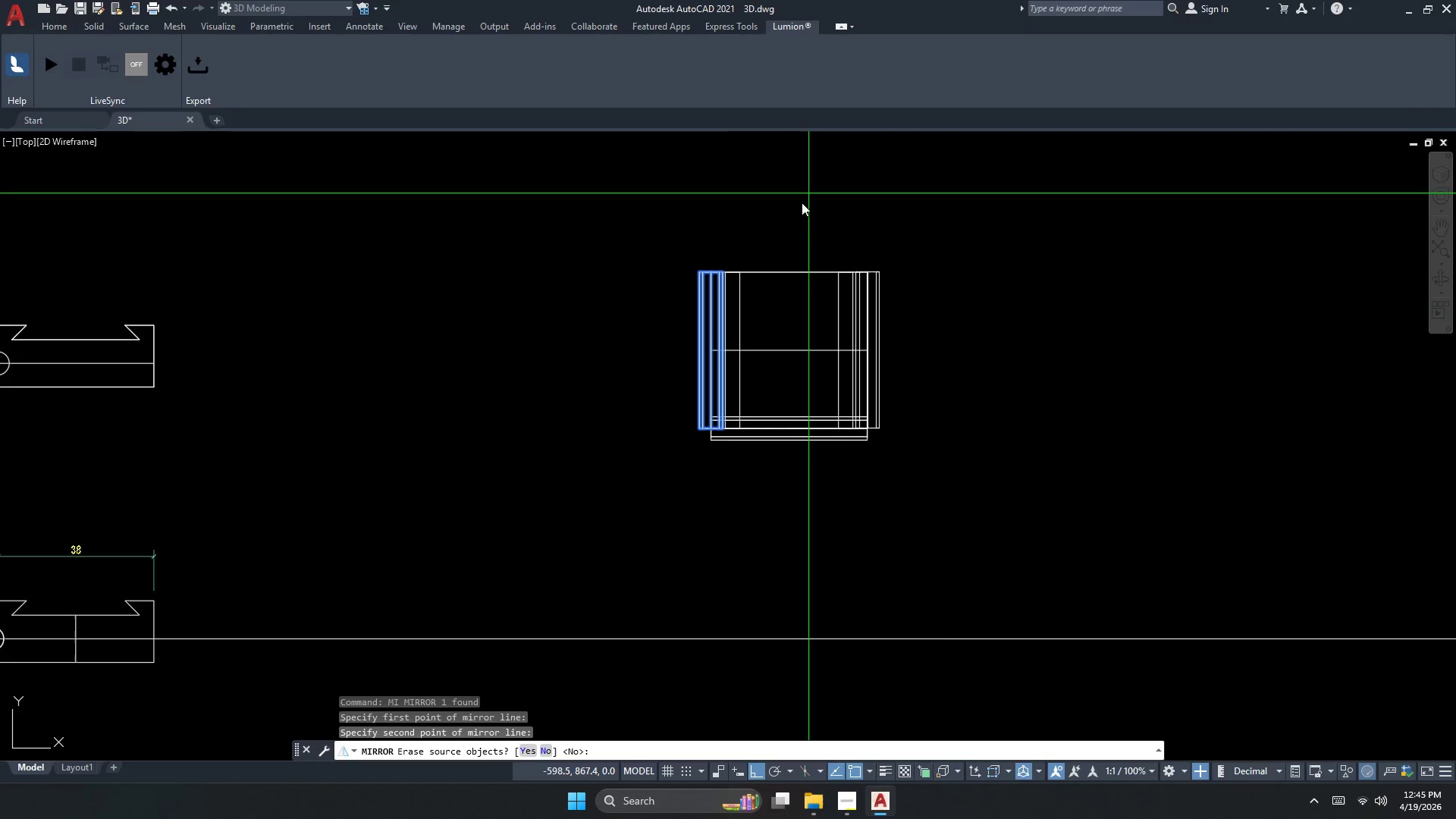 
key(N)
 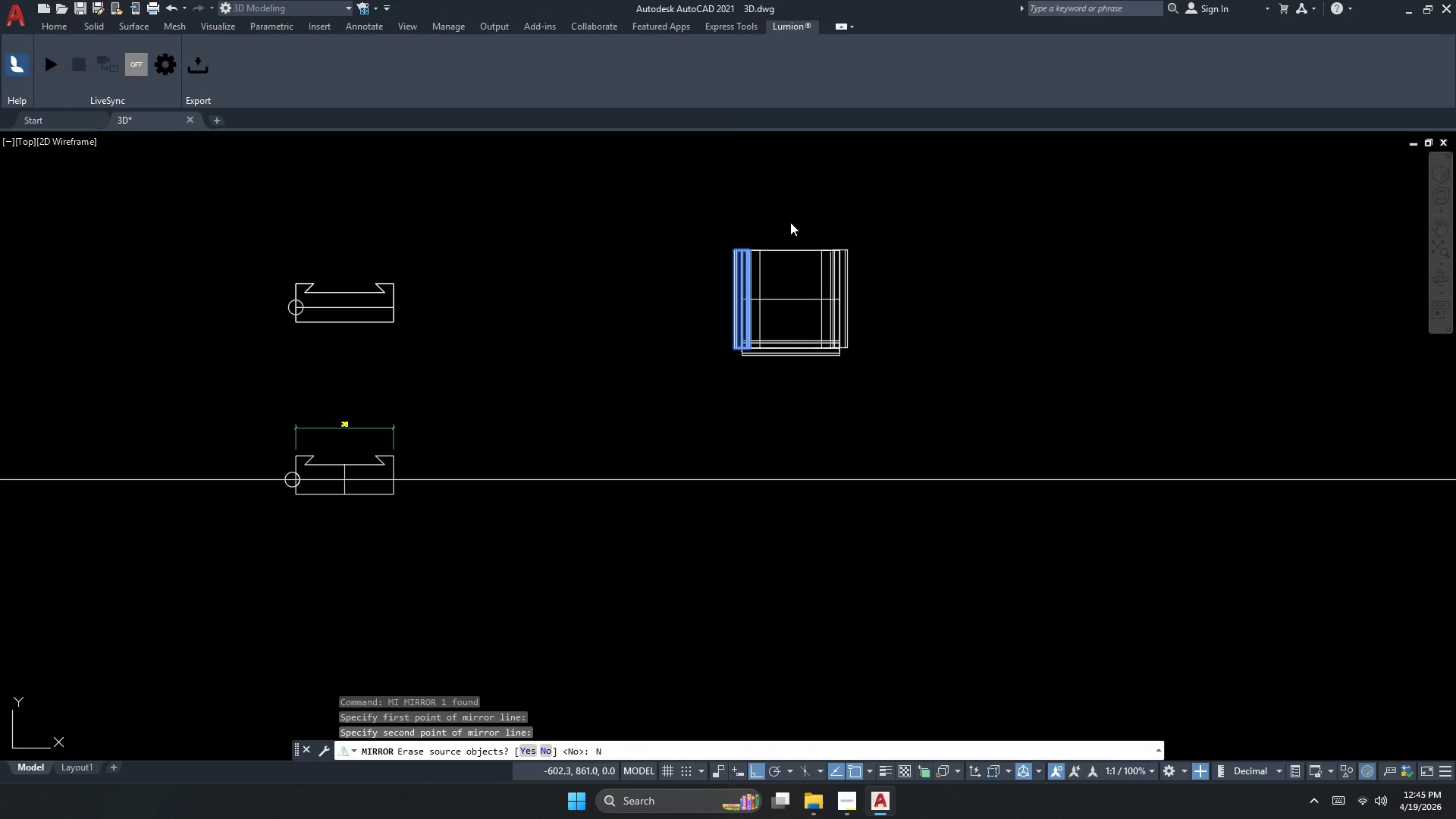 
key(Space)
 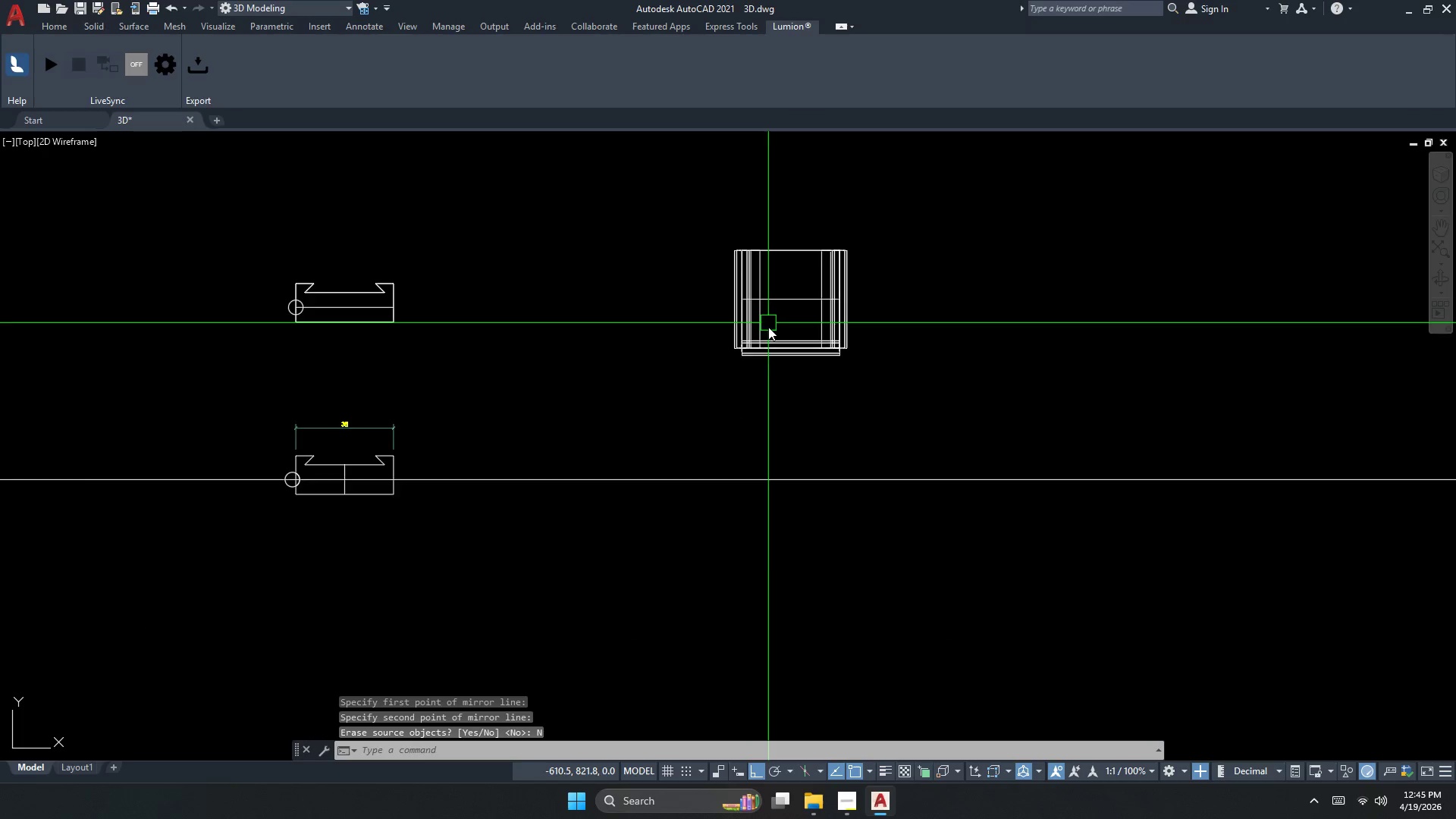 
left_click([773, 372])
 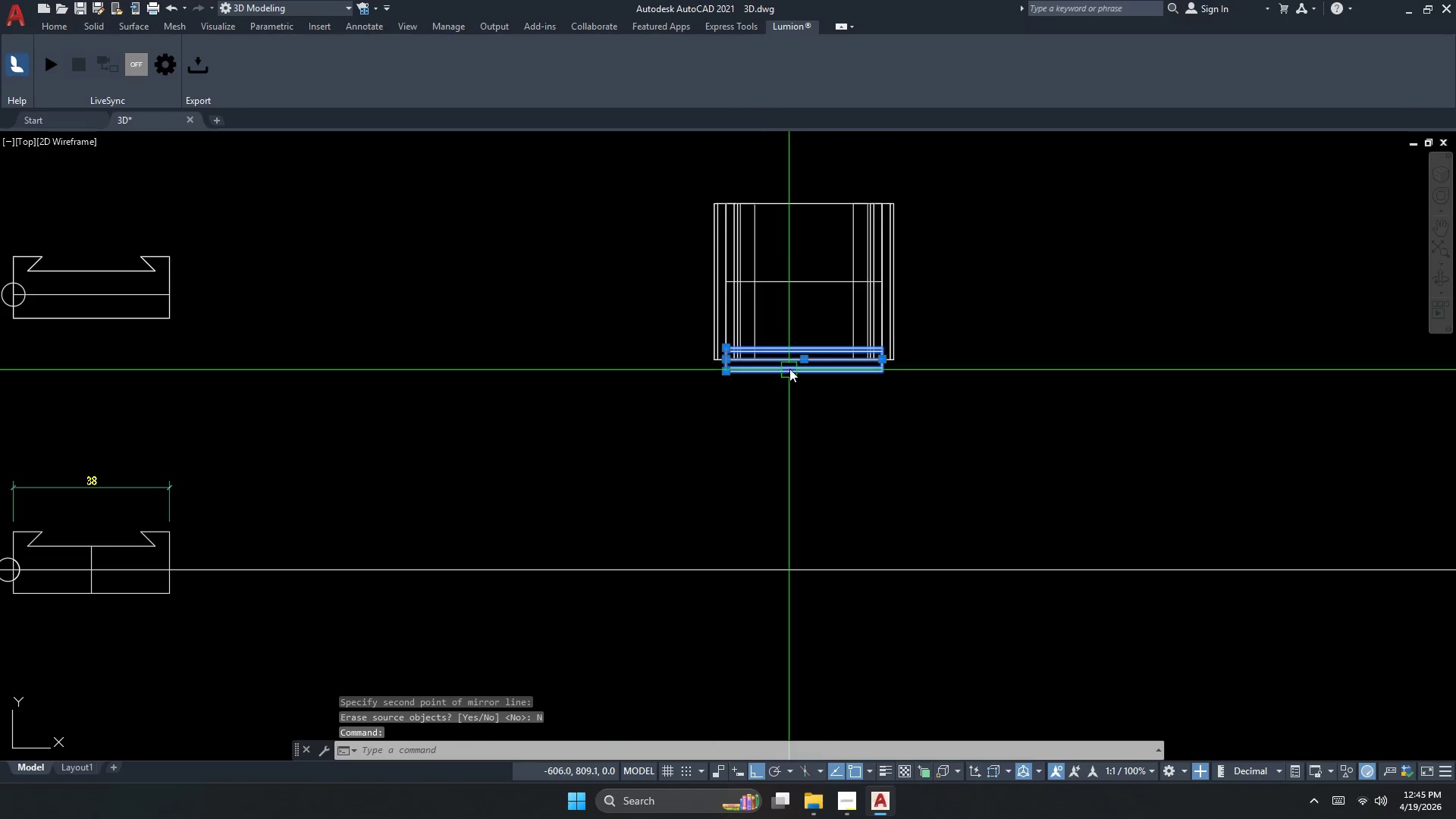 
scroll: coordinate [793, 214], scroll_direction: down, amount: 1.0
 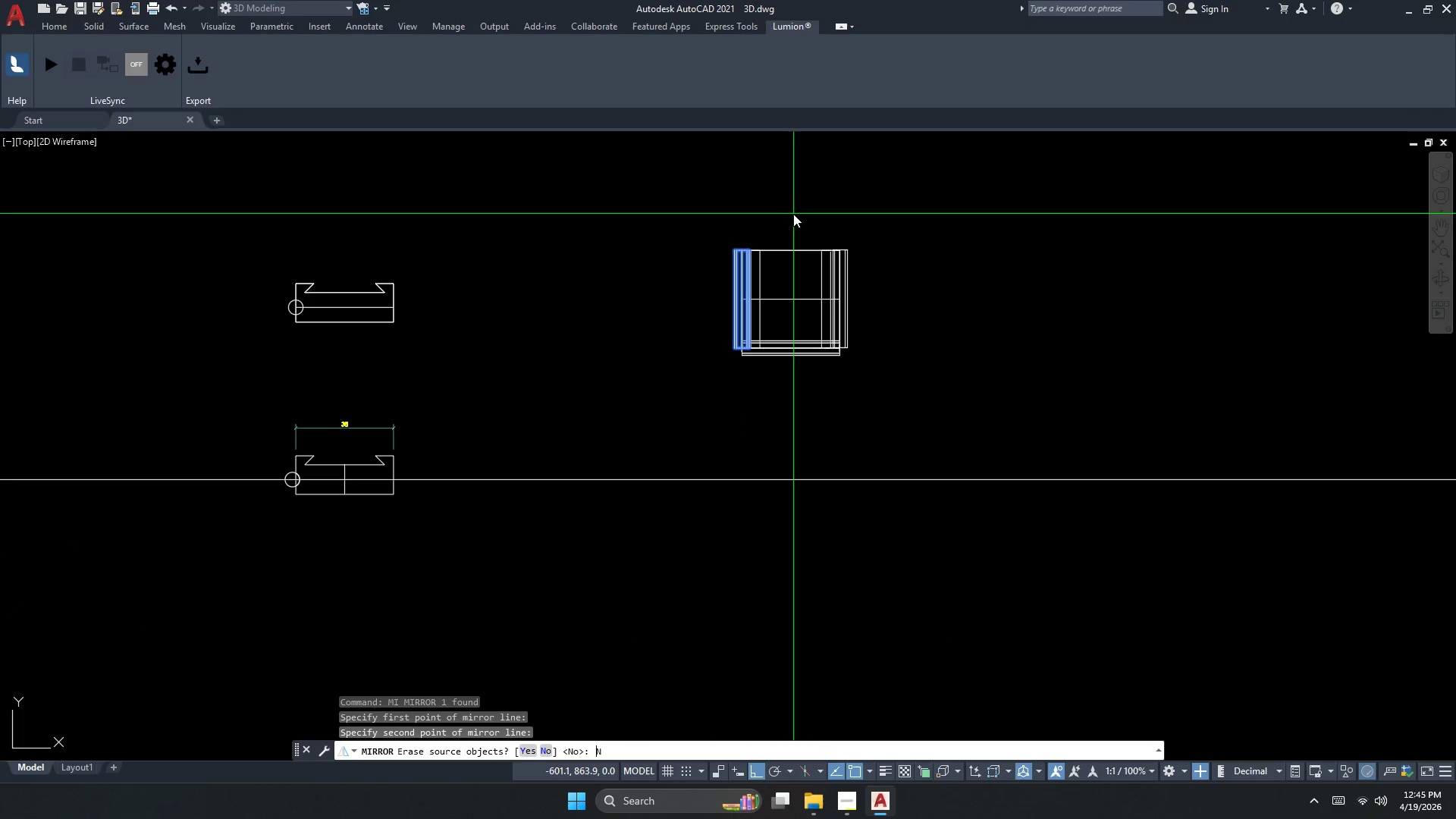 
type(MI )
 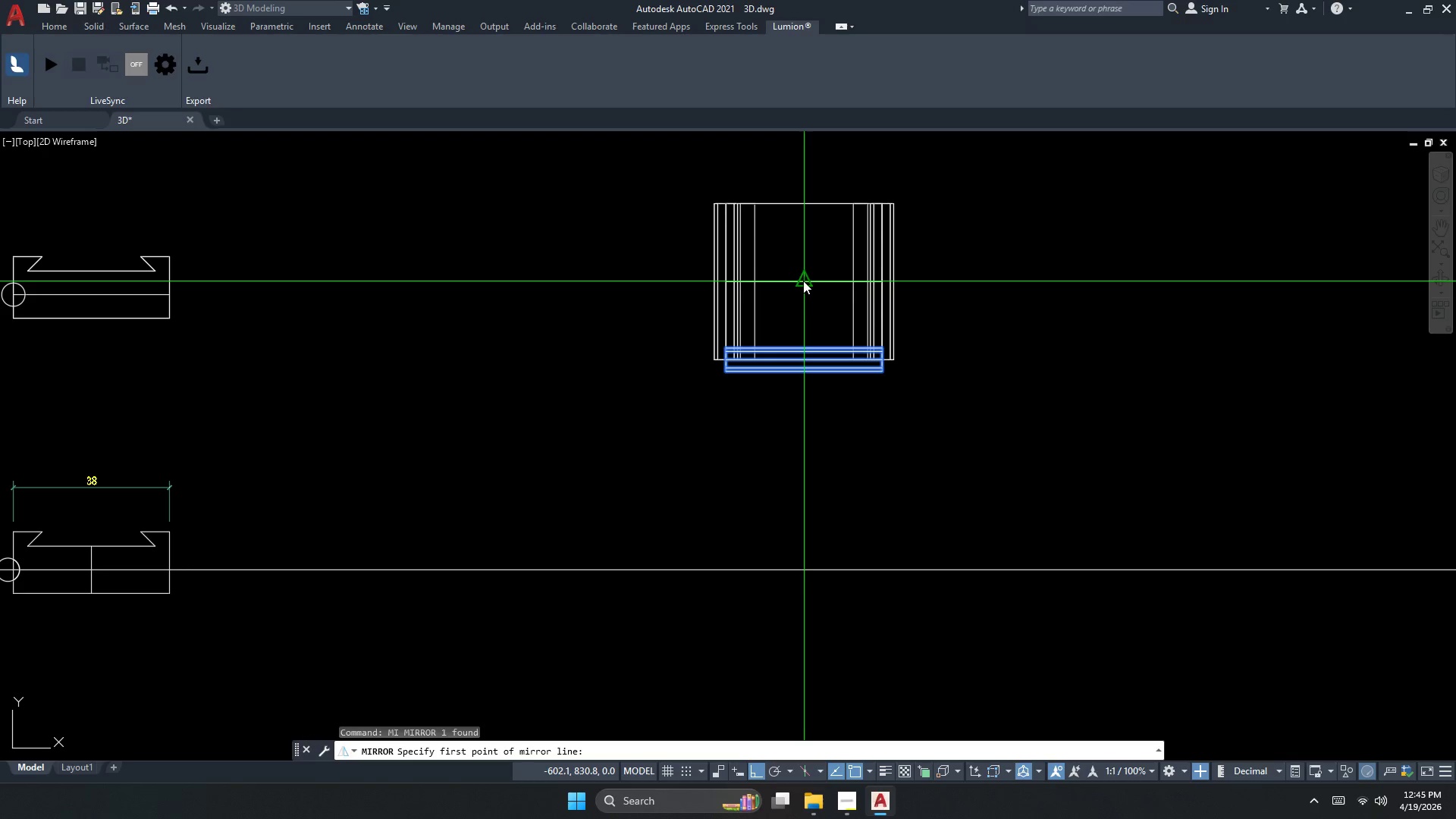 
scroll: coordinate [768, 328], scroll_direction: up, amount: 1.0
 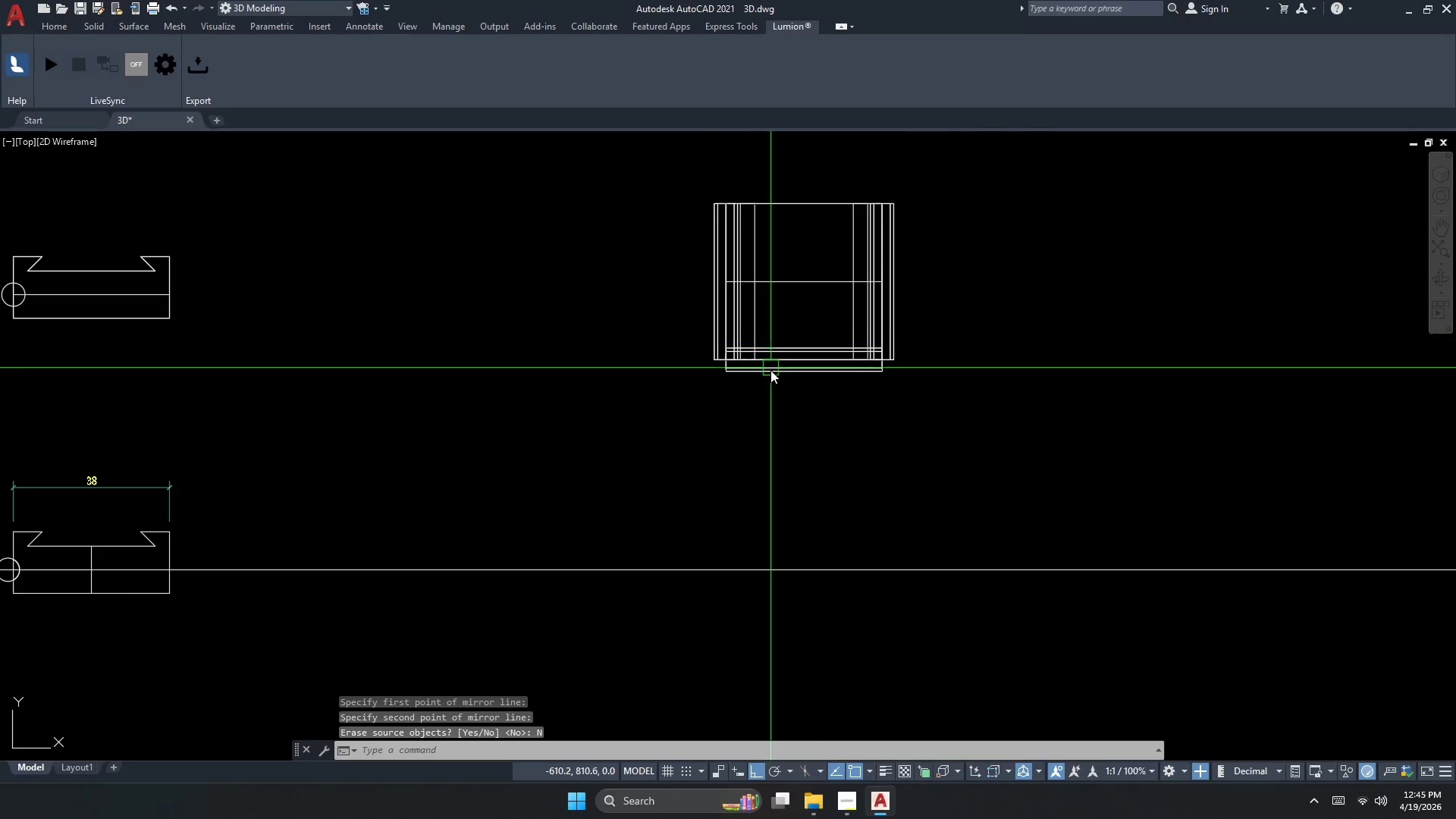 
left_click([803, 281])
 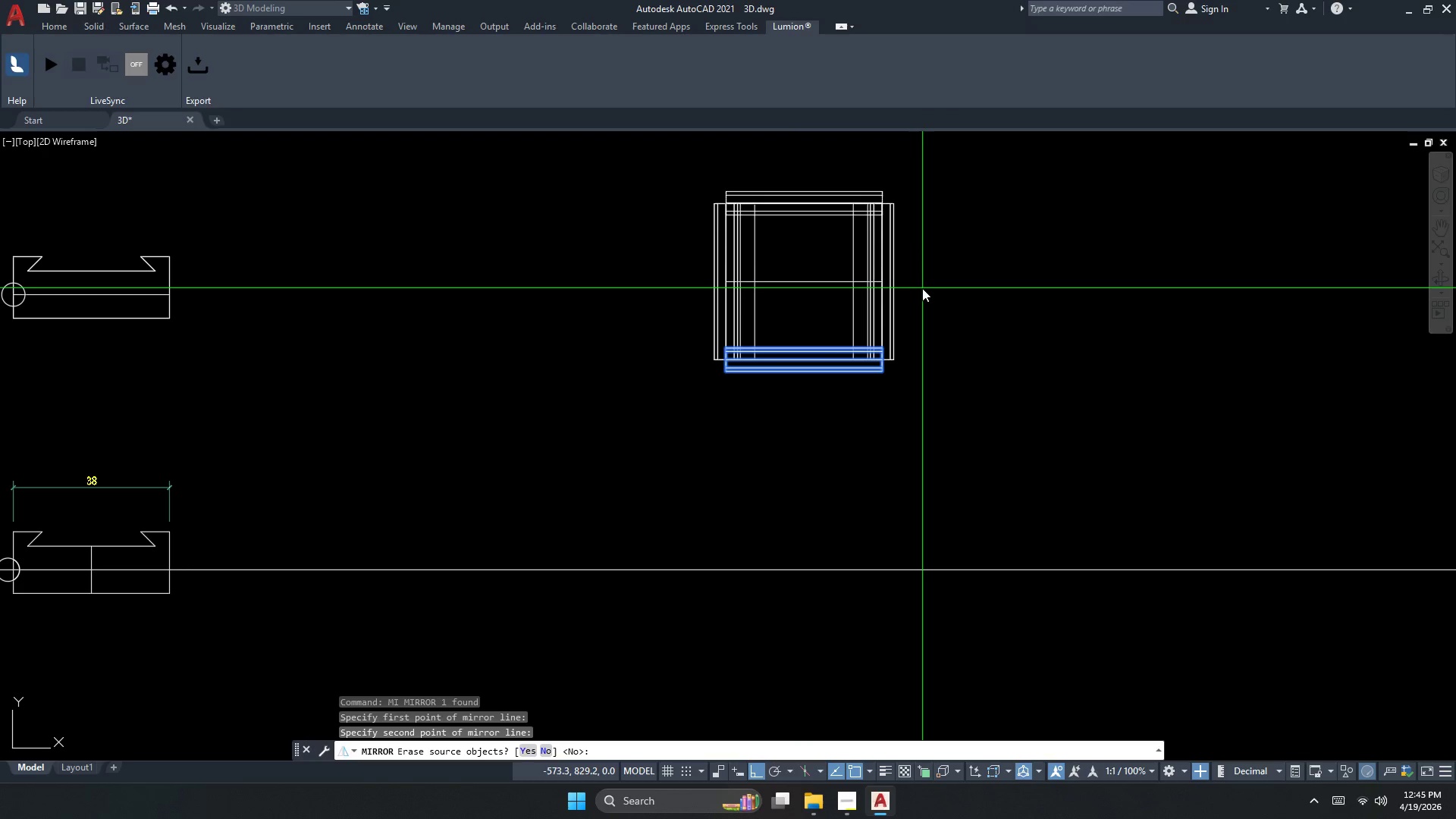 
key(N)
 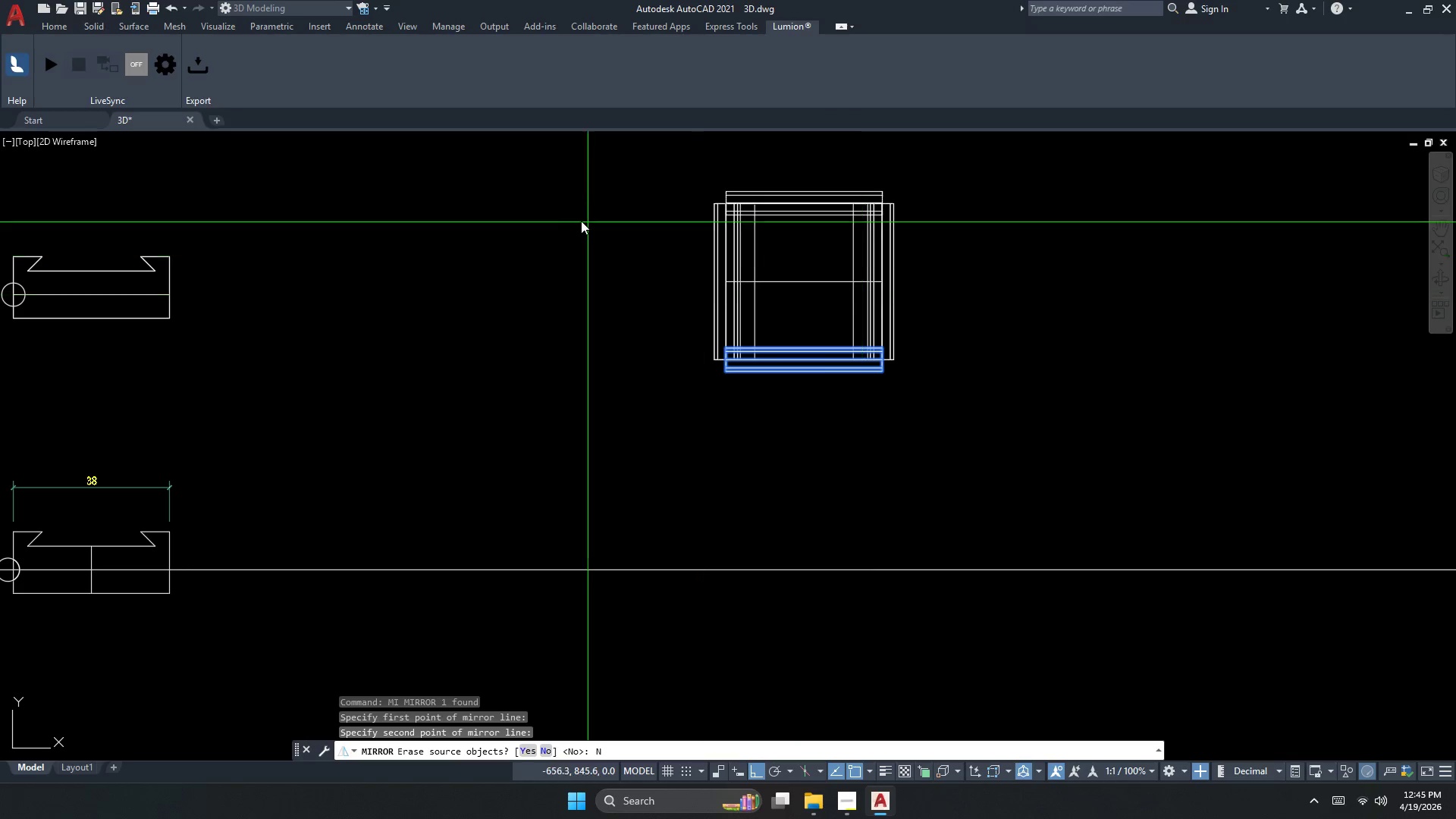 
key(Space)
 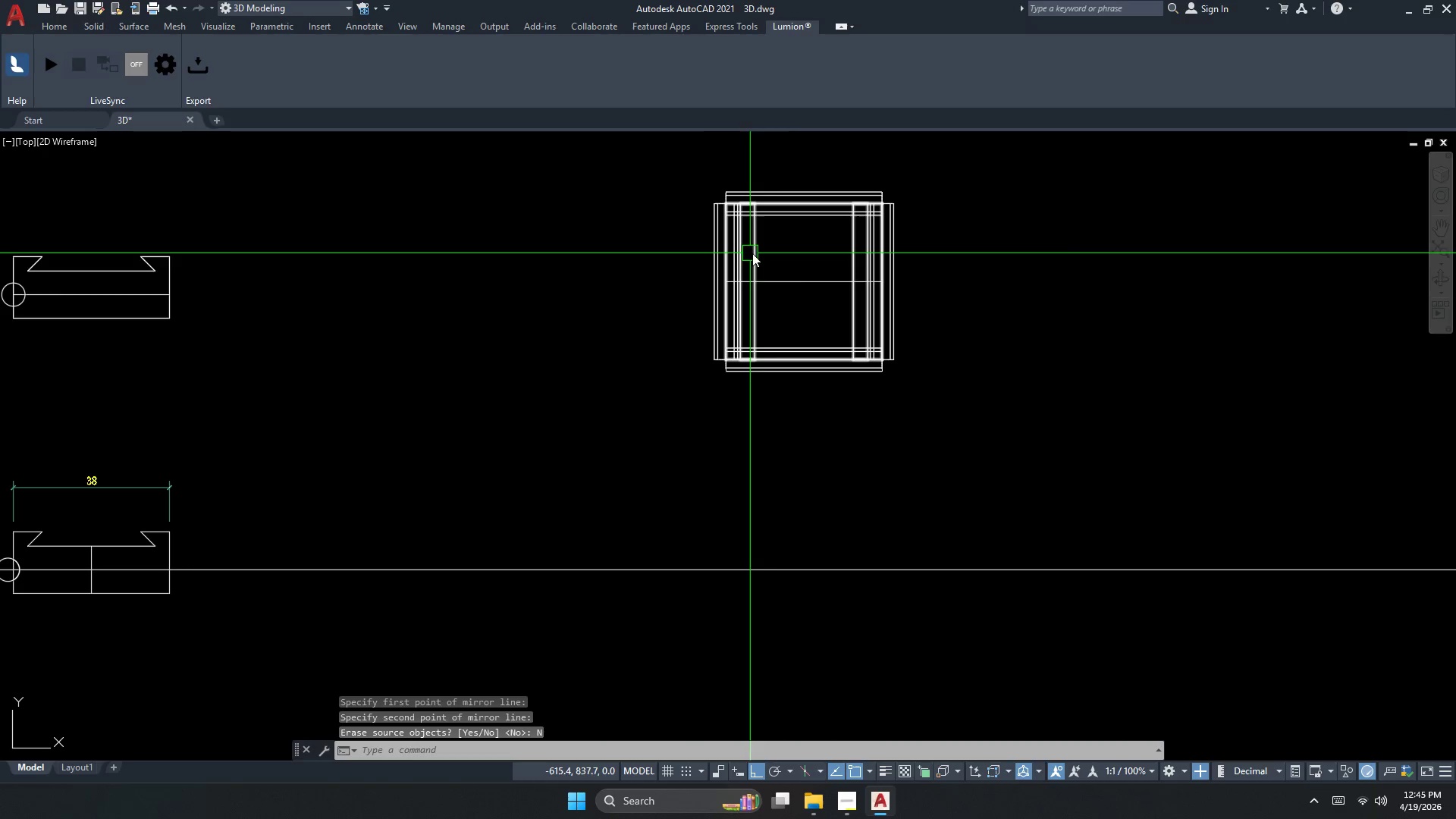 
left_click([796, 277])
 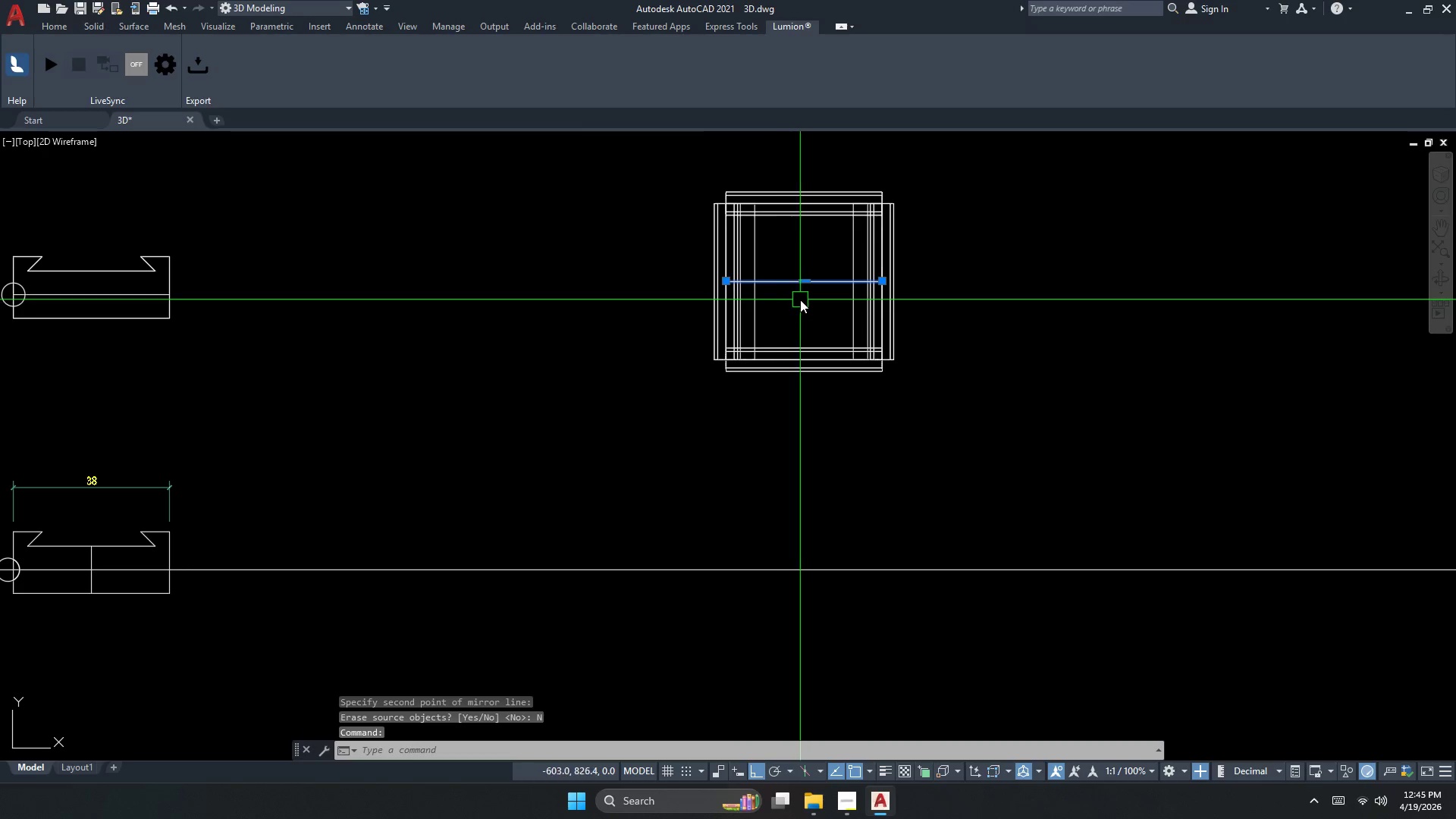 
key(E)
 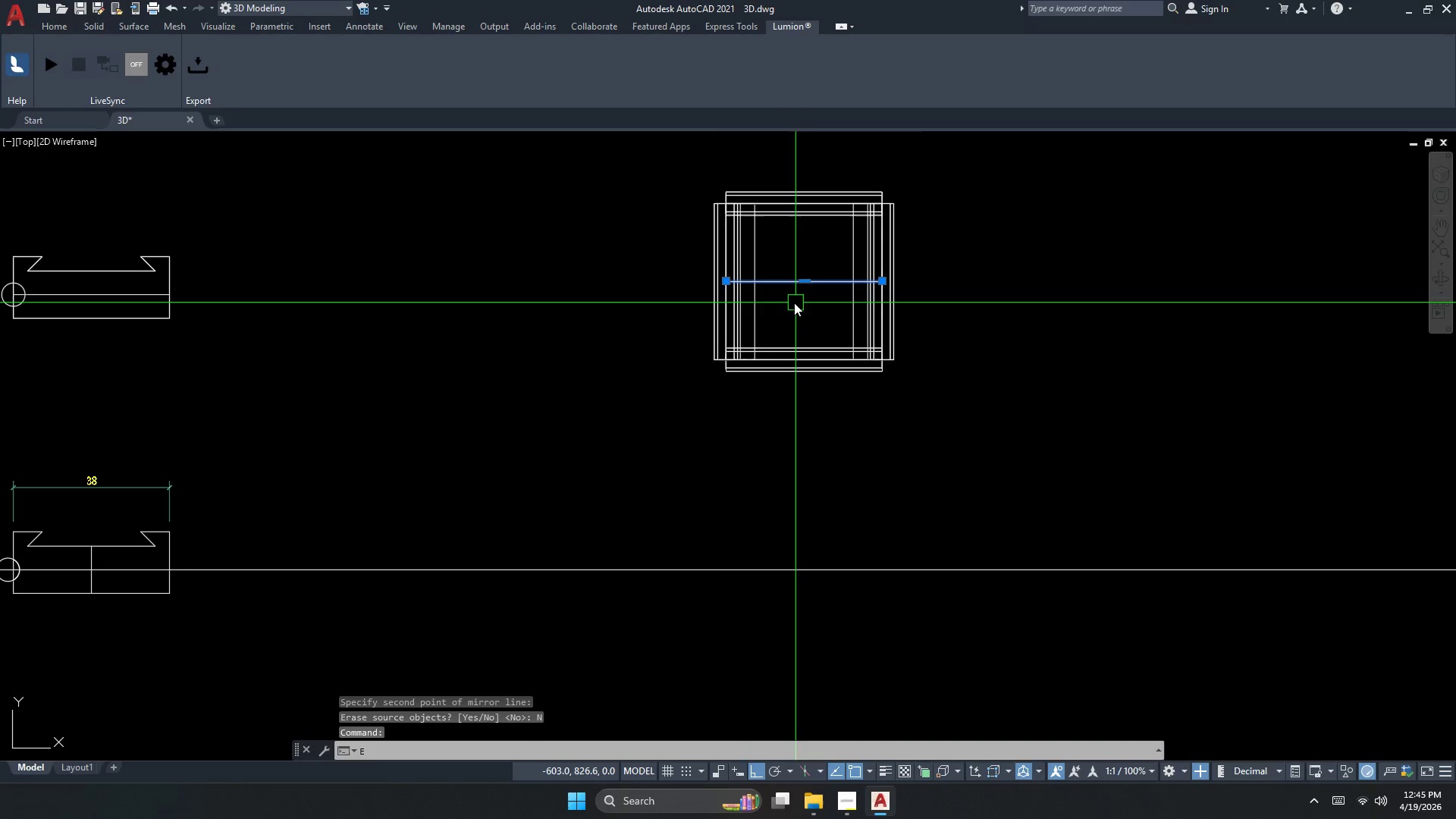 
key(Space)
 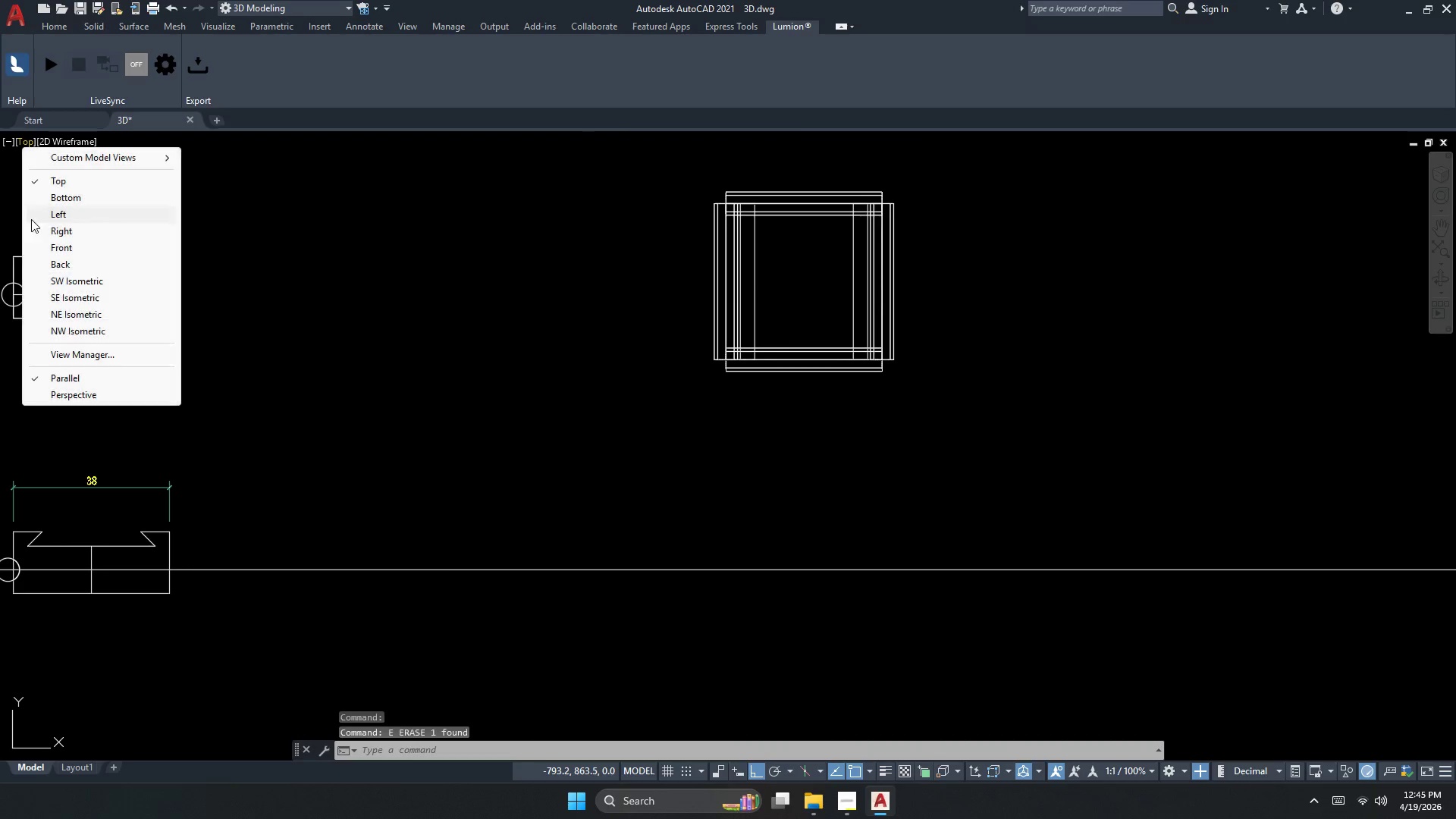 
left_click([58, 280])
 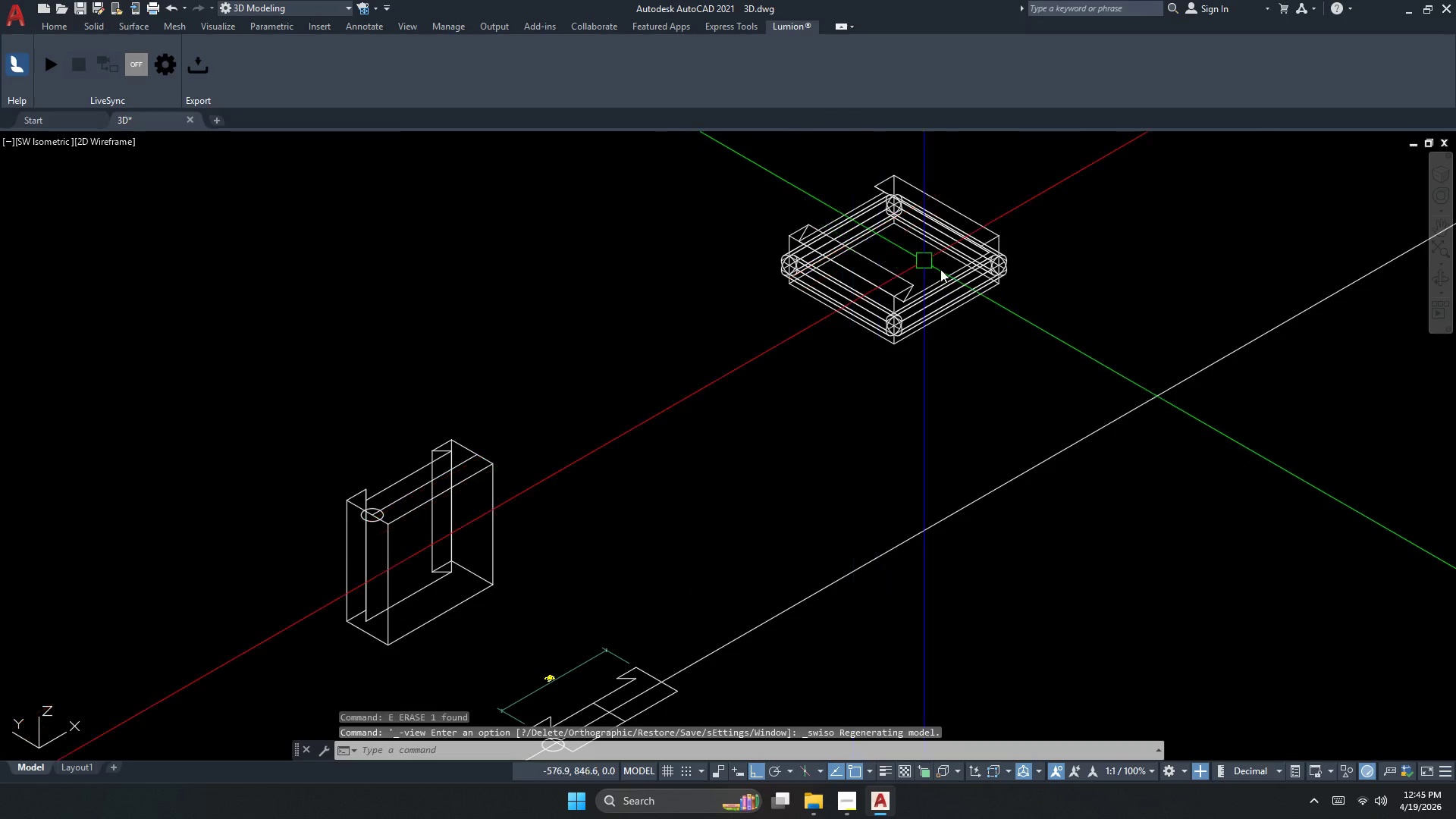 
key(Escape)
 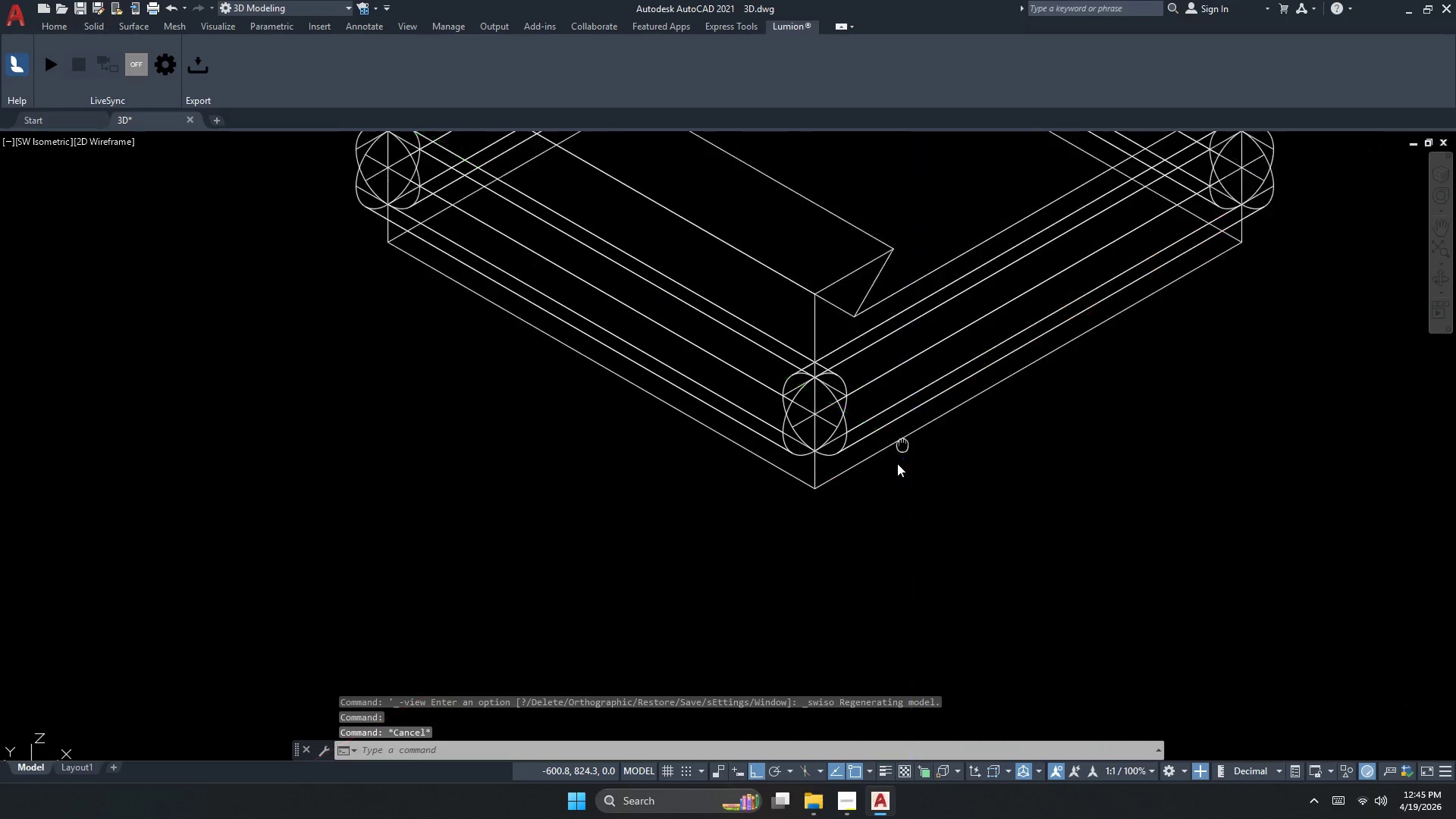 
scroll: coordinate [914, 335], scroll_direction: up, amount: 3.0
 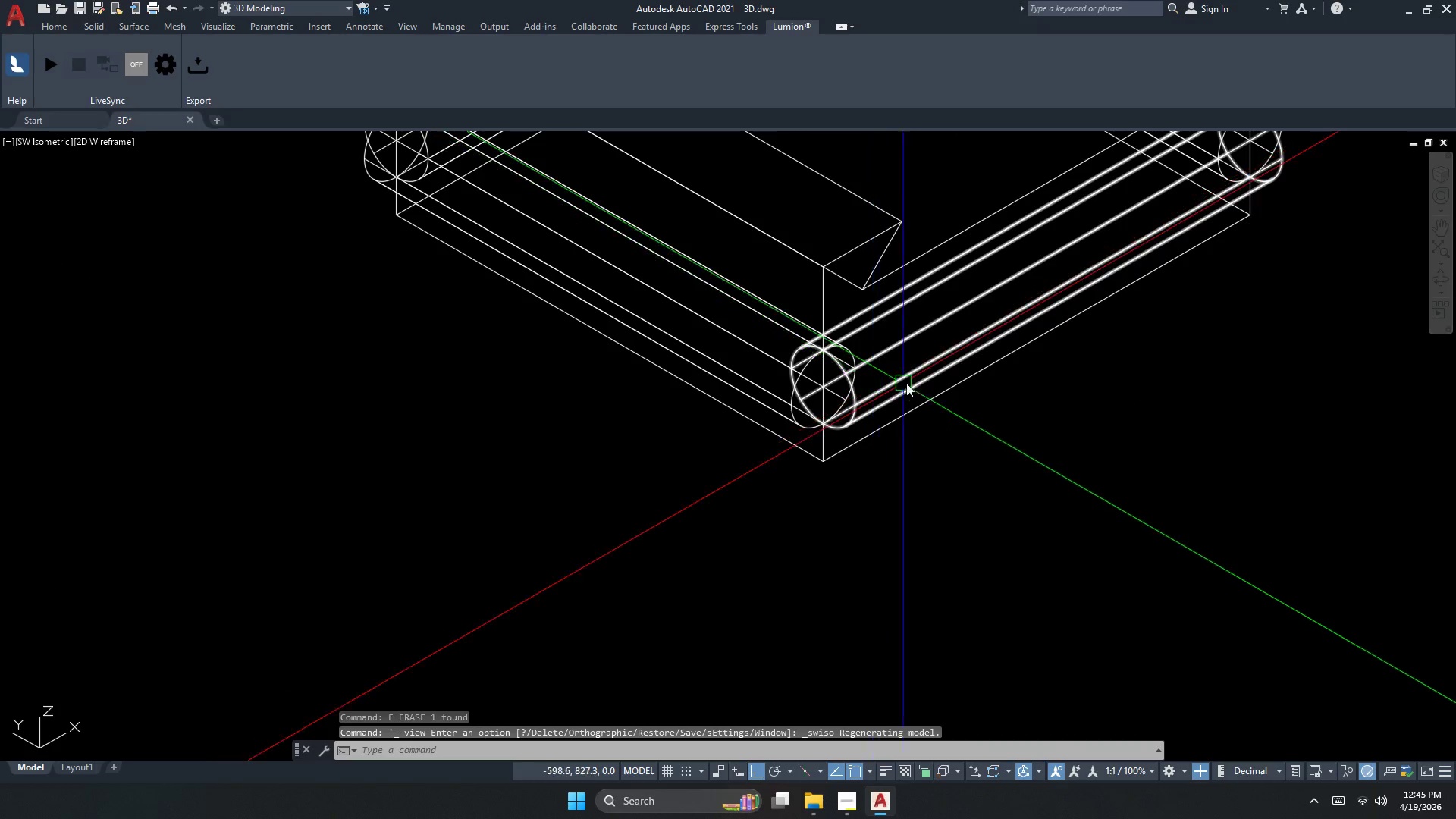 
key(Escape)
key(Escape)
key(Escape)
type(SU )
 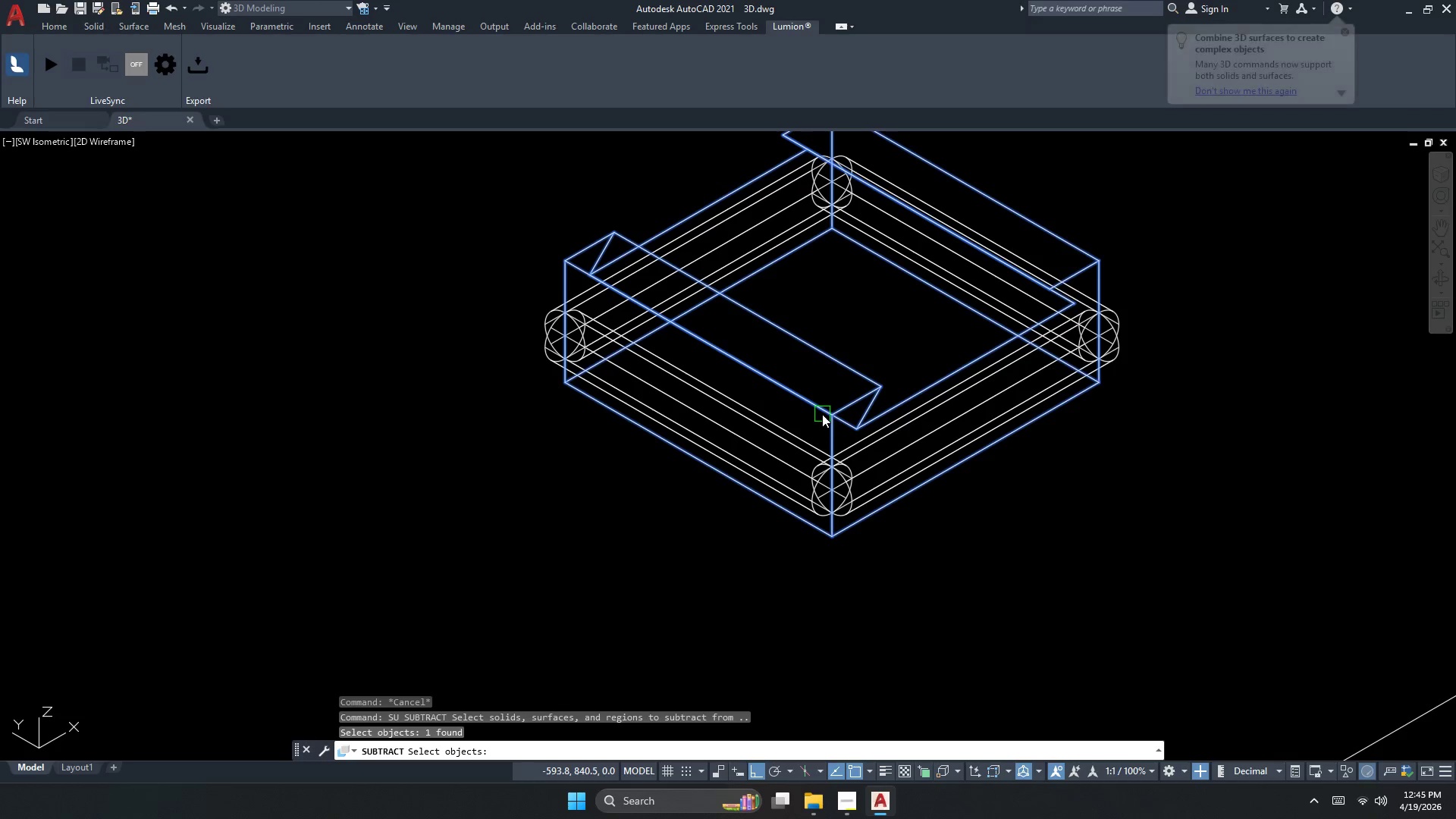 
scroll: coordinate [886, 510], scroll_direction: down, amount: 1.0
 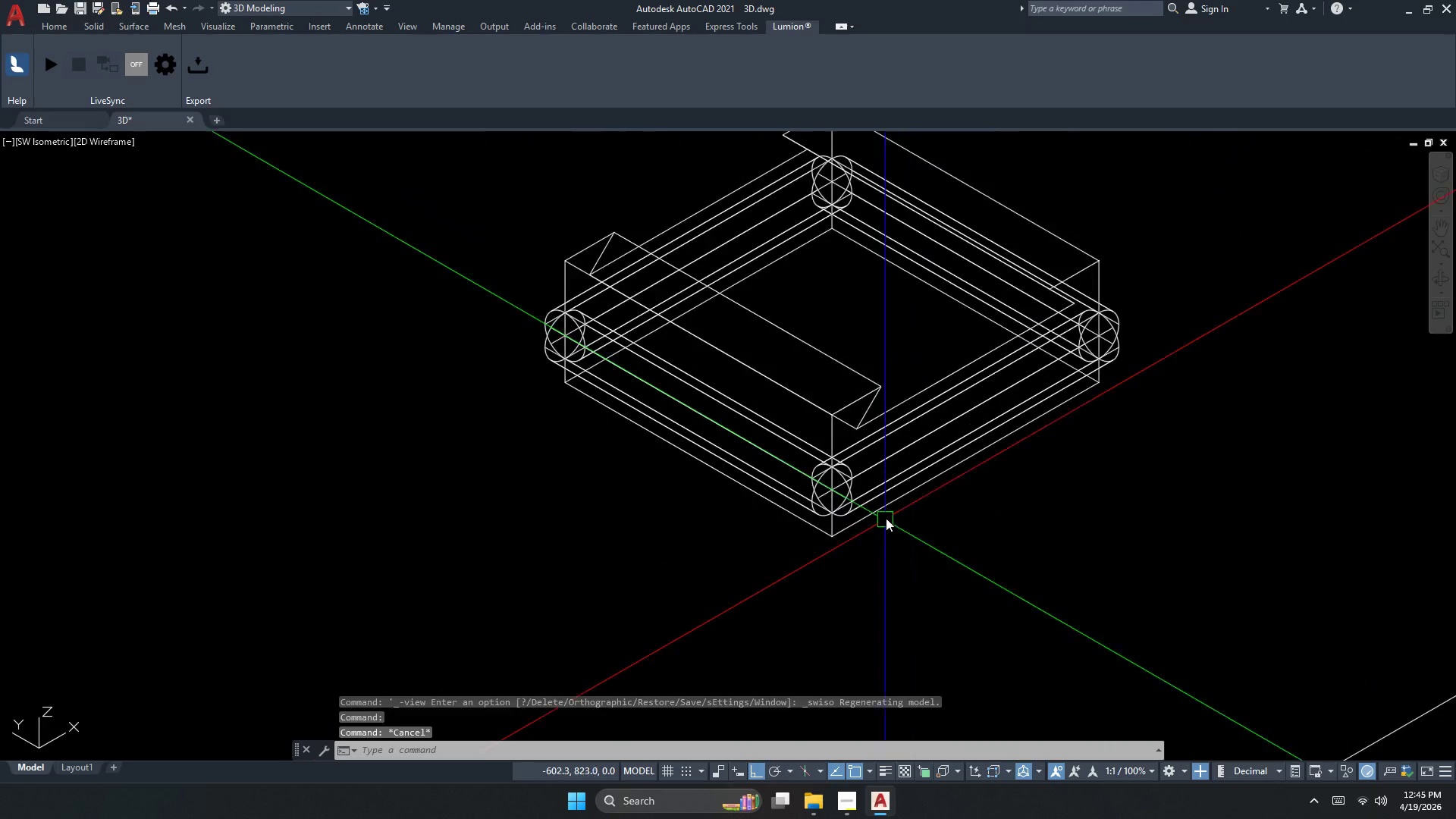 
key(Space)
 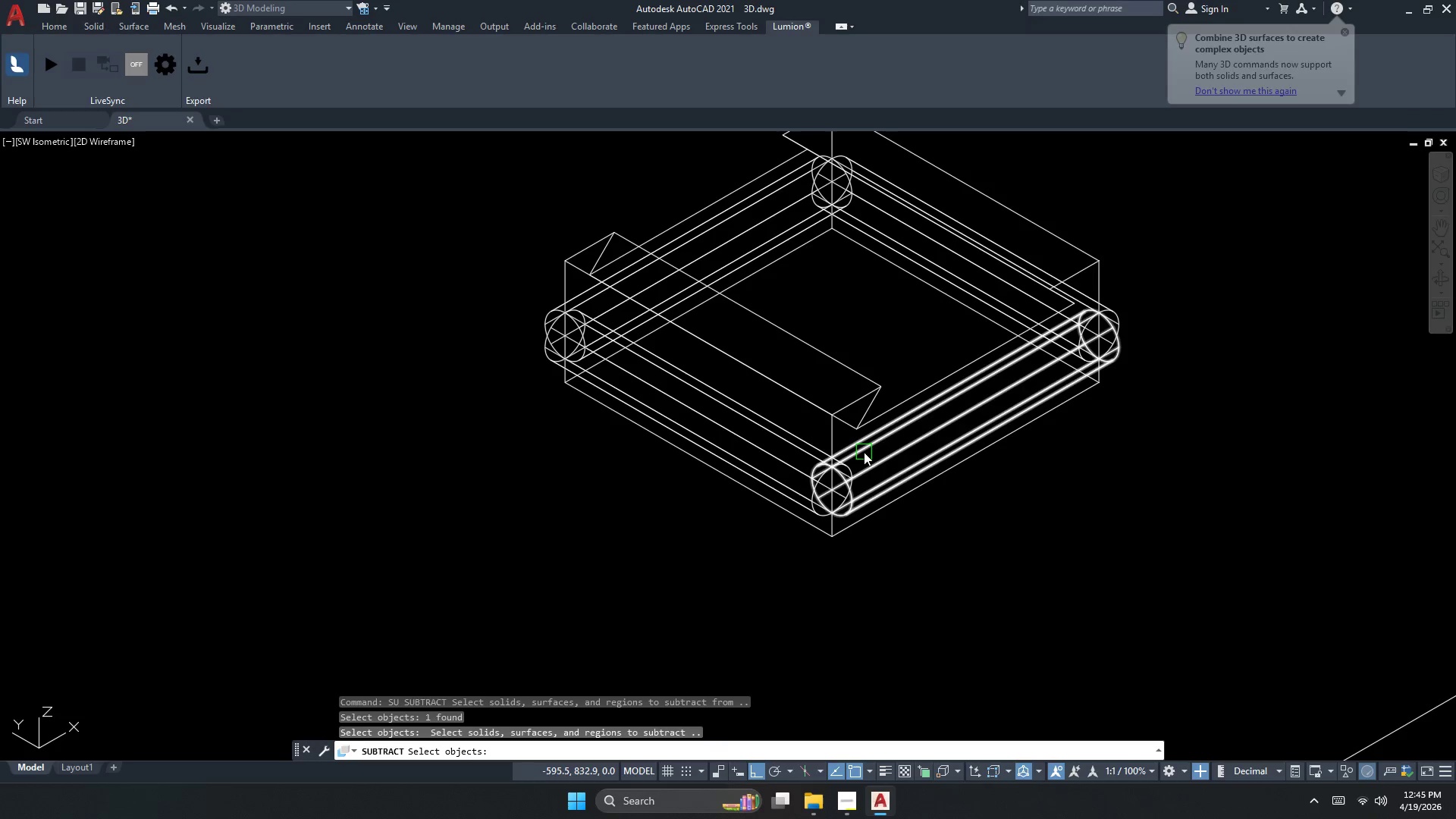 
left_click([864, 454])
 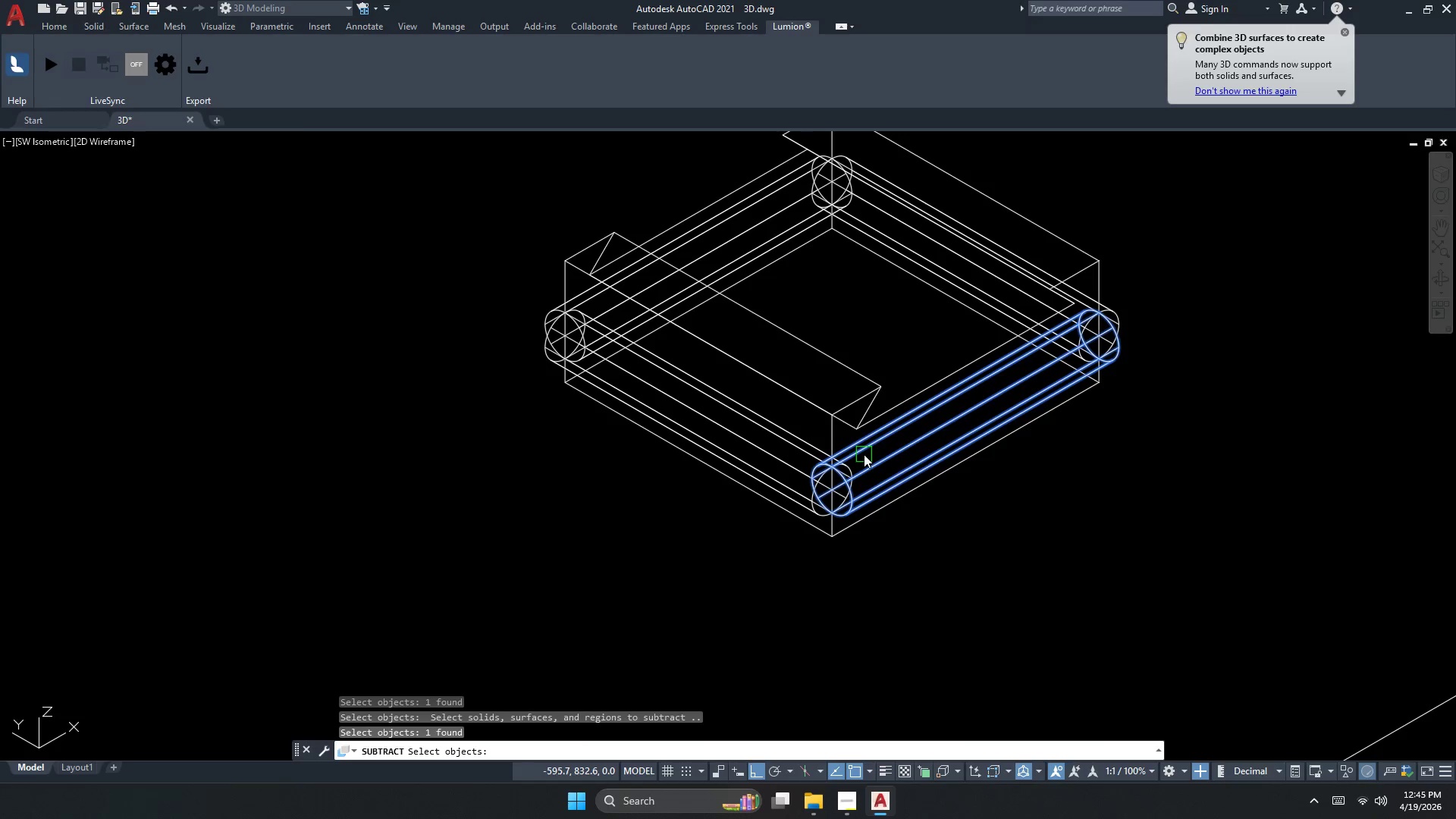 
key(Space)
 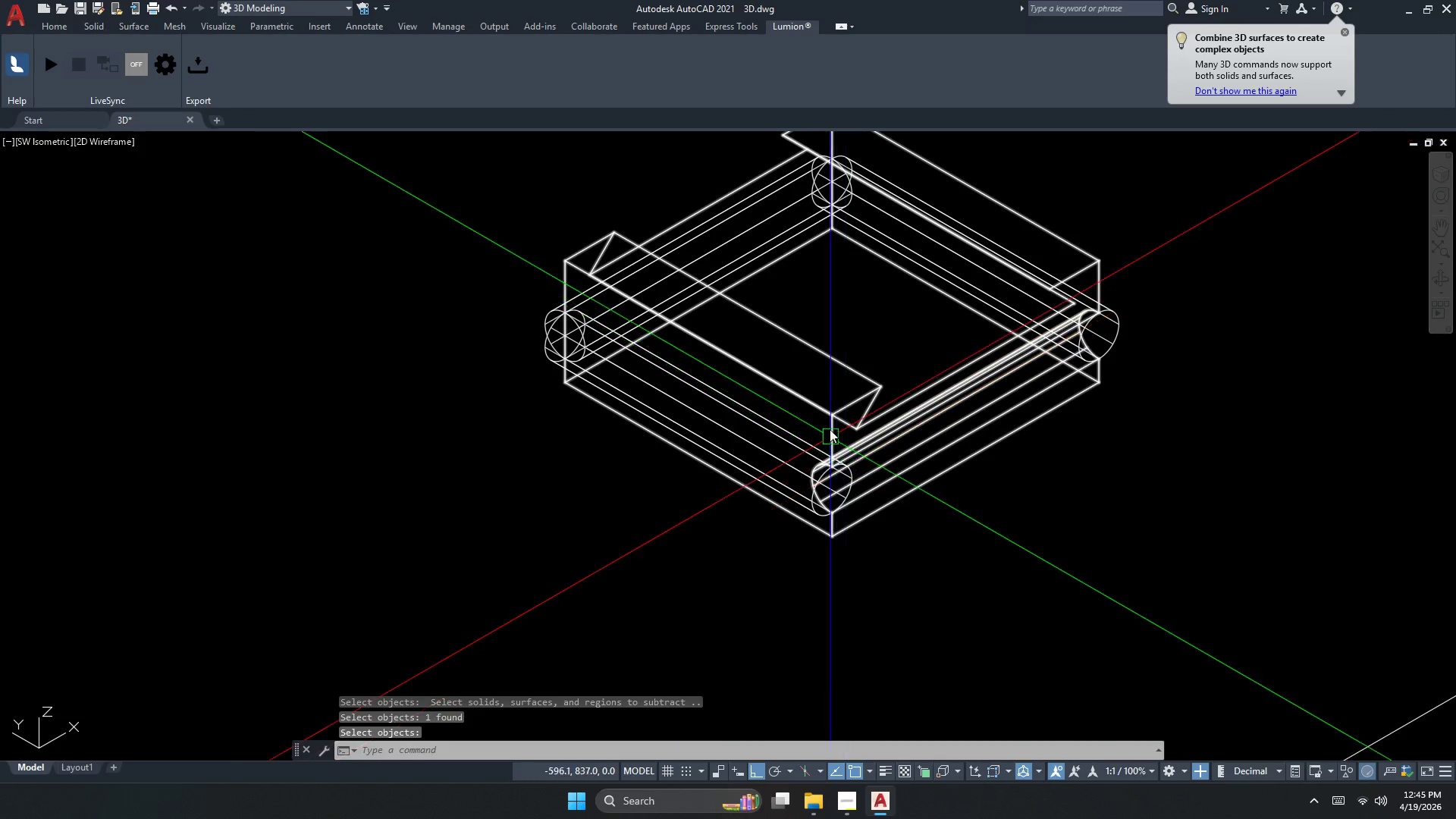 
key(Space)
 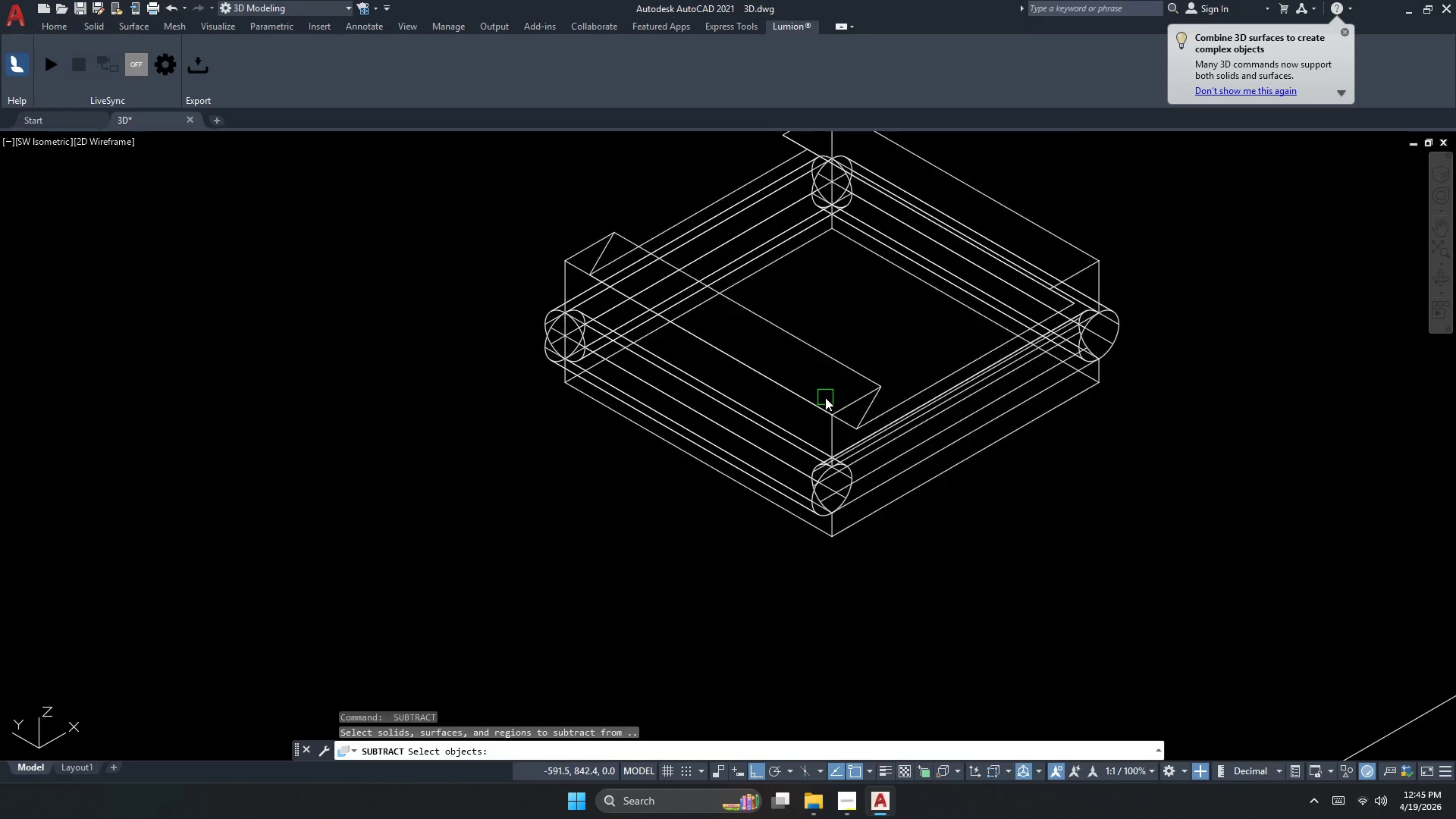 
left_click([825, 397])
 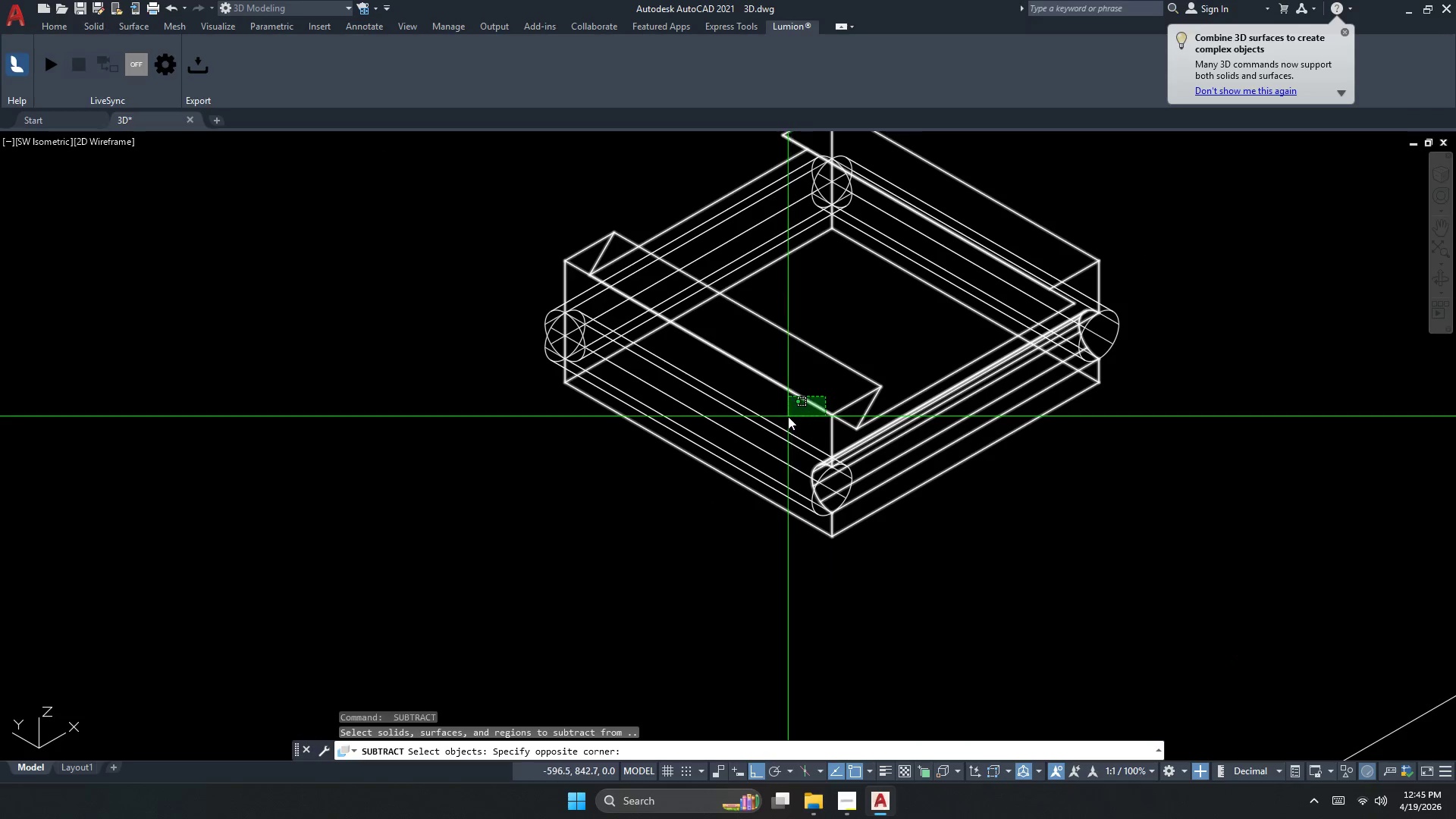 
left_click([788, 409])
 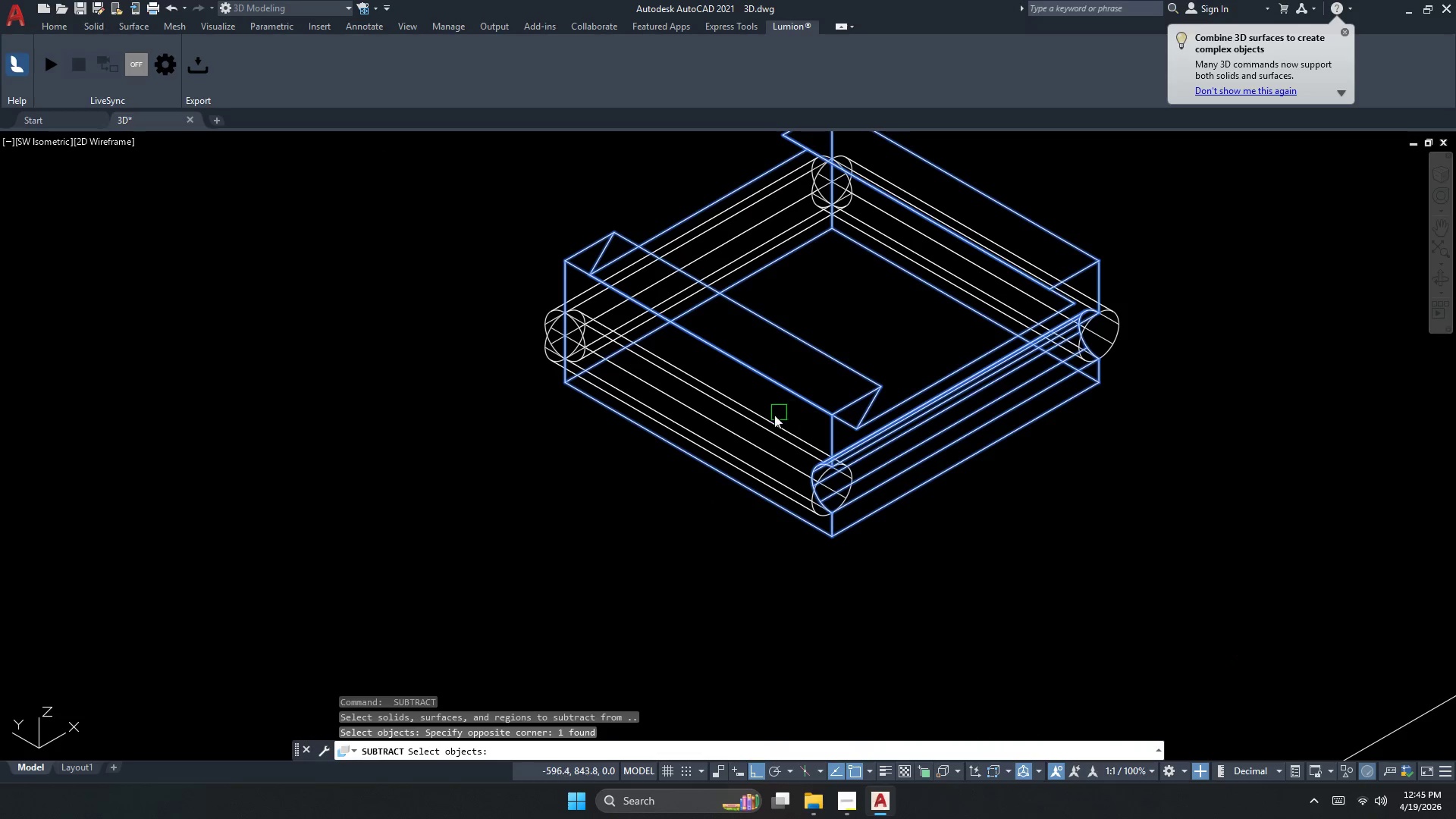 
key(Space)
 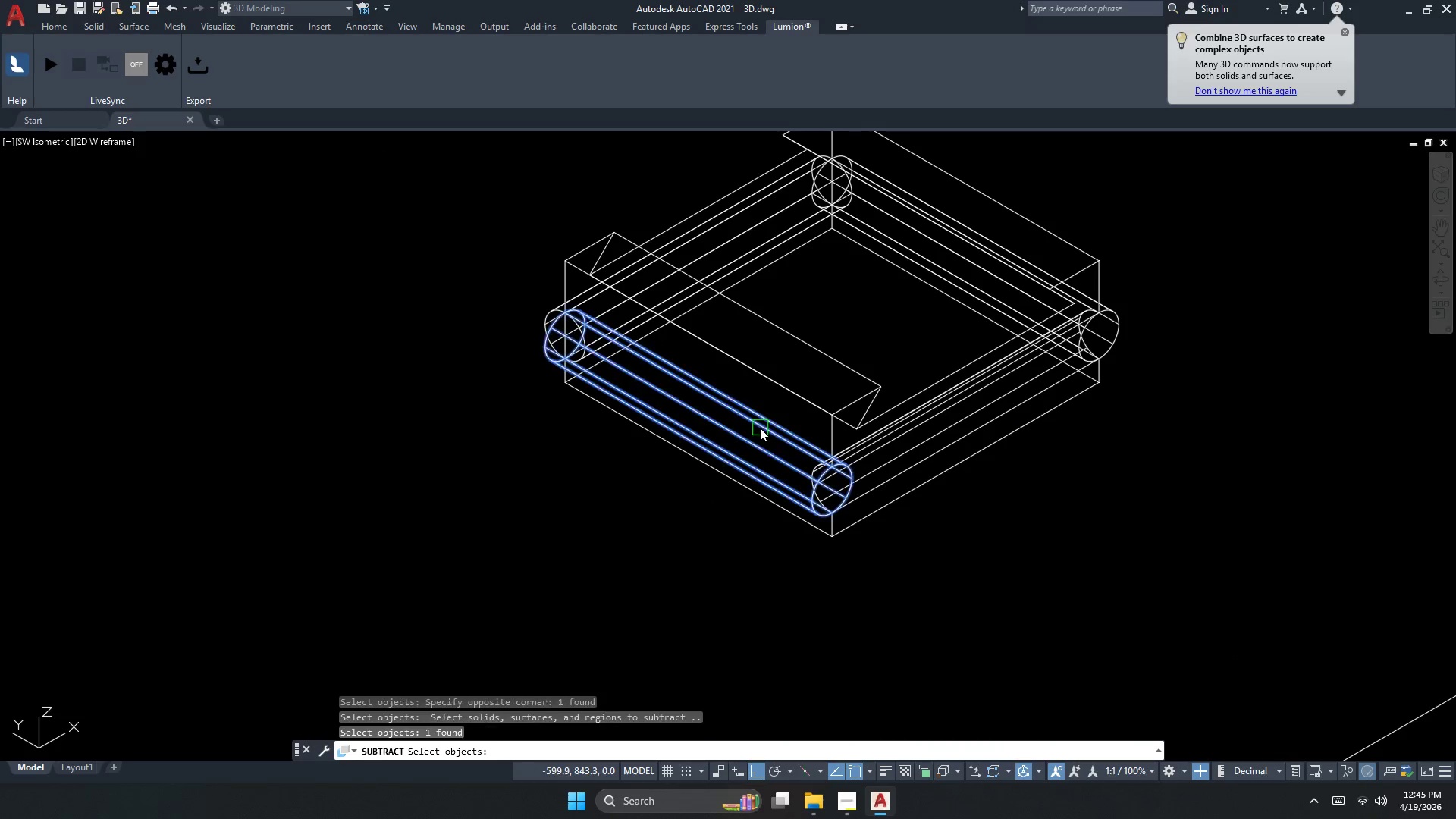 
key(Space)
 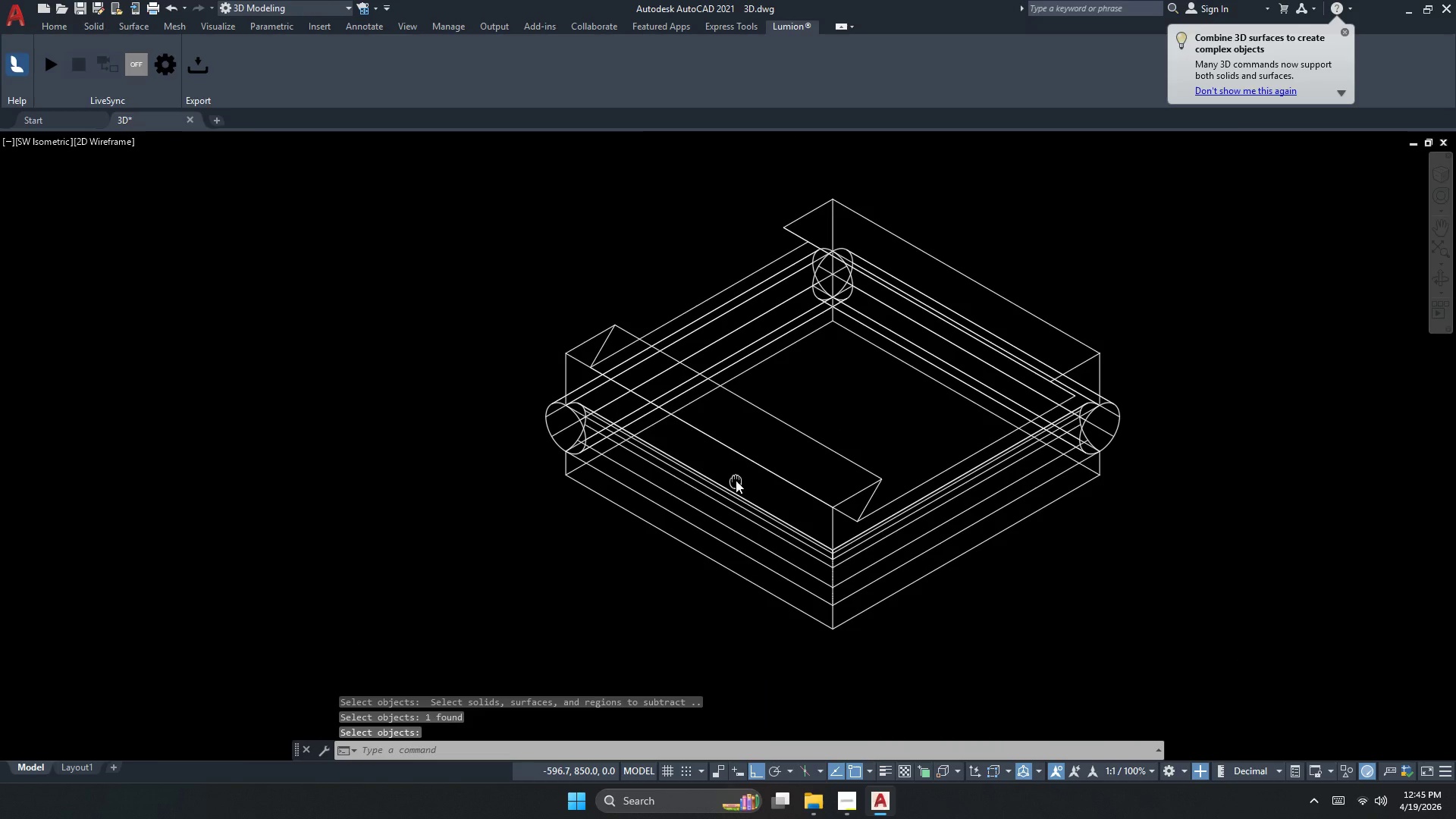 
key(Space)
 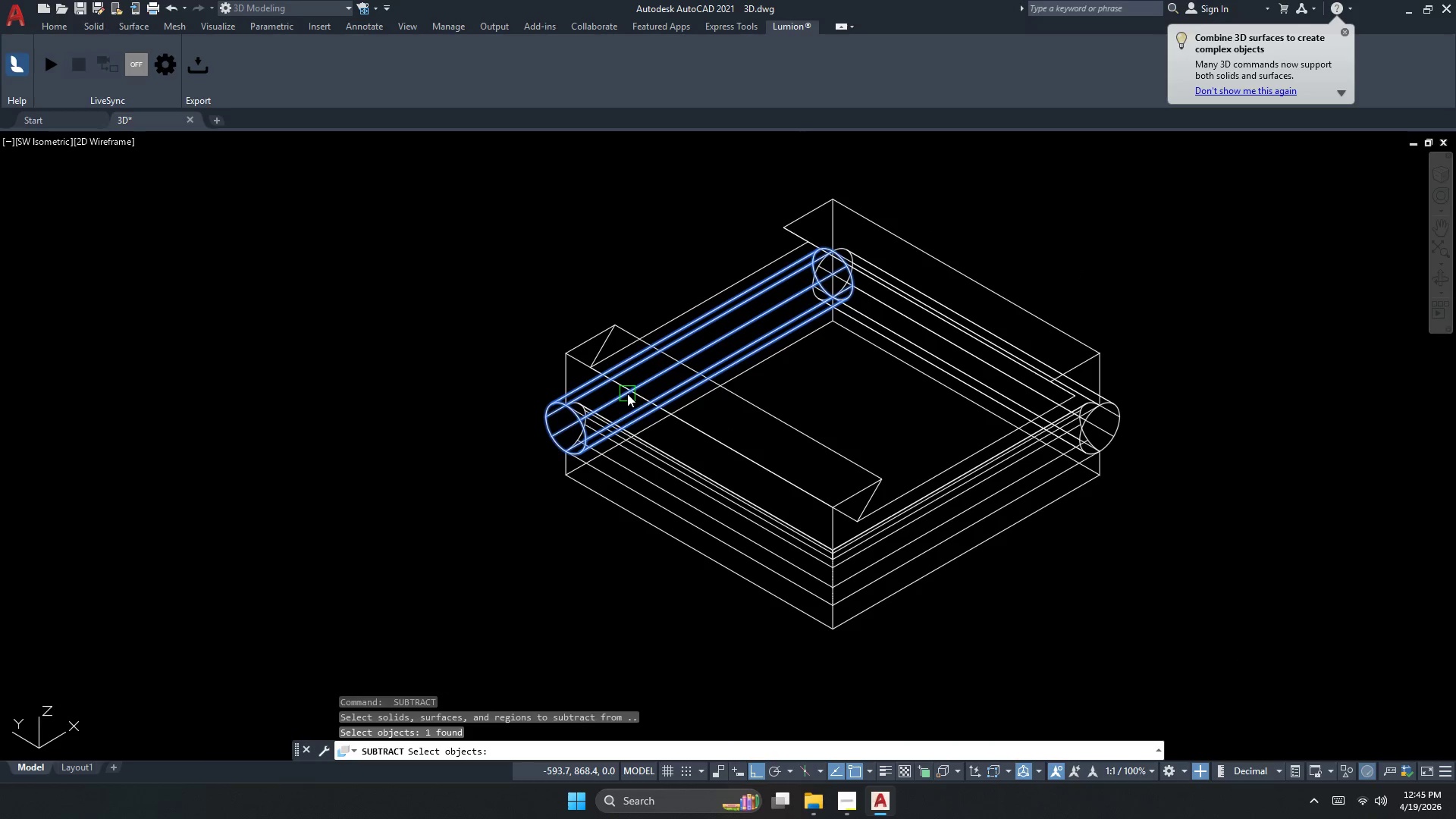 
key(Escape)
 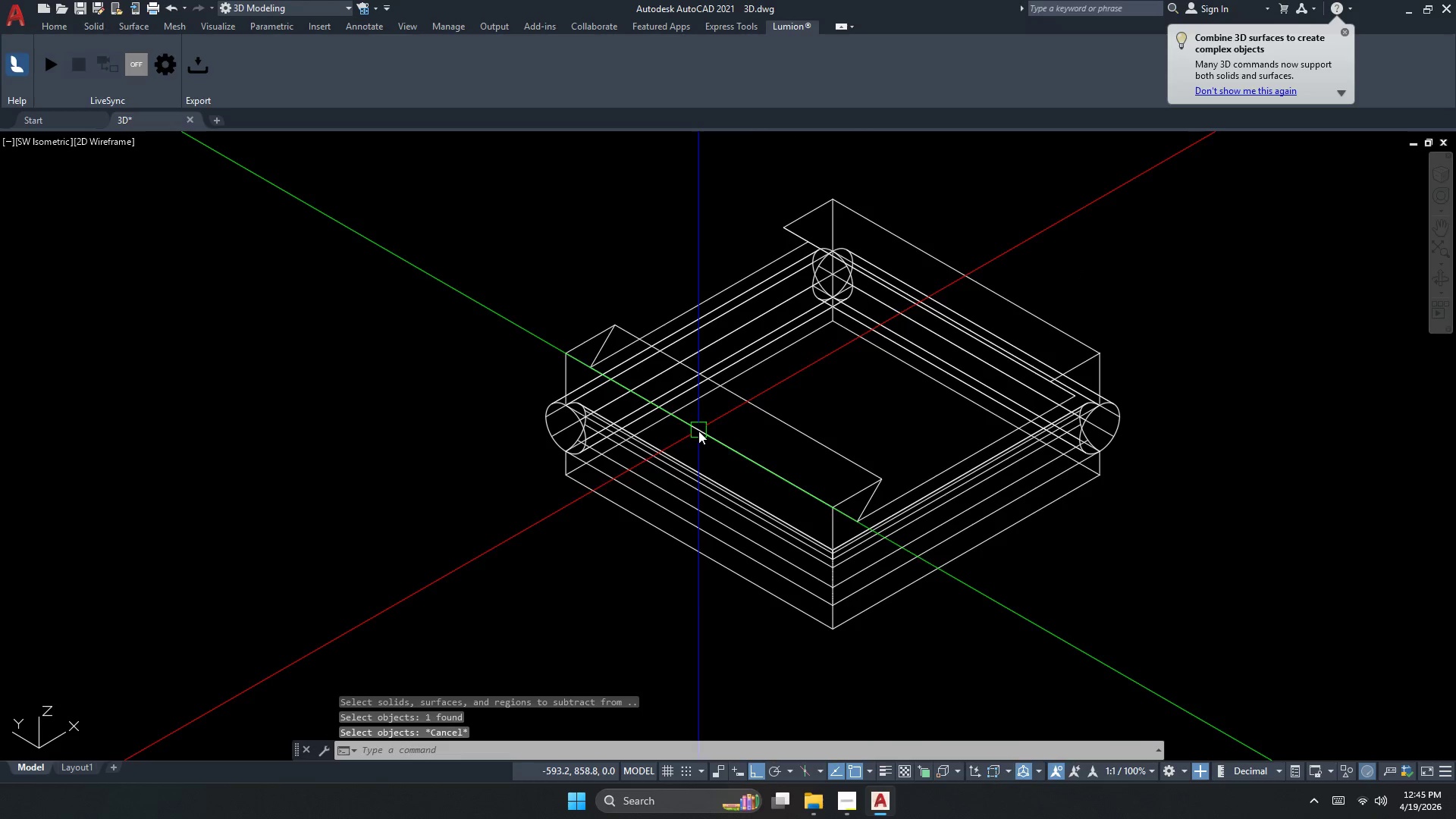 
key(Space)
 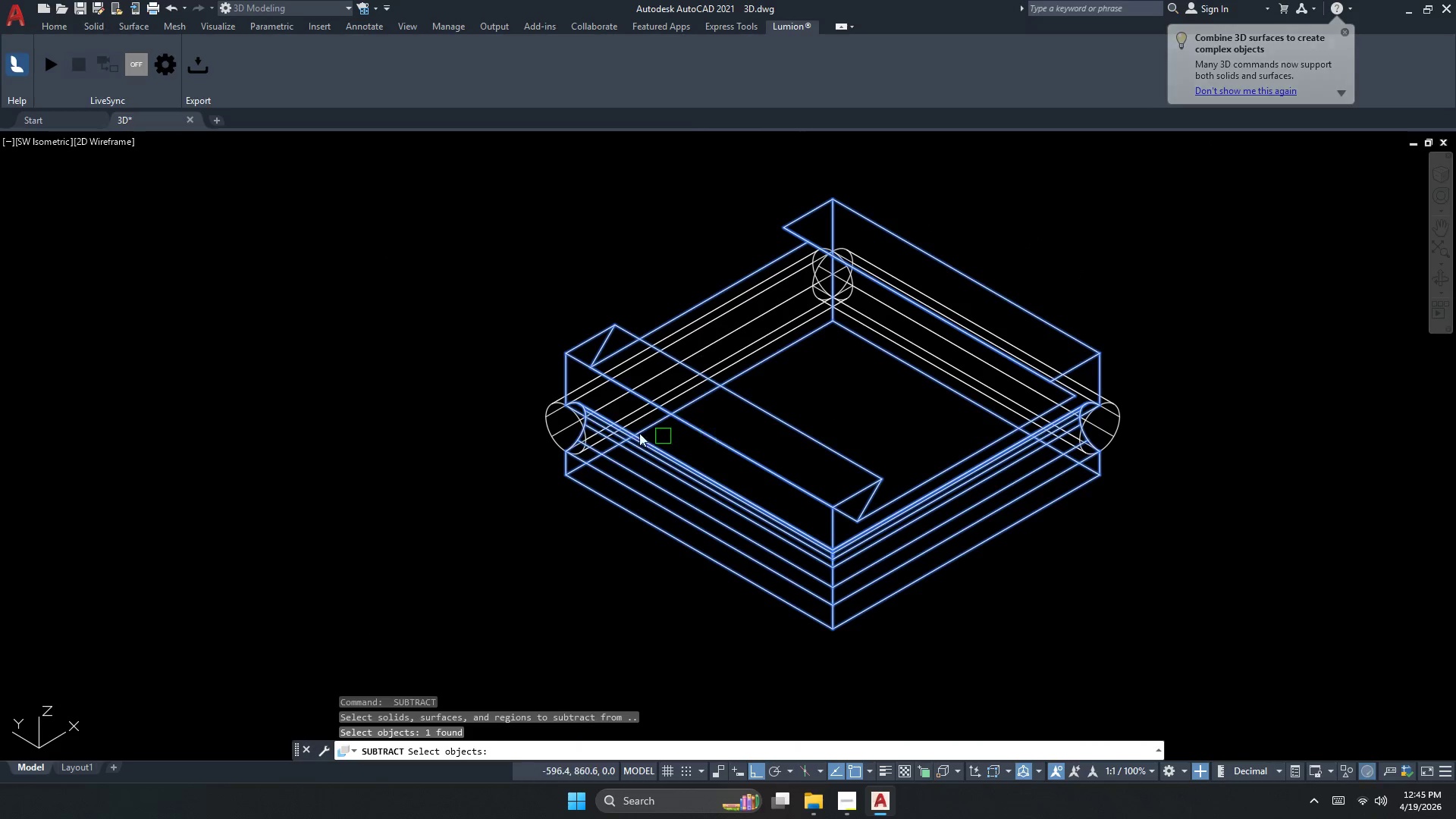 
key(Space)
 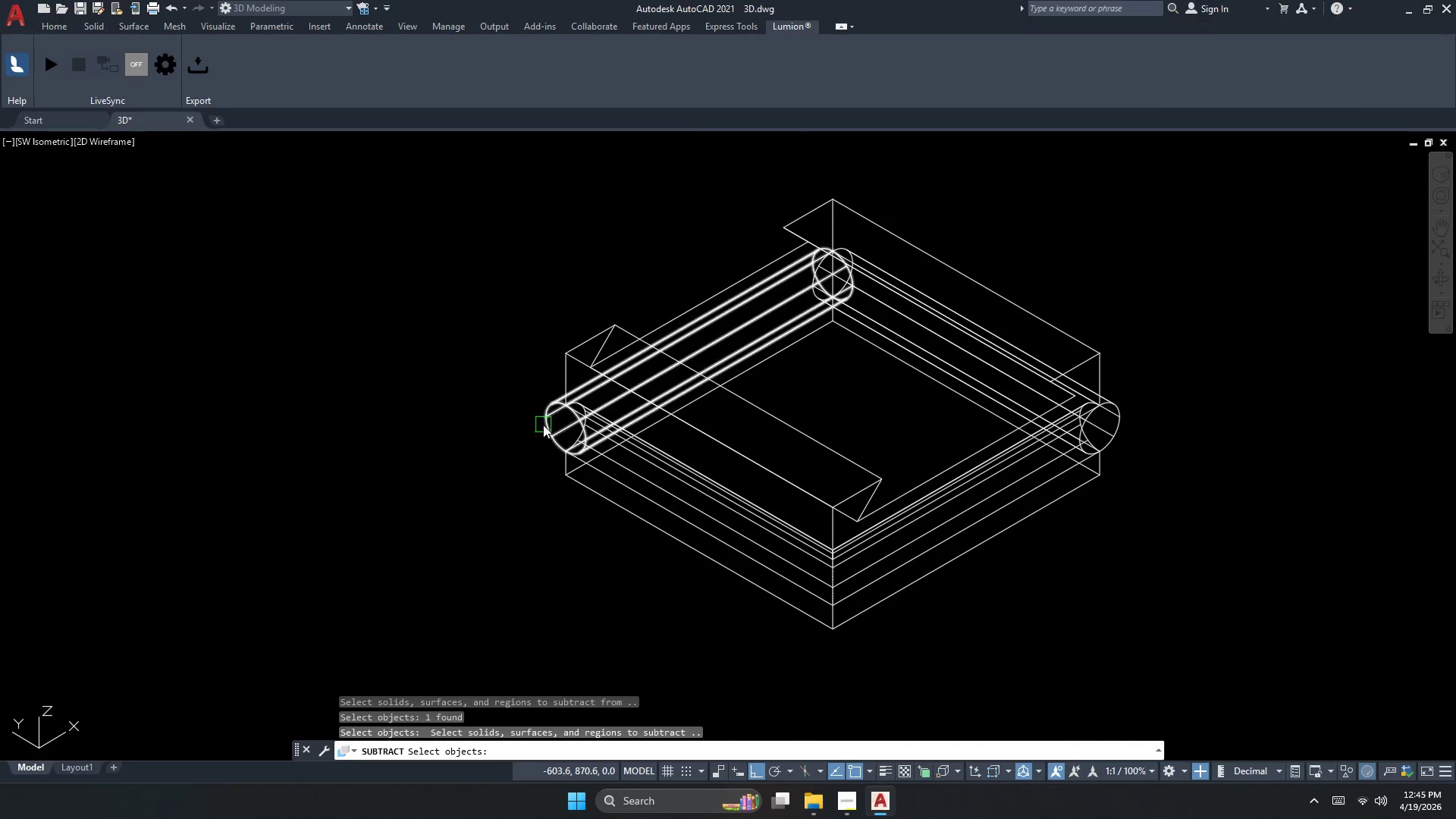 
left_click([546, 424])
 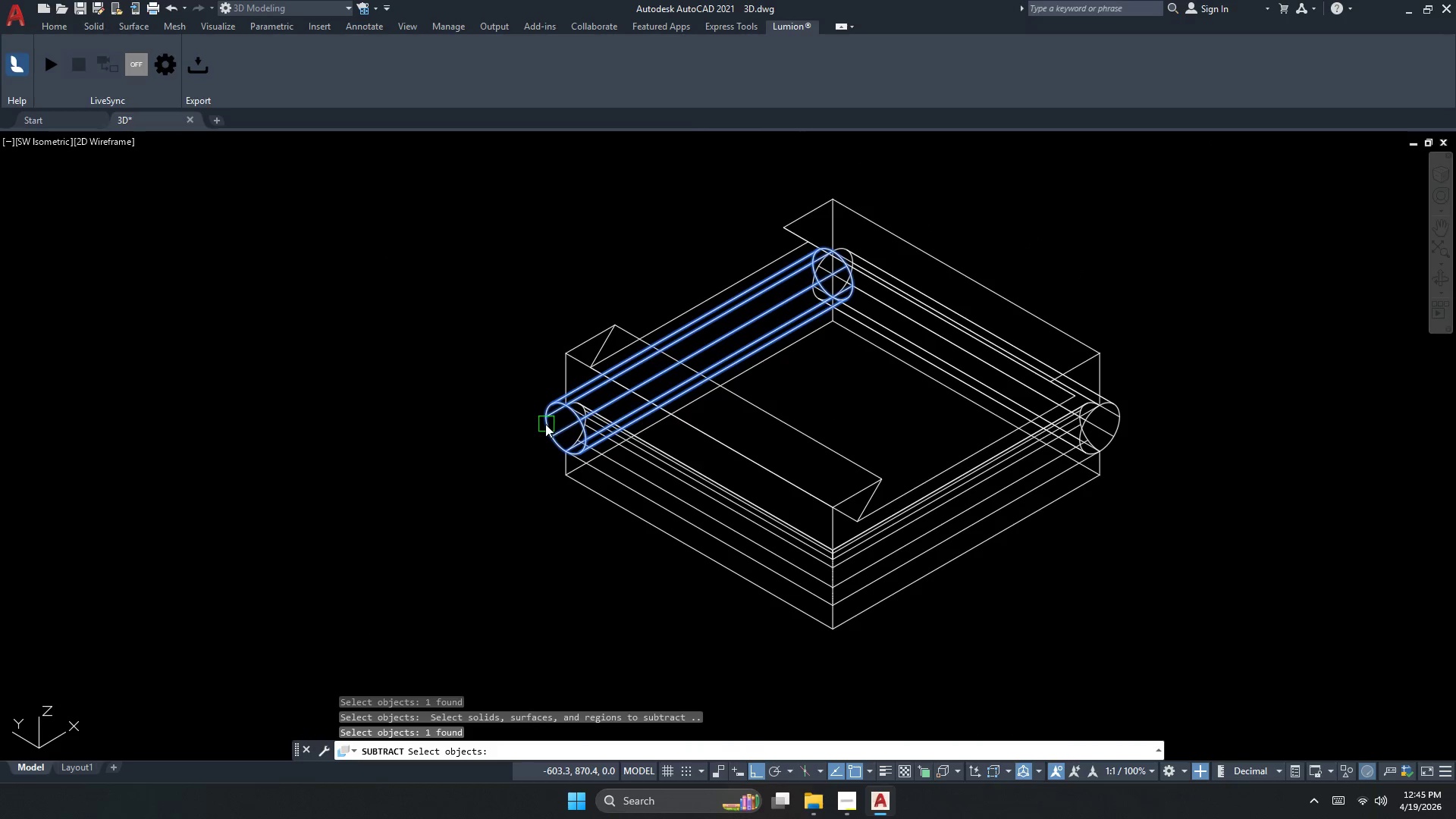 
key(Space)
 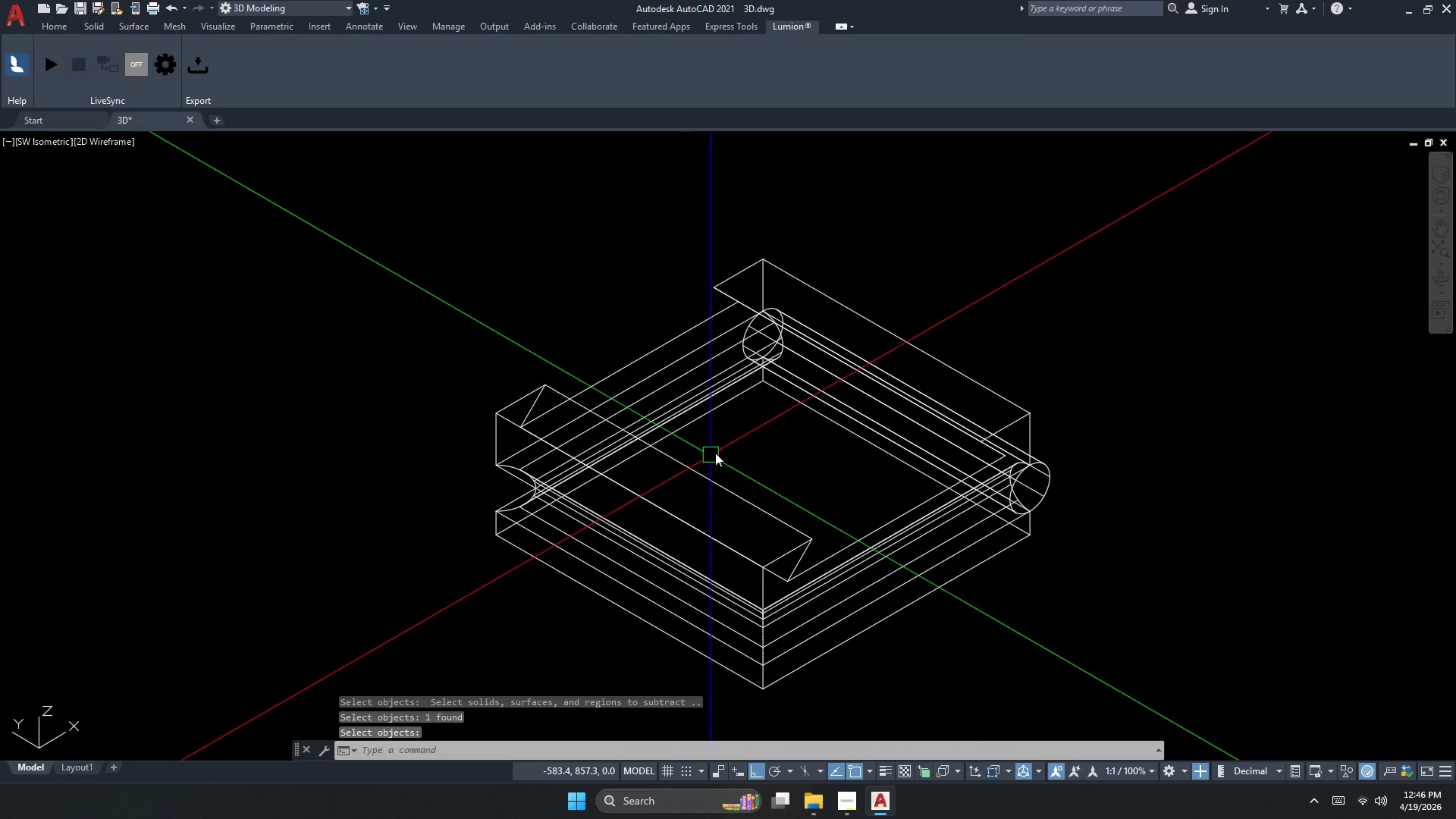 
key(Space)
 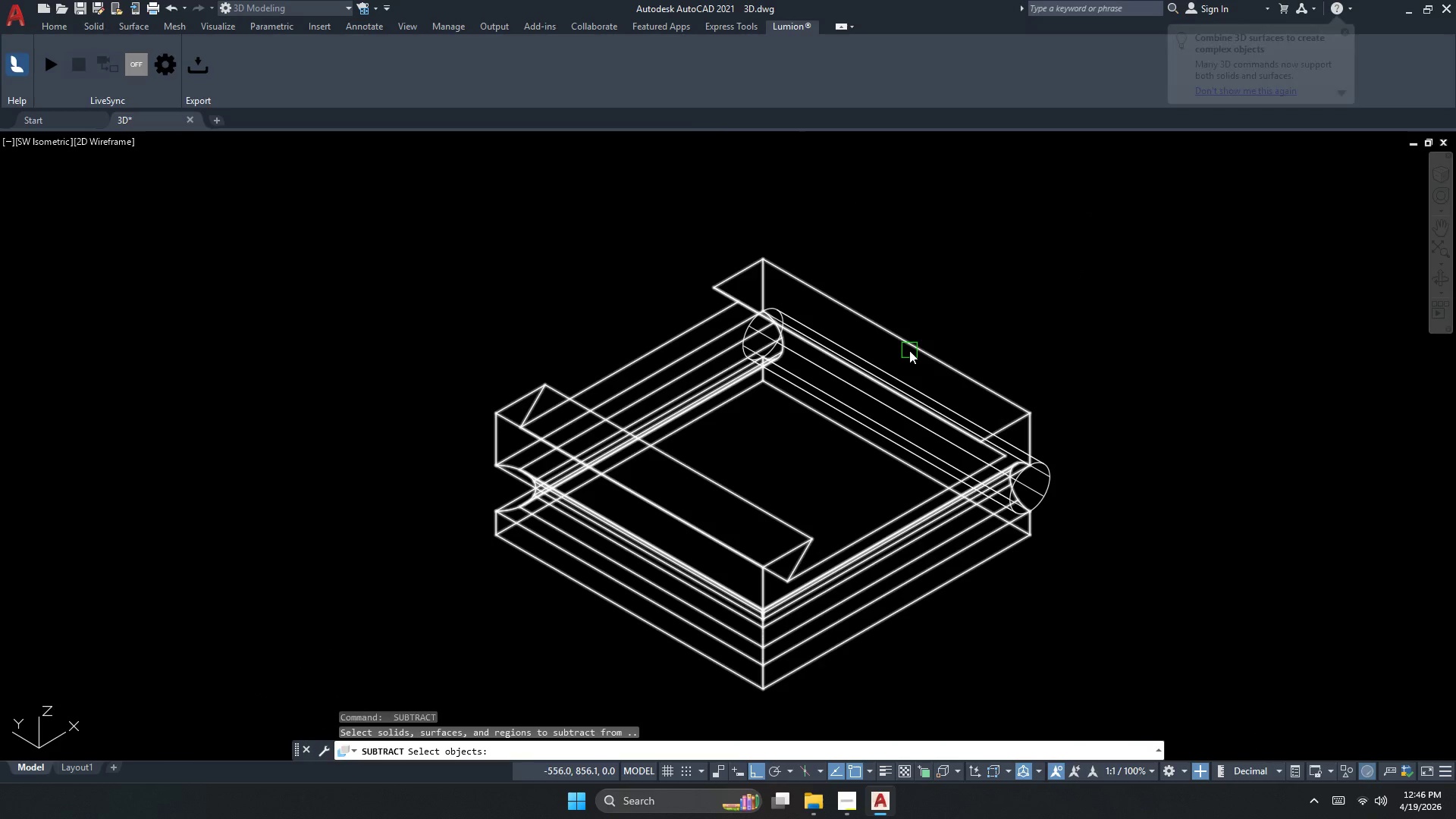 
left_click([909, 349])
 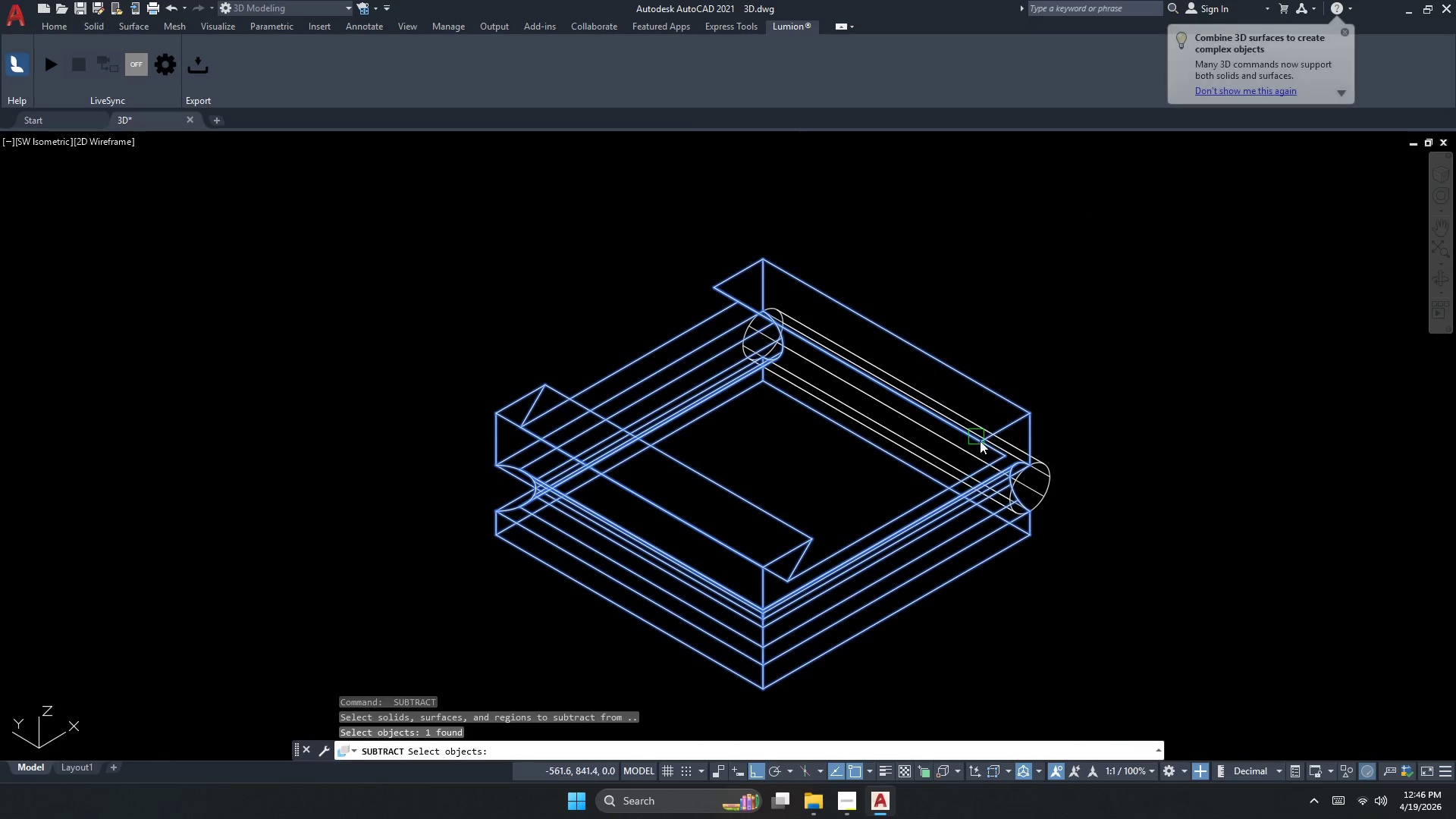 
key(Space)
 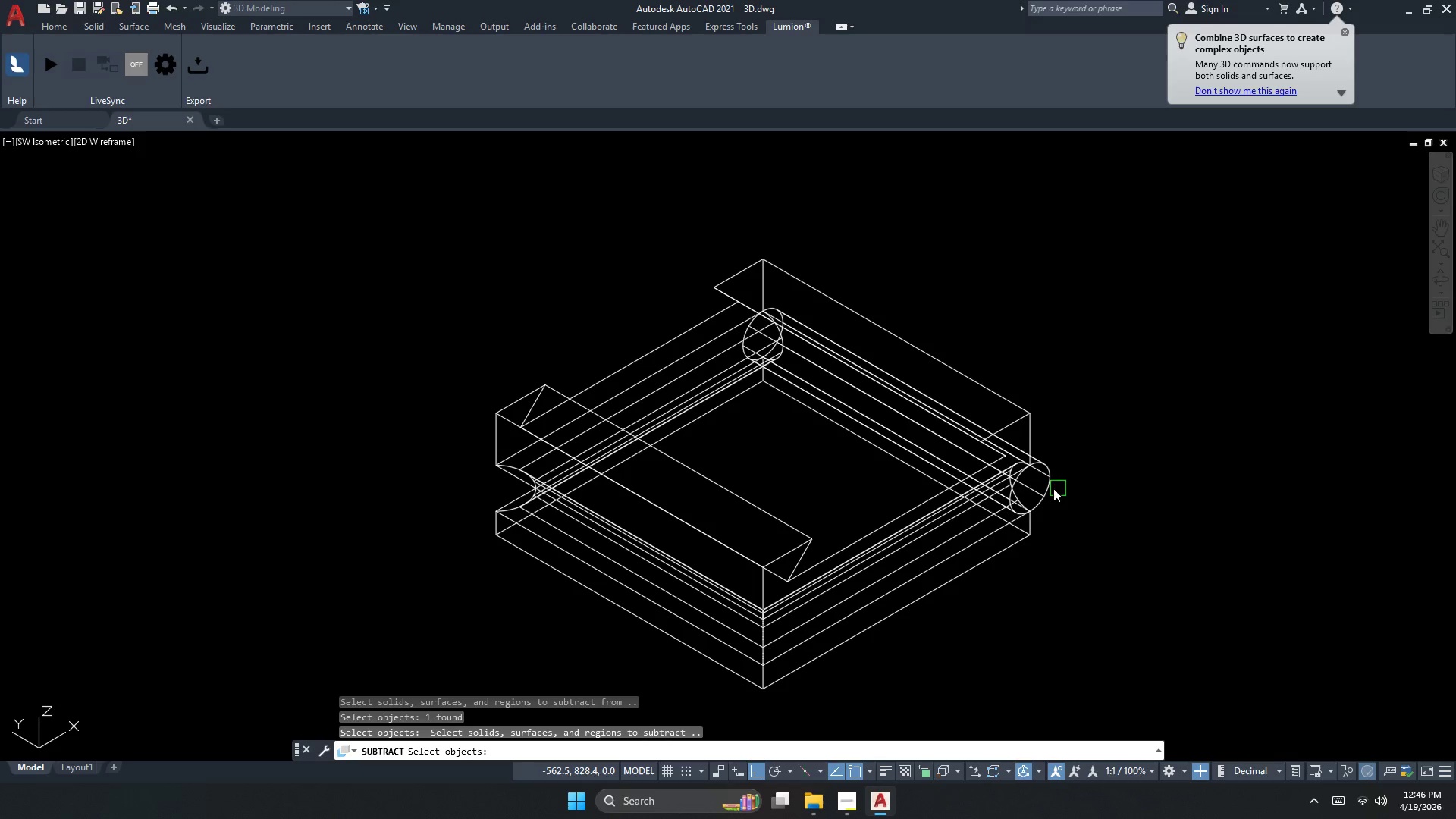 
left_click([1051, 487])
 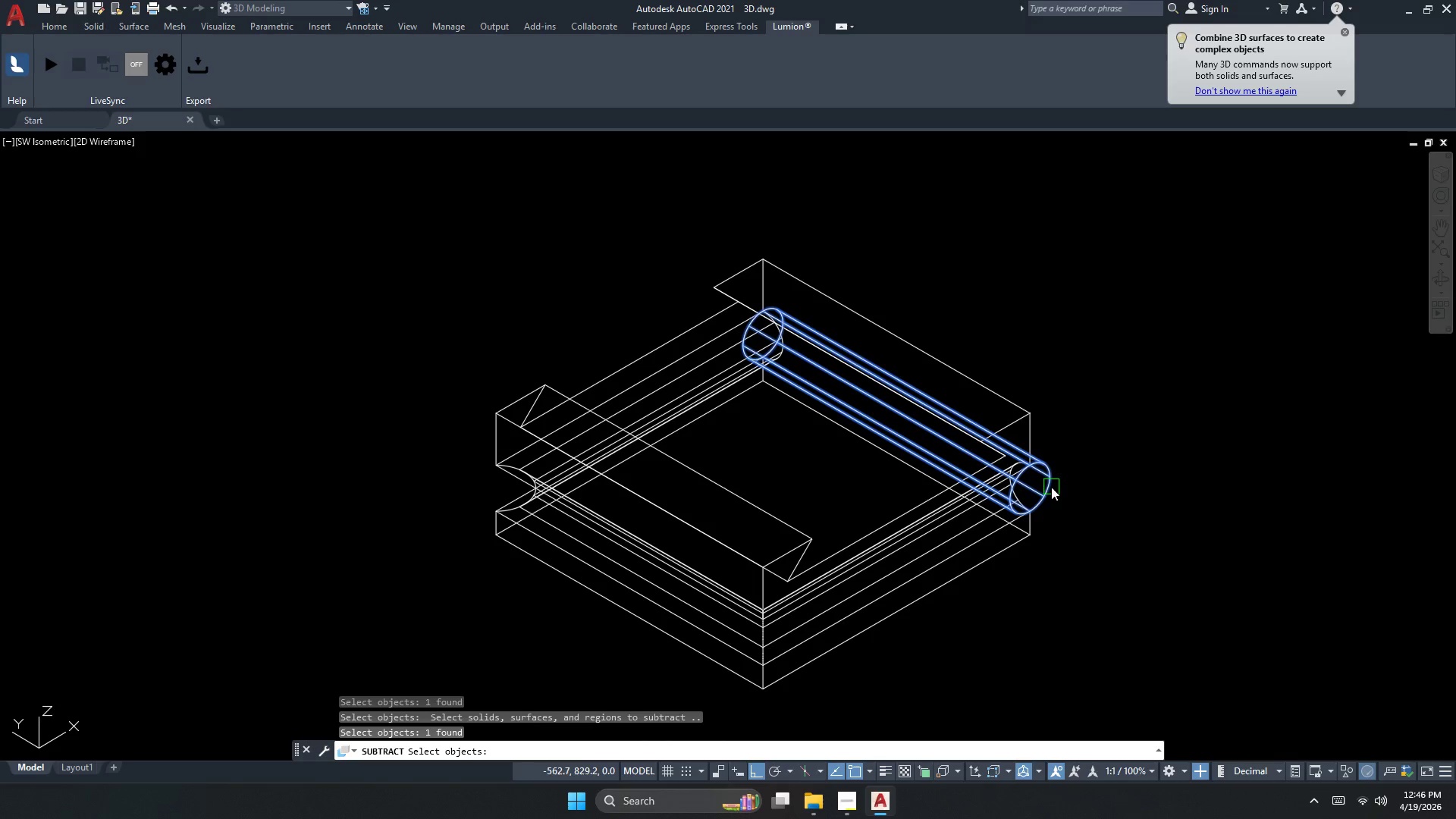 
key(Space)
 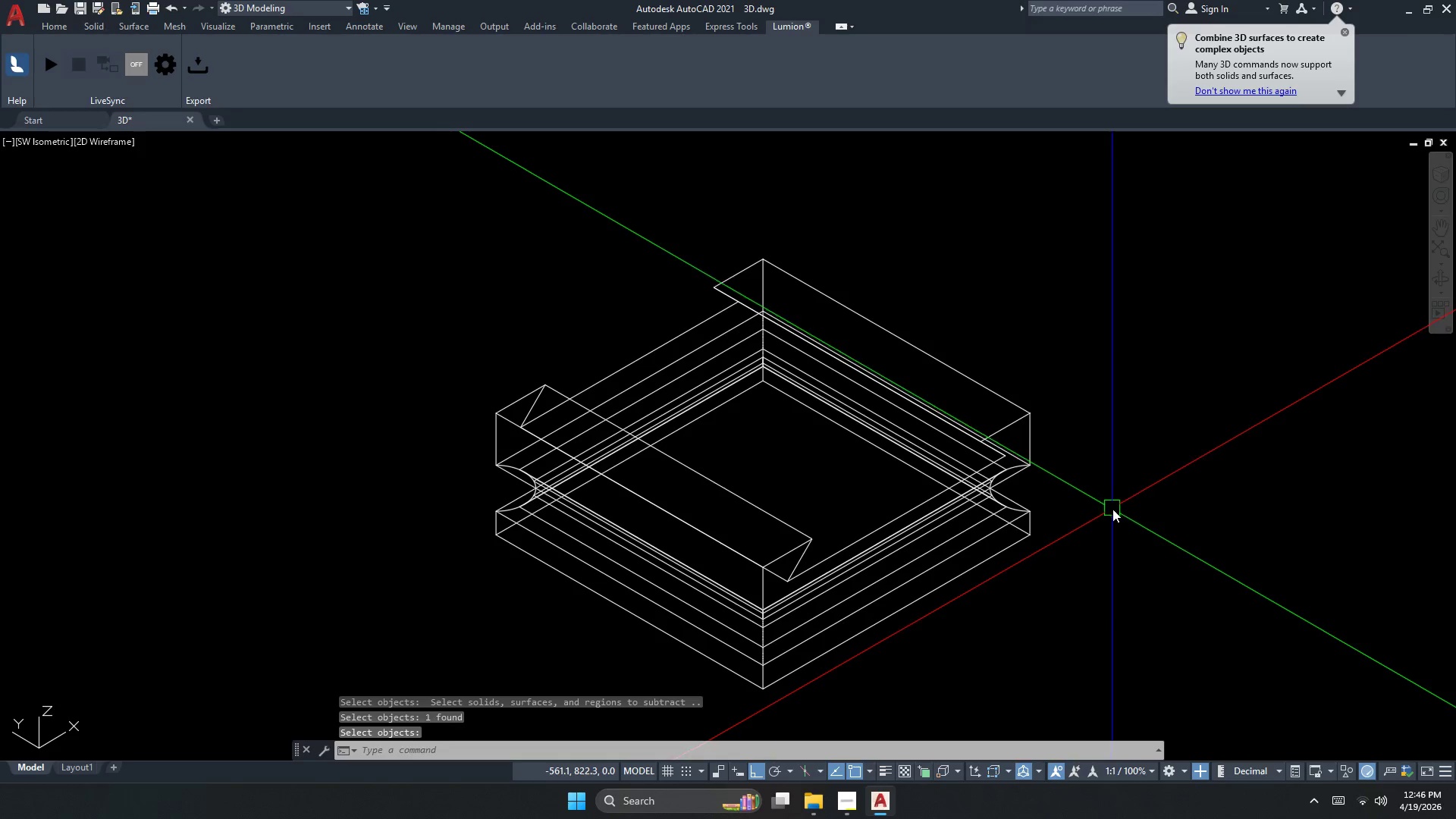 
key(Escape)
 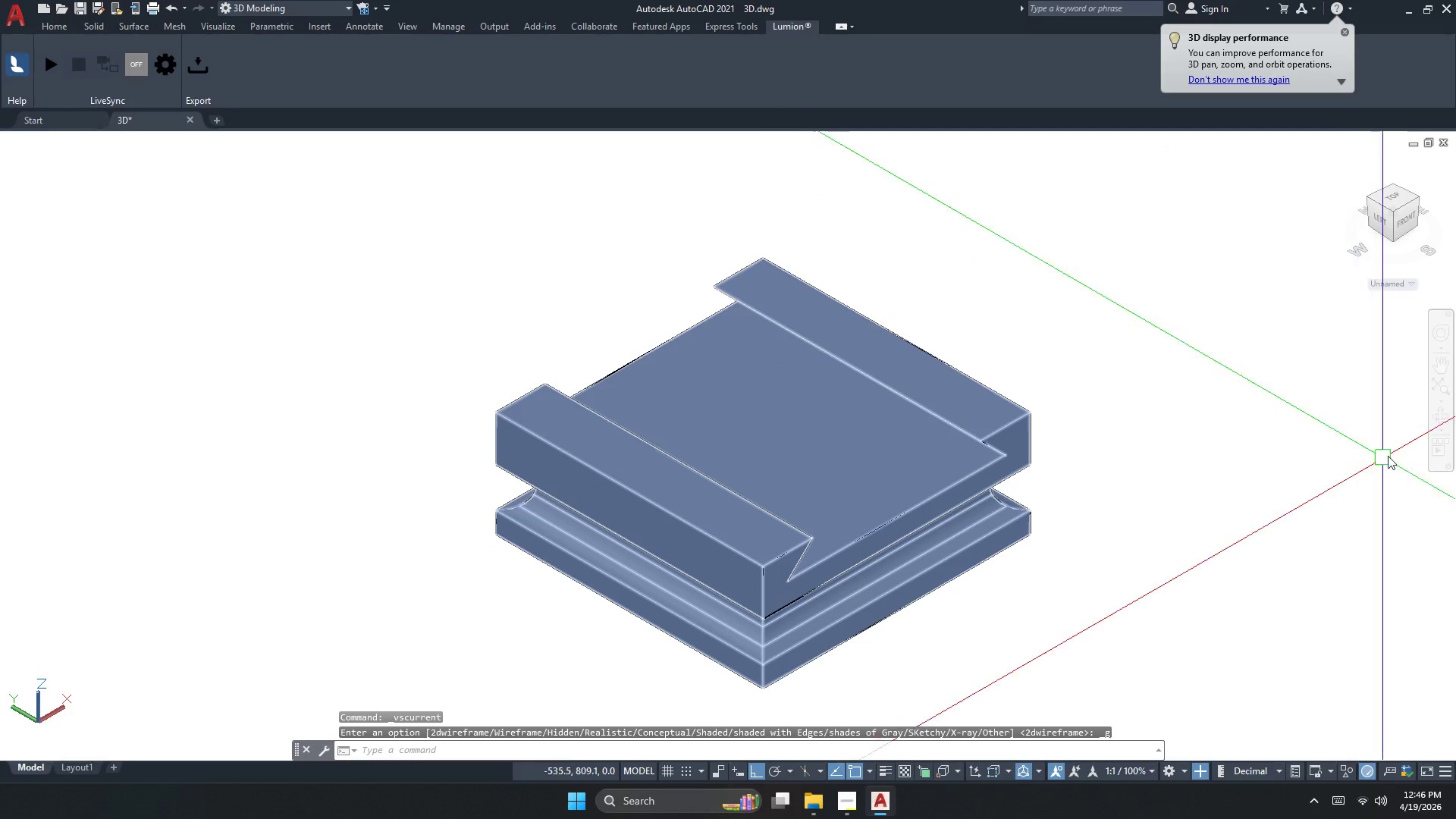 
left_click_drag(start_coordinate=[848, 533], to_coordinate=[422, 462])
 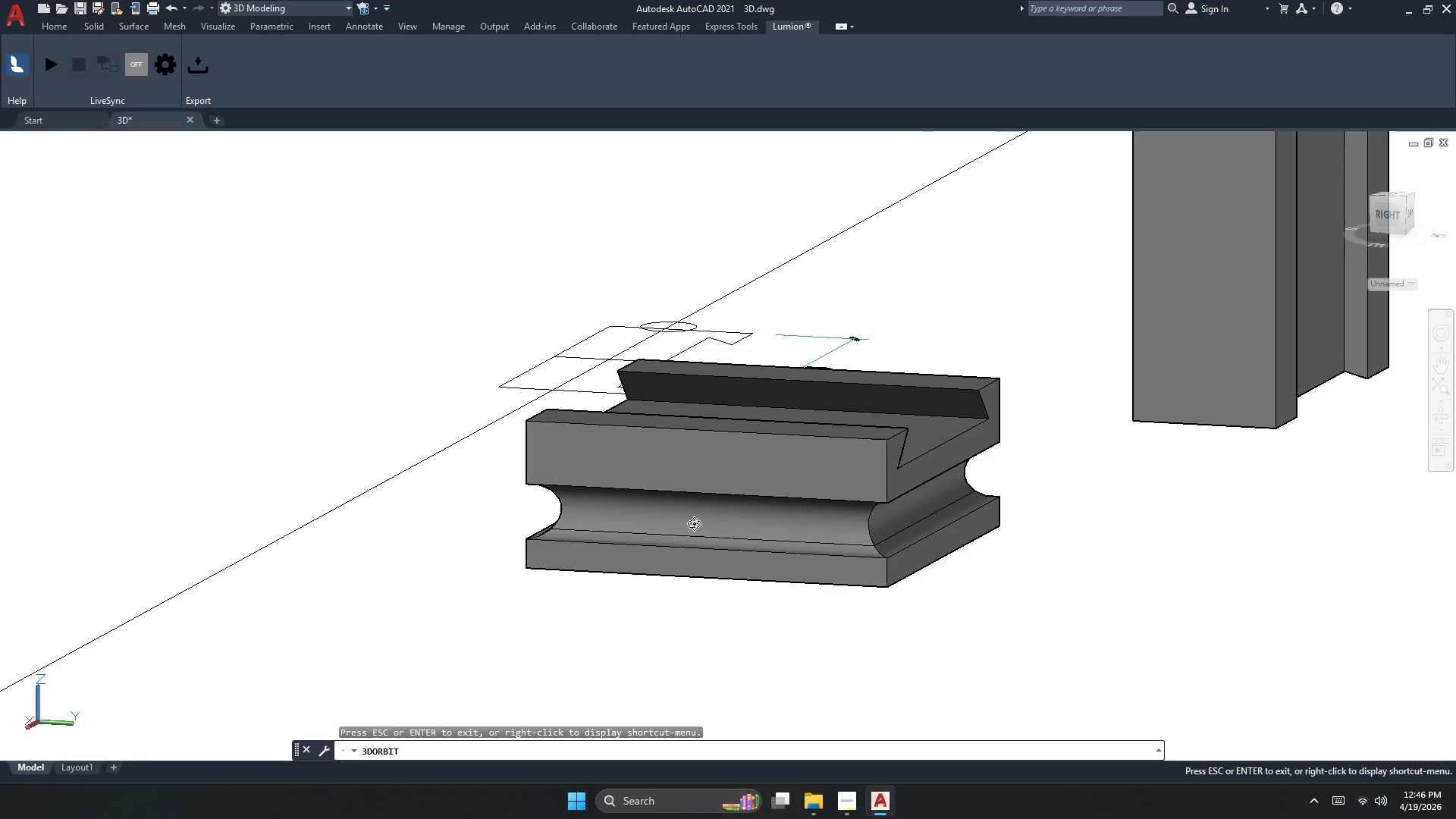 
left_click_drag(start_coordinate=[703, 553], to_coordinate=[1019, 487])
 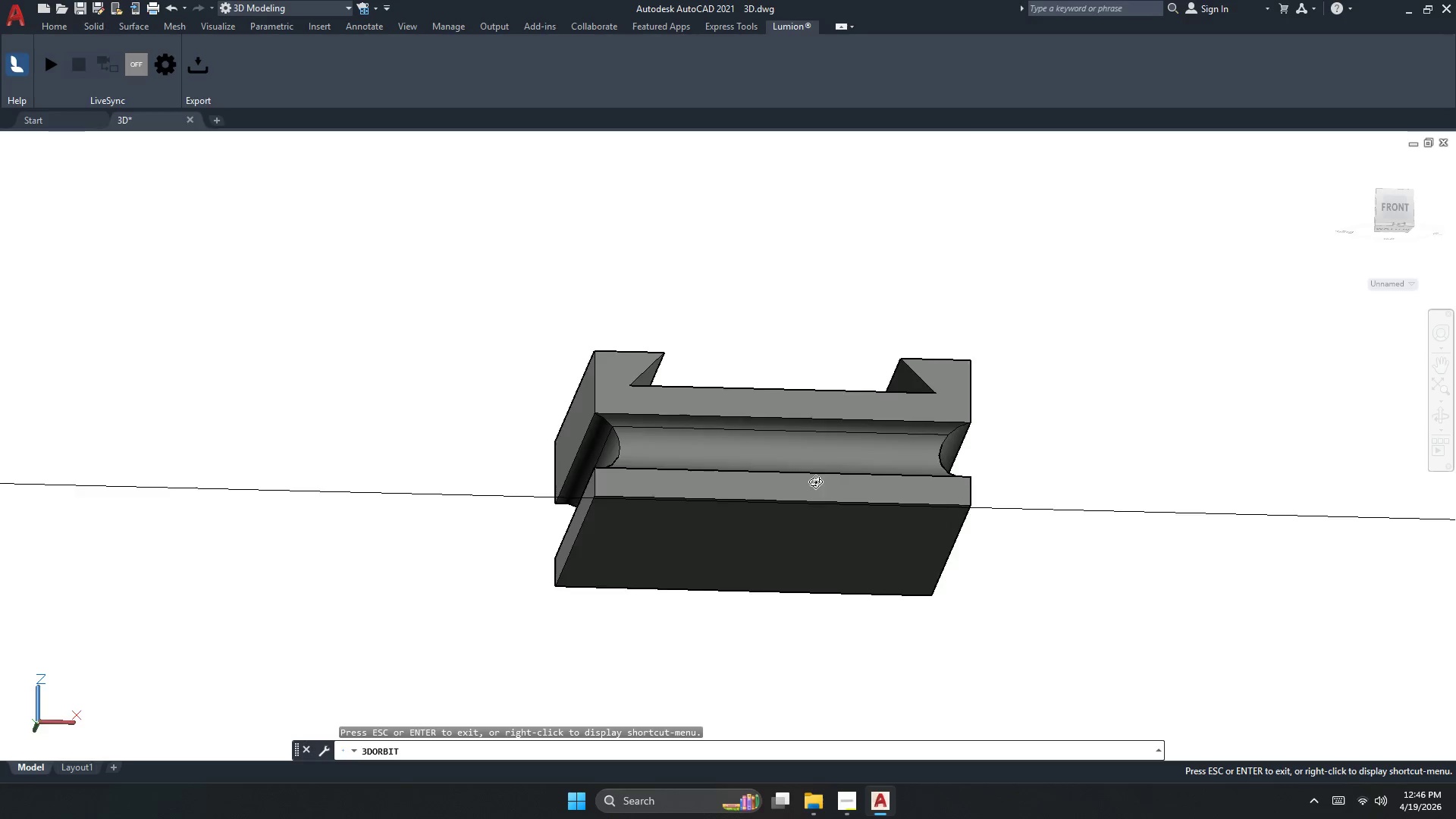 
left_click_drag(start_coordinate=[815, 482], to_coordinate=[794, 520])
 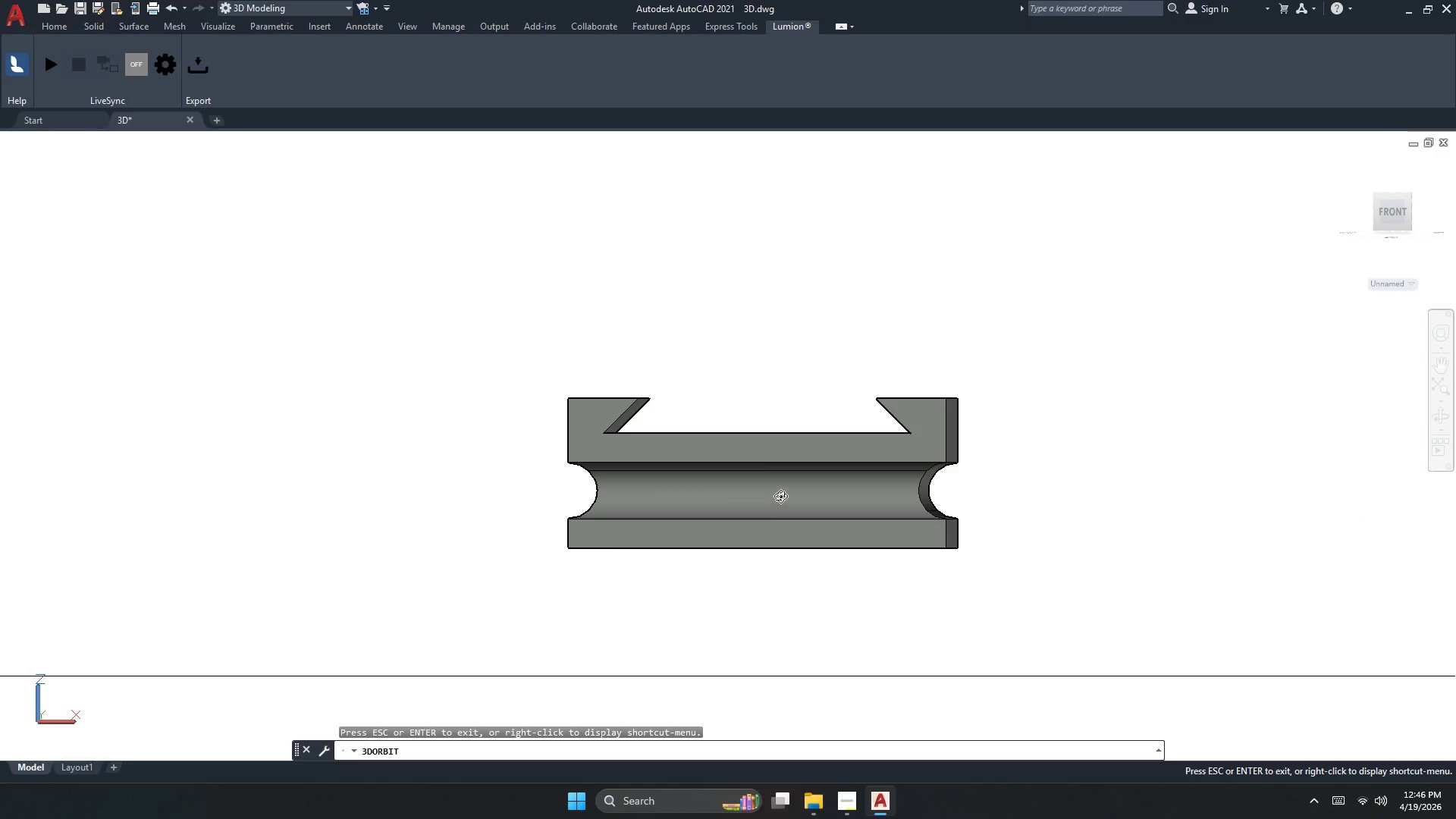 
left_click_drag(start_coordinate=[780, 496], to_coordinate=[781, 516])
 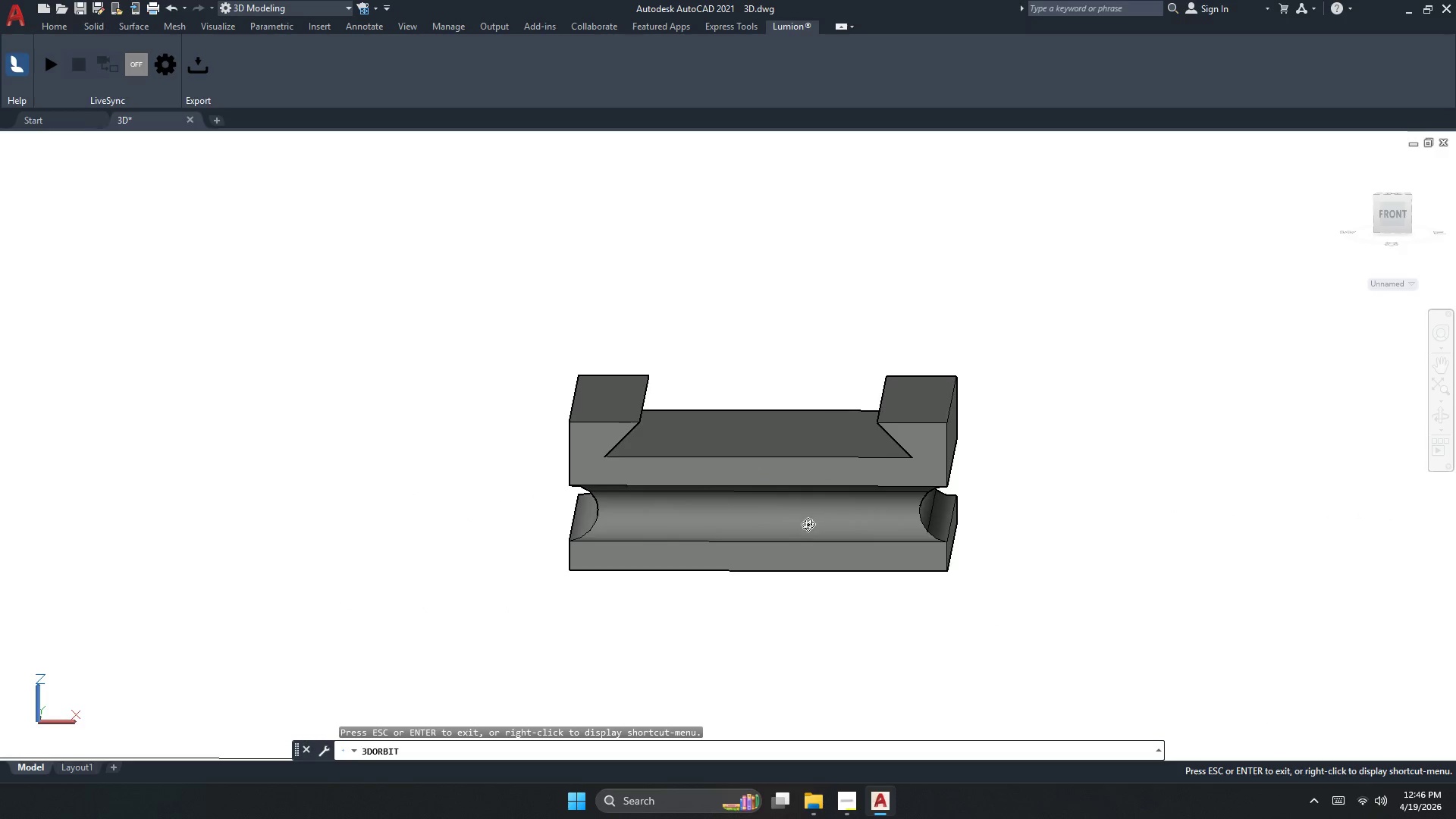 
left_click_drag(start_coordinate=[808, 524], to_coordinate=[861, 624])
 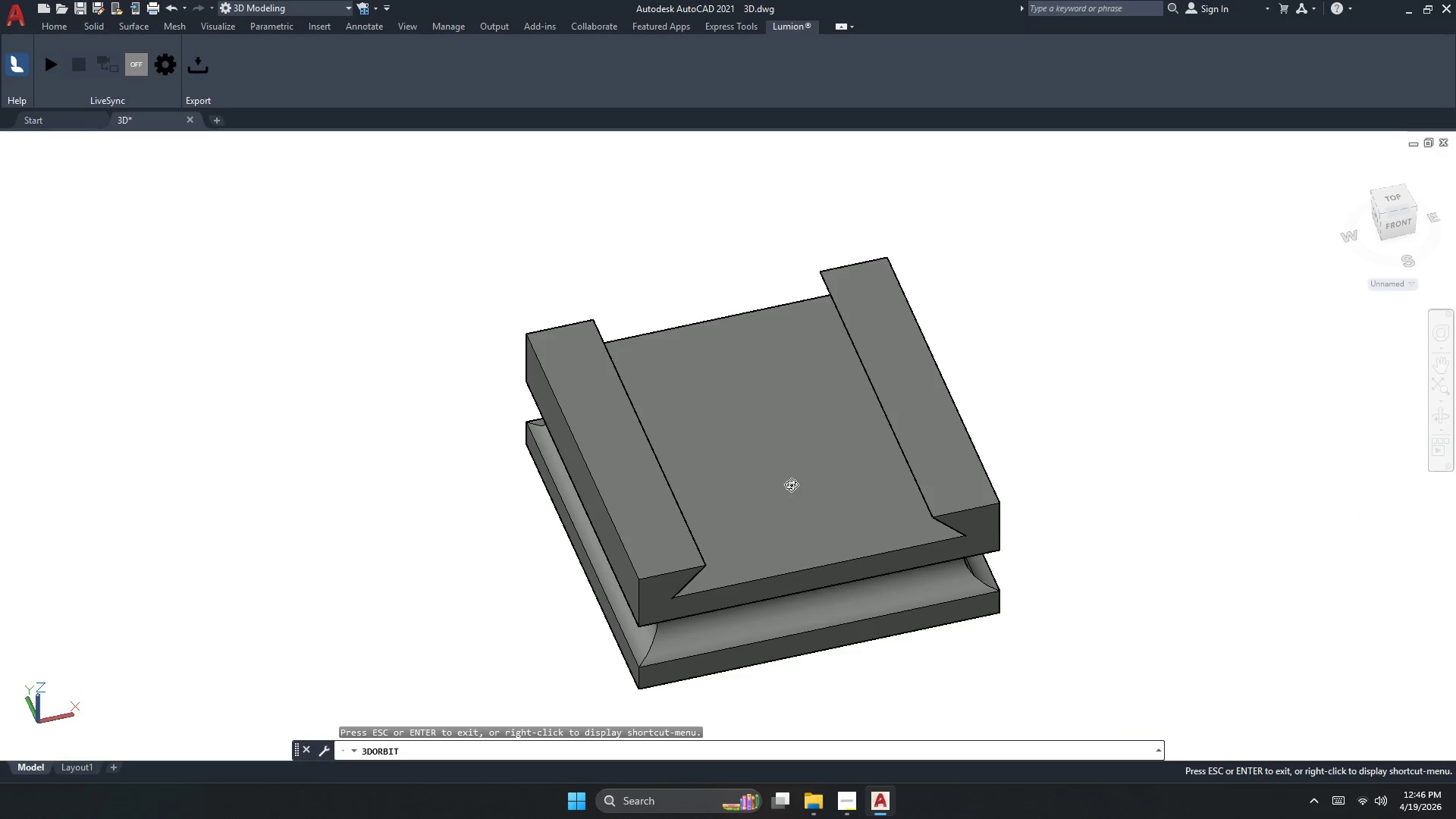 
left_click_drag(start_coordinate=[791, 486], to_coordinate=[869, 500])
 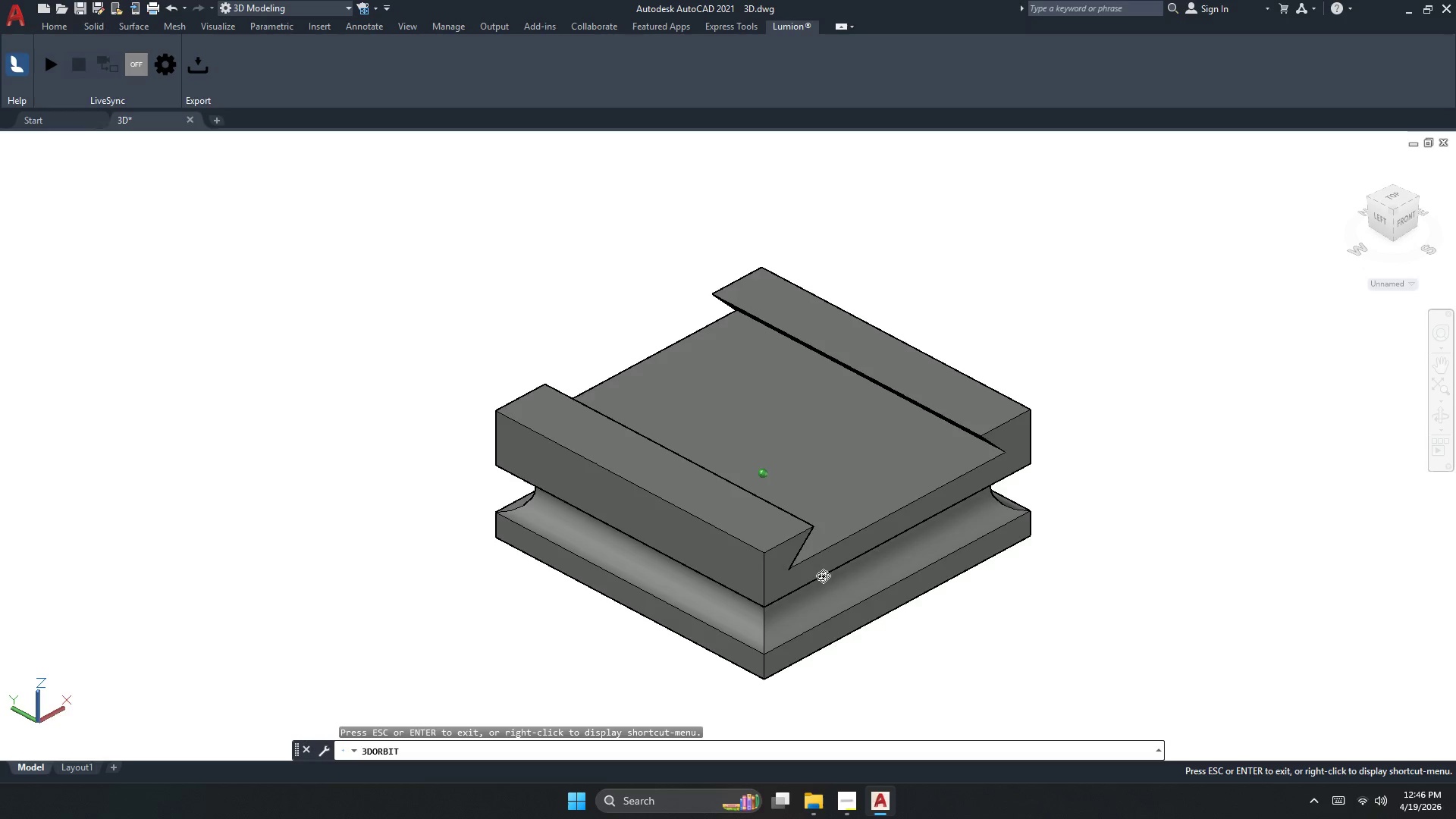 
left_click_drag(start_coordinate=[823, 560], to_coordinate=[719, 537])
 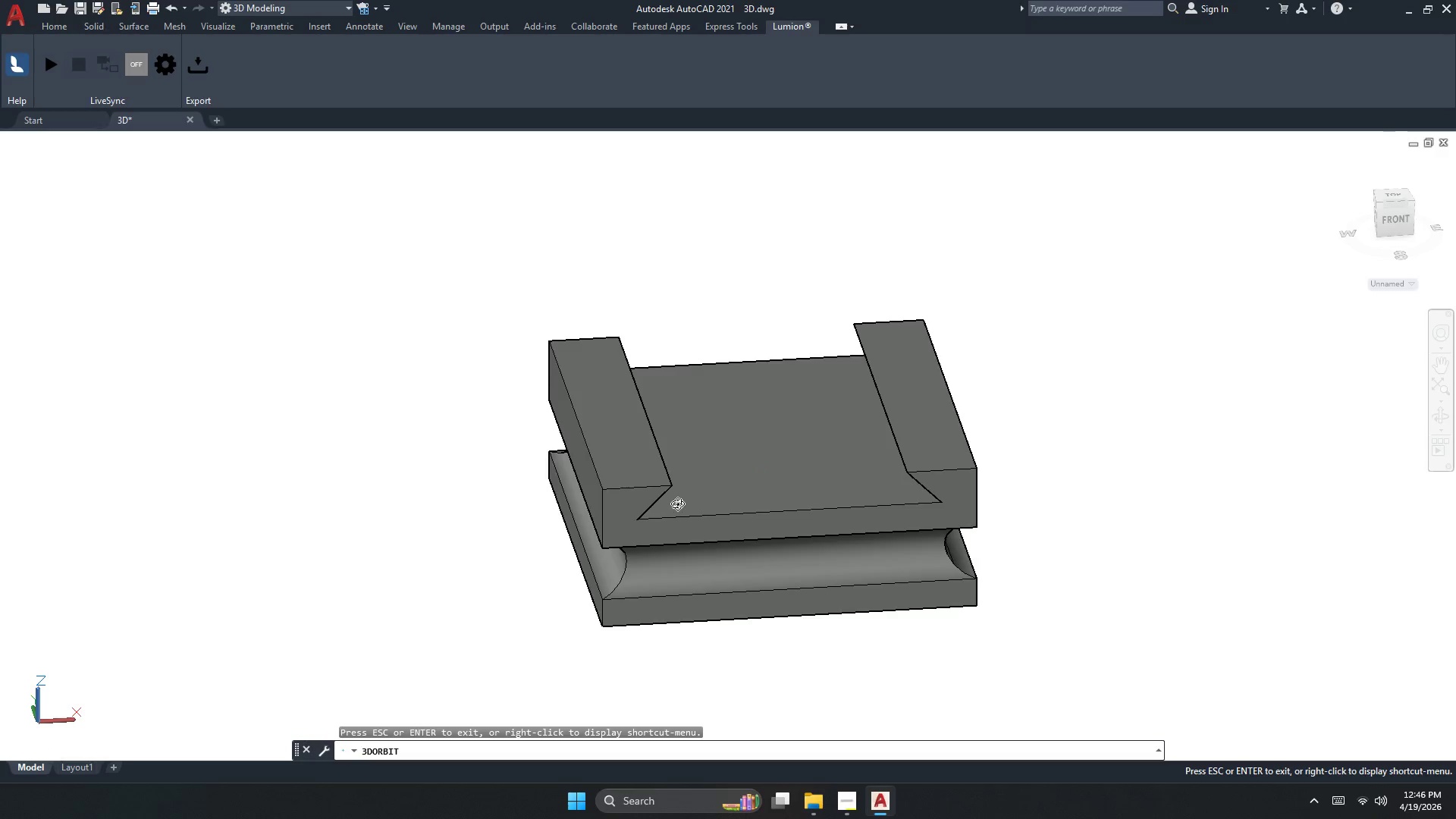 
left_click_drag(start_coordinate=[677, 504], to_coordinate=[813, 463])
 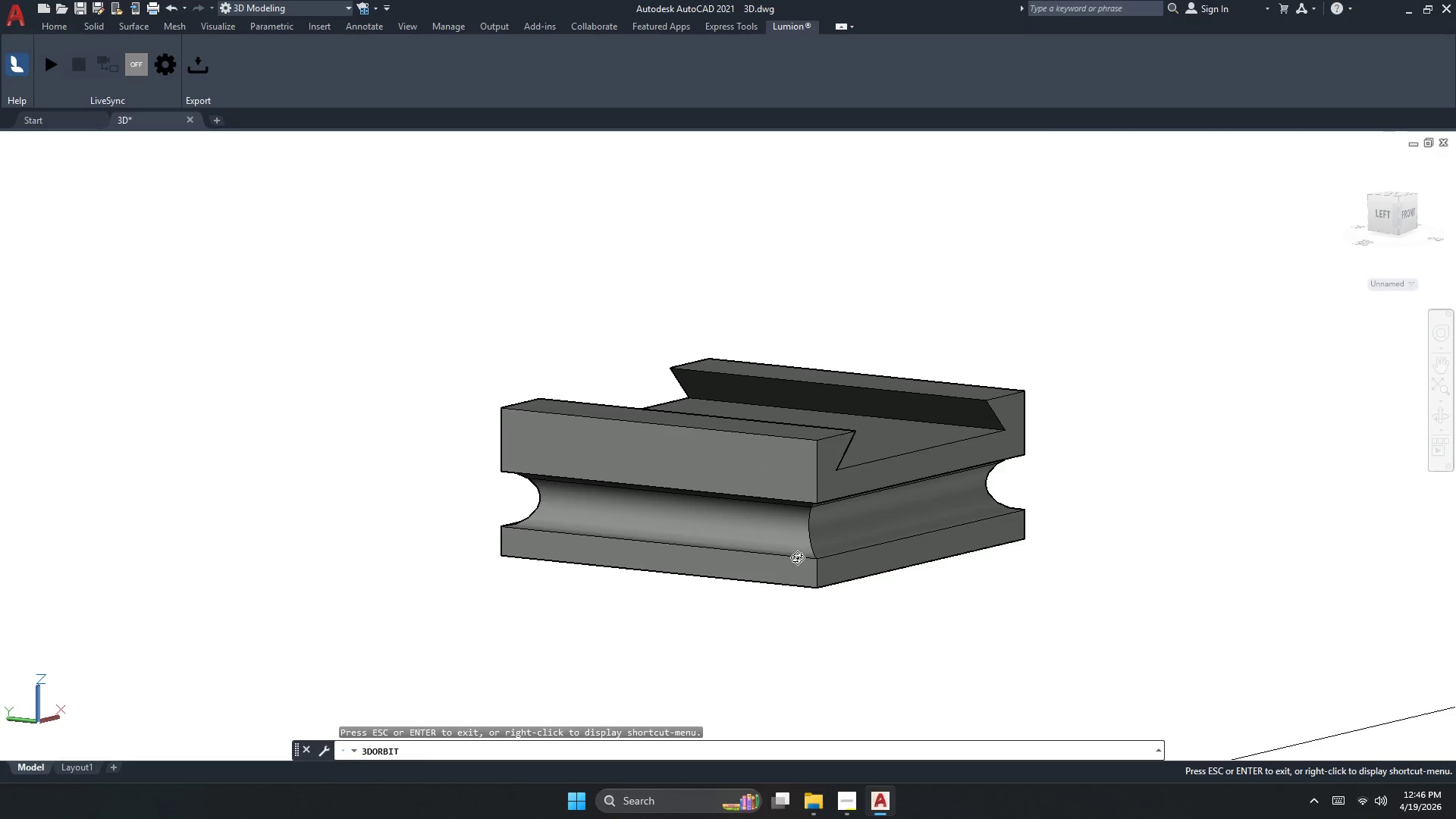 
left_click_drag(start_coordinate=[892, 549], to_coordinate=[752, 535])
 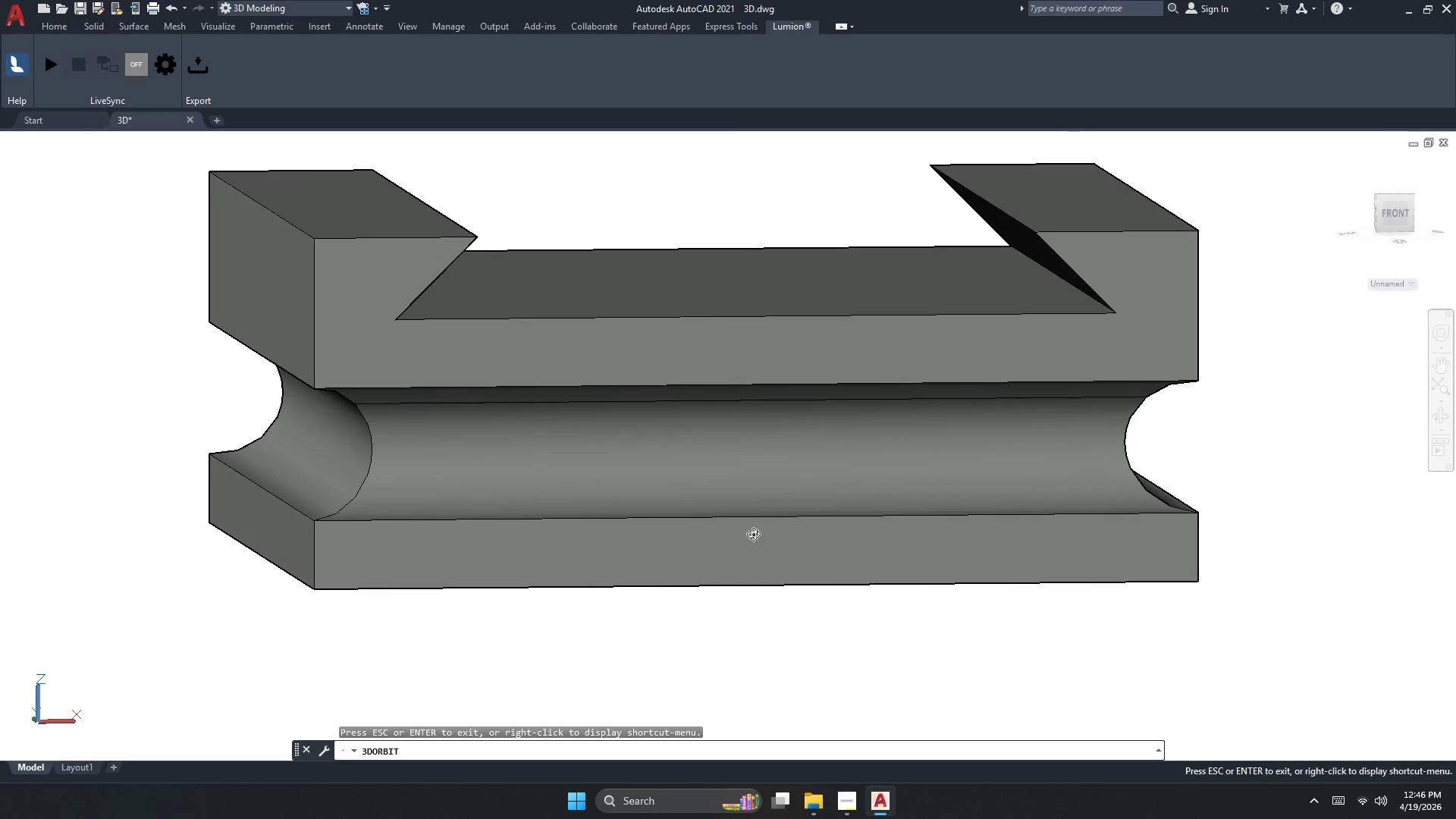 
scroll: coordinate [842, 526], scroll_direction: up, amount: 9.0
 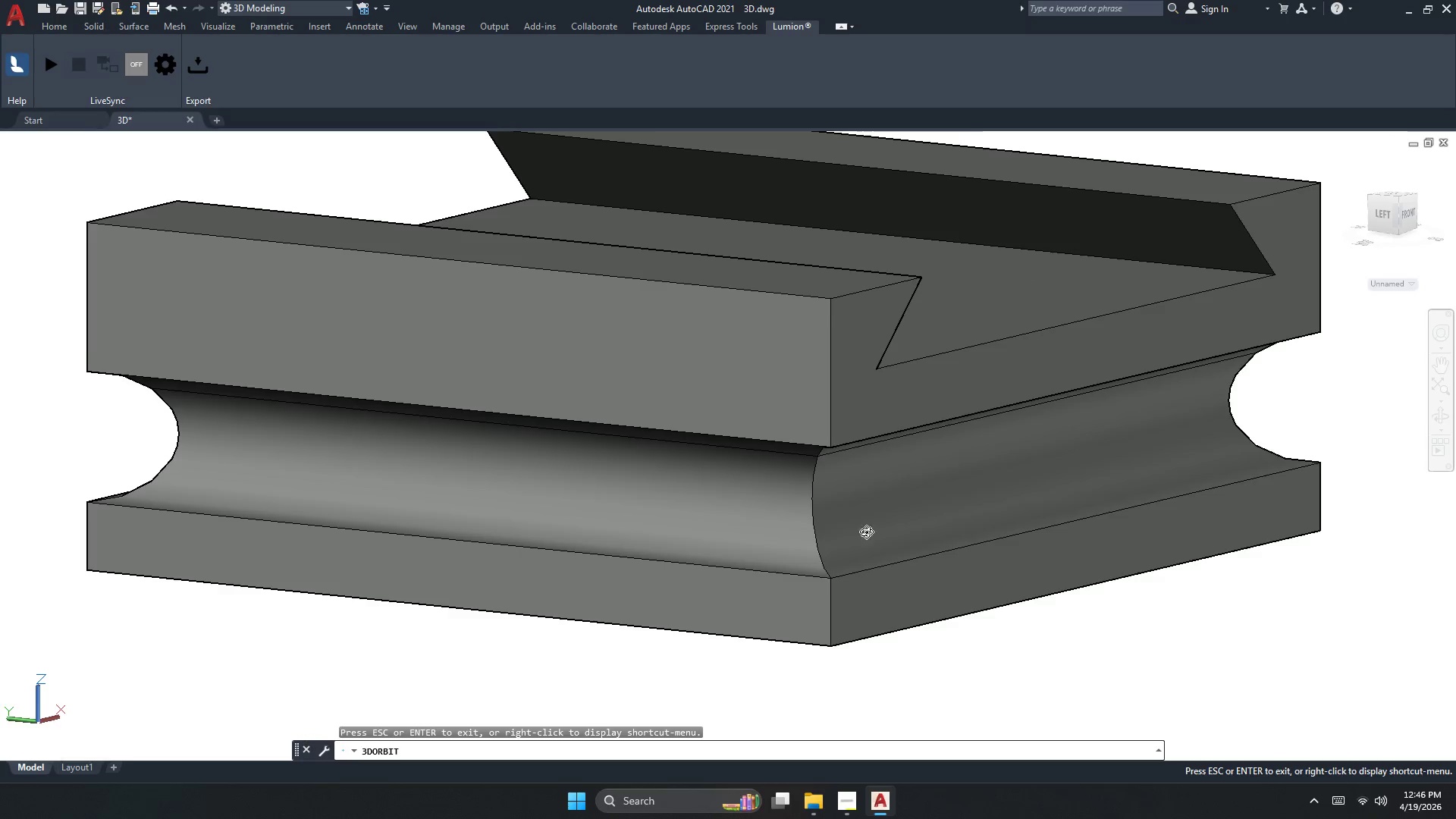 
key(Escape)
 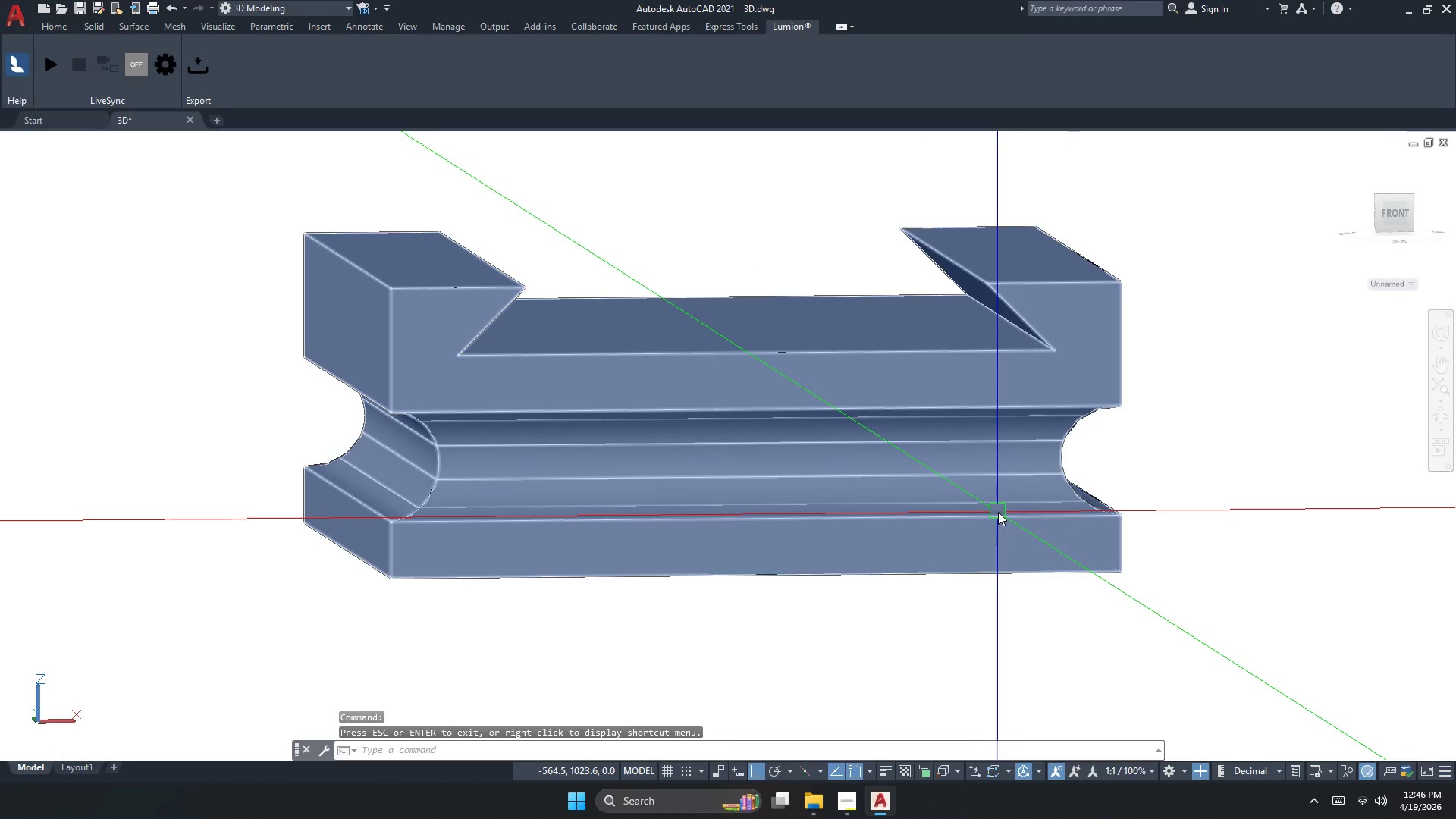 
scroll: coordinate [757, 527], scroll_direction: down, amount: 2.0
 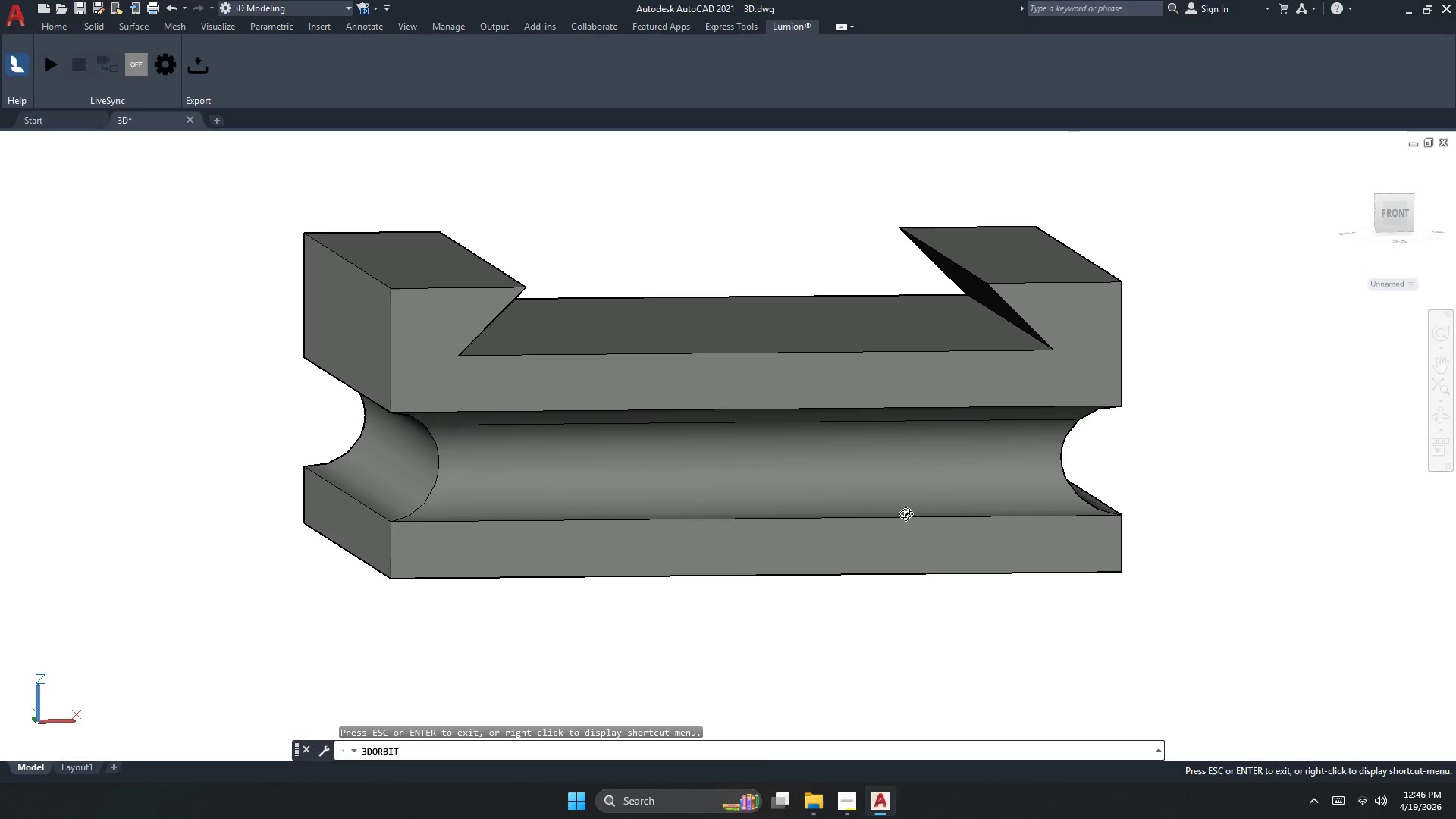 
key(Escape)
 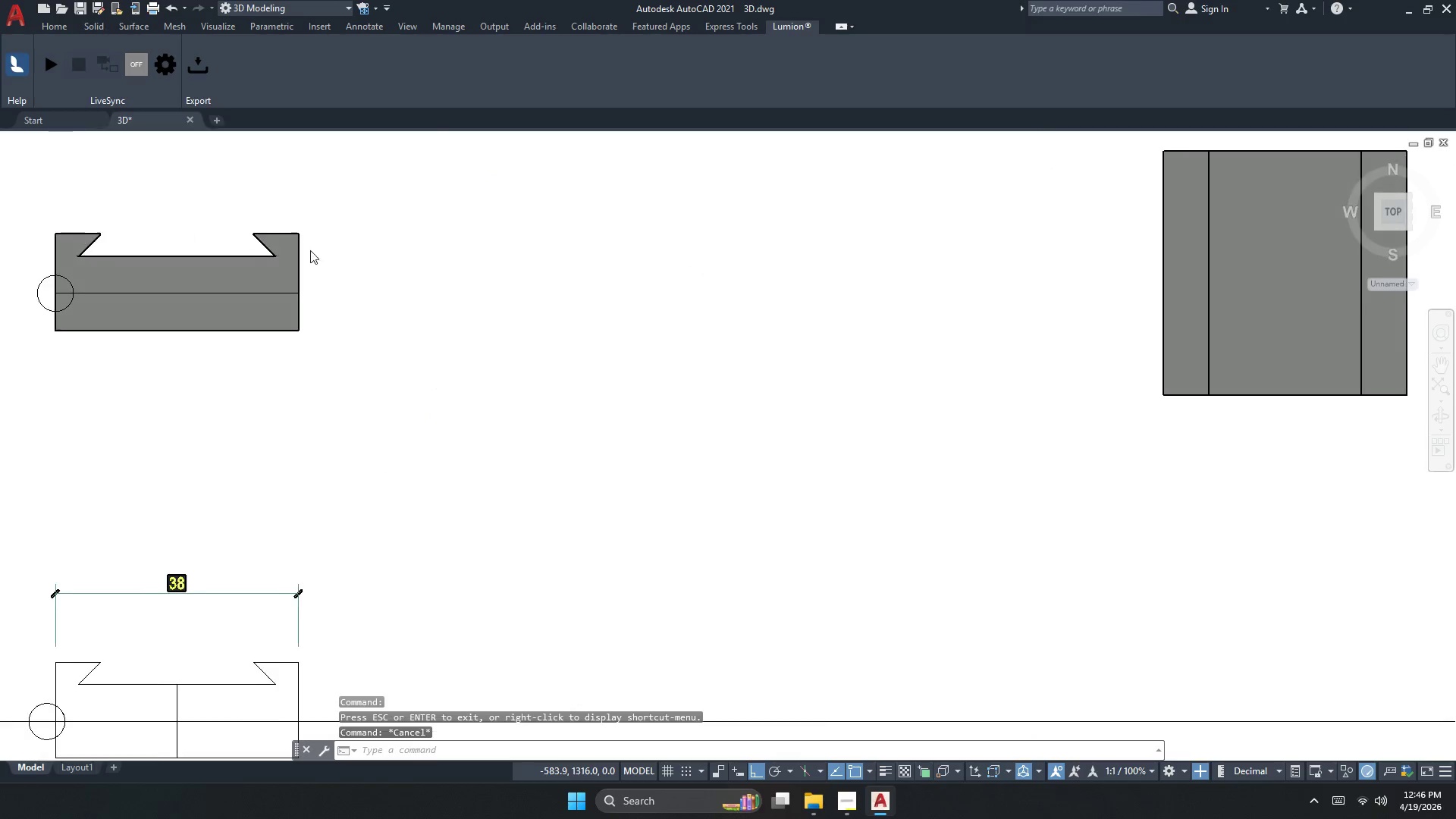 
scroll: coordinate [997, 512], scroll_direction: down, amount: 1.0
 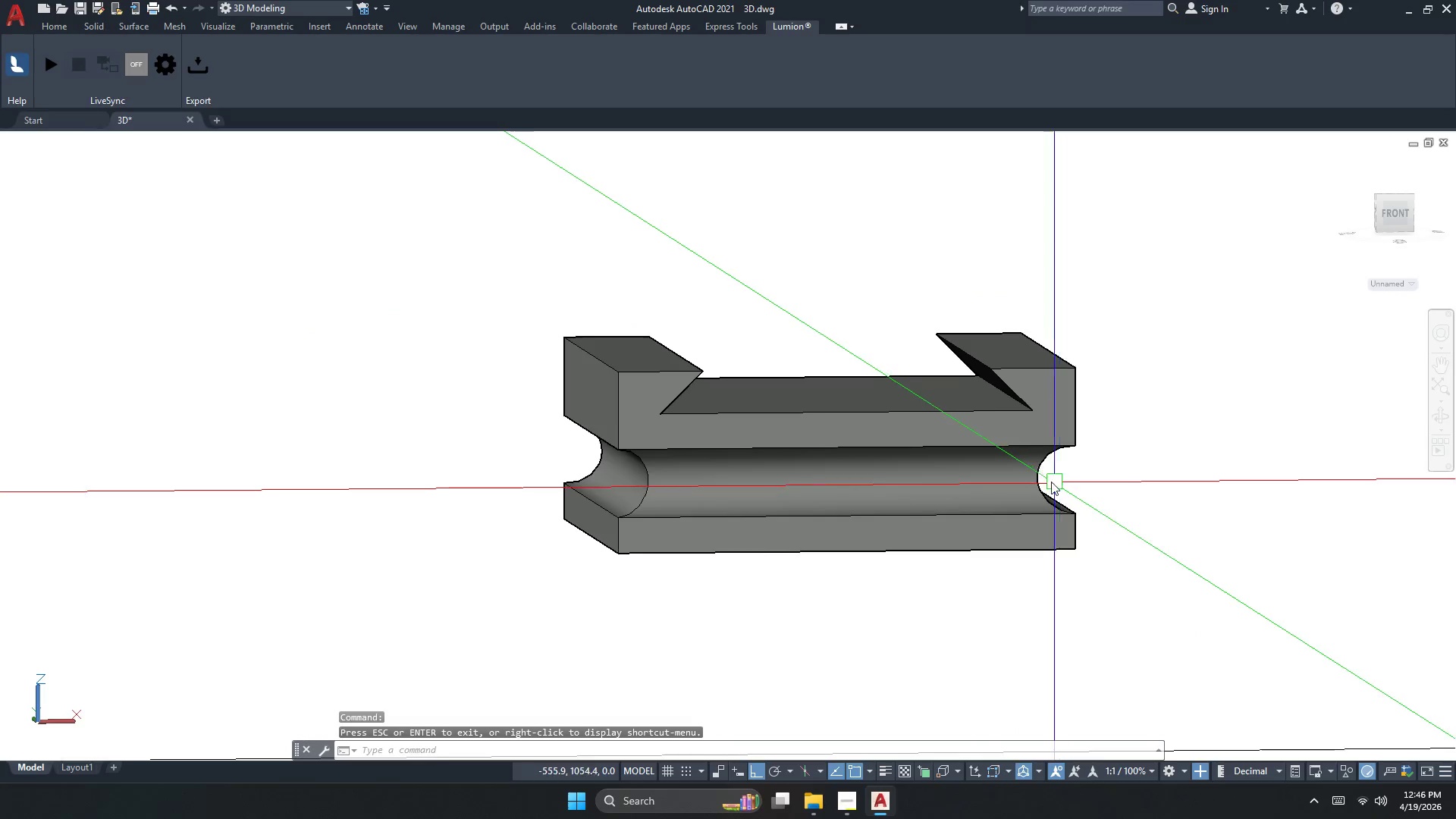 
scroll: coordinate [1050, 482], scroll_direction: up, amount: 1.0
 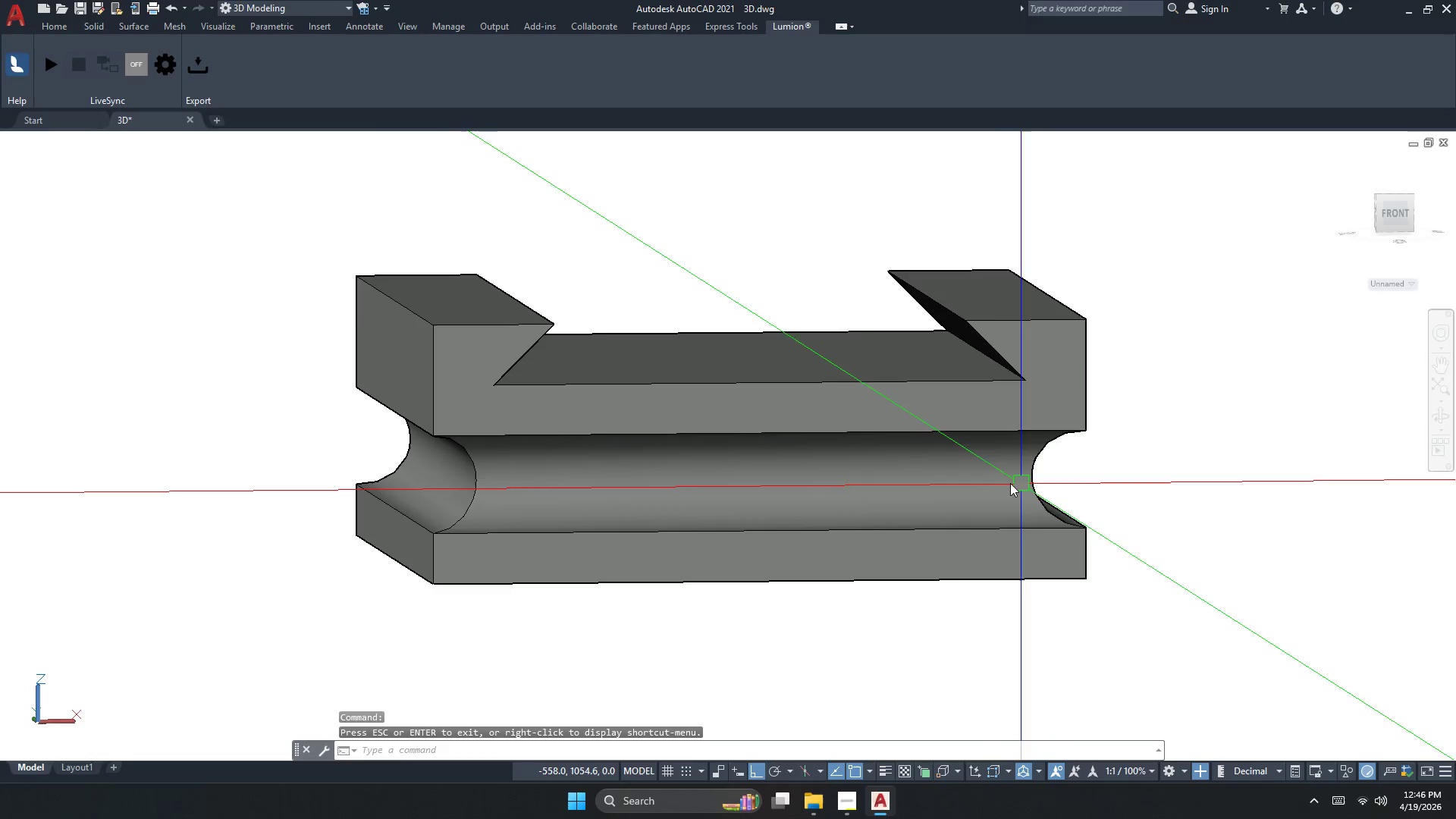 
key(Escape)
 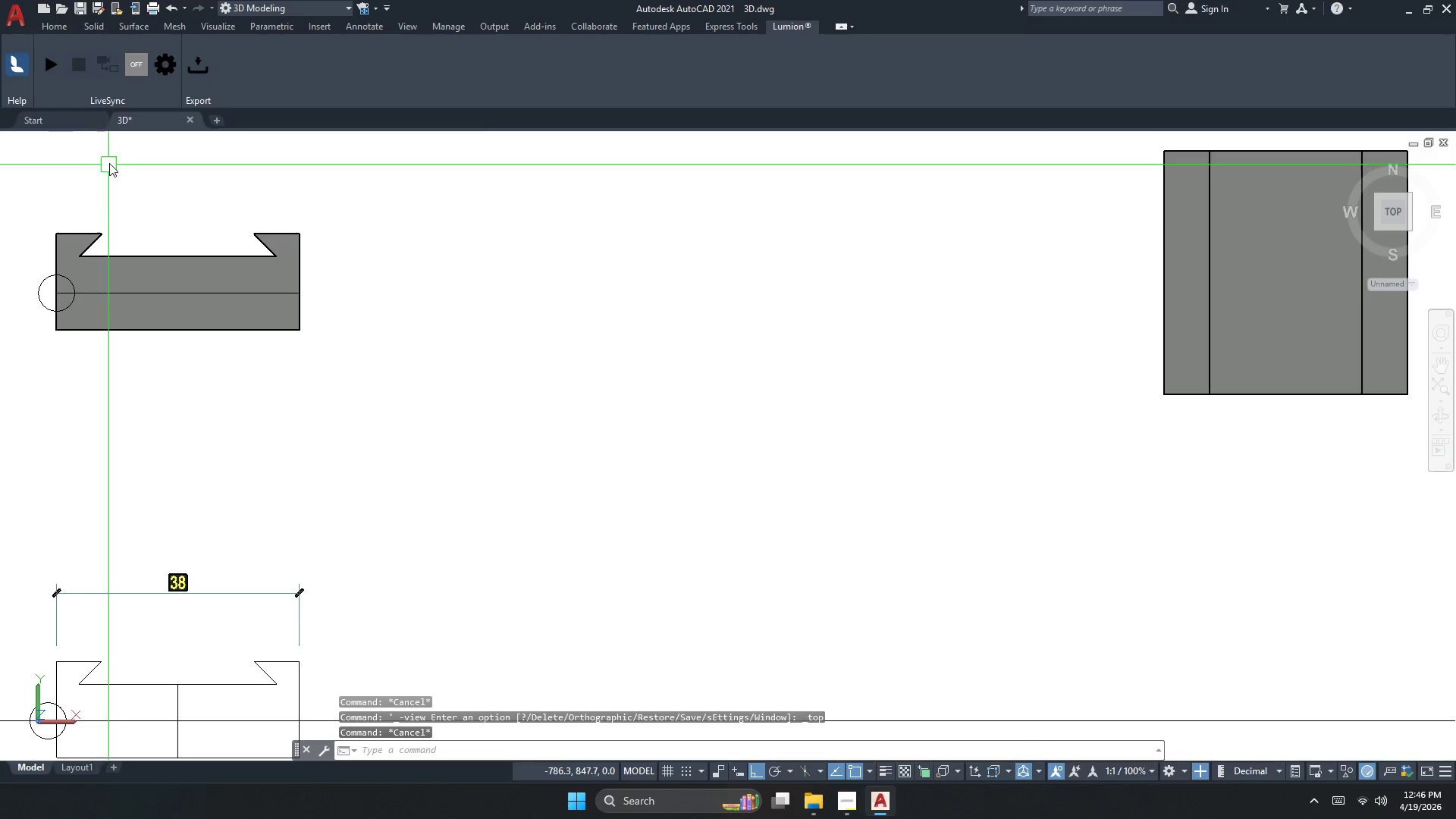 
left_click([107, 148])
 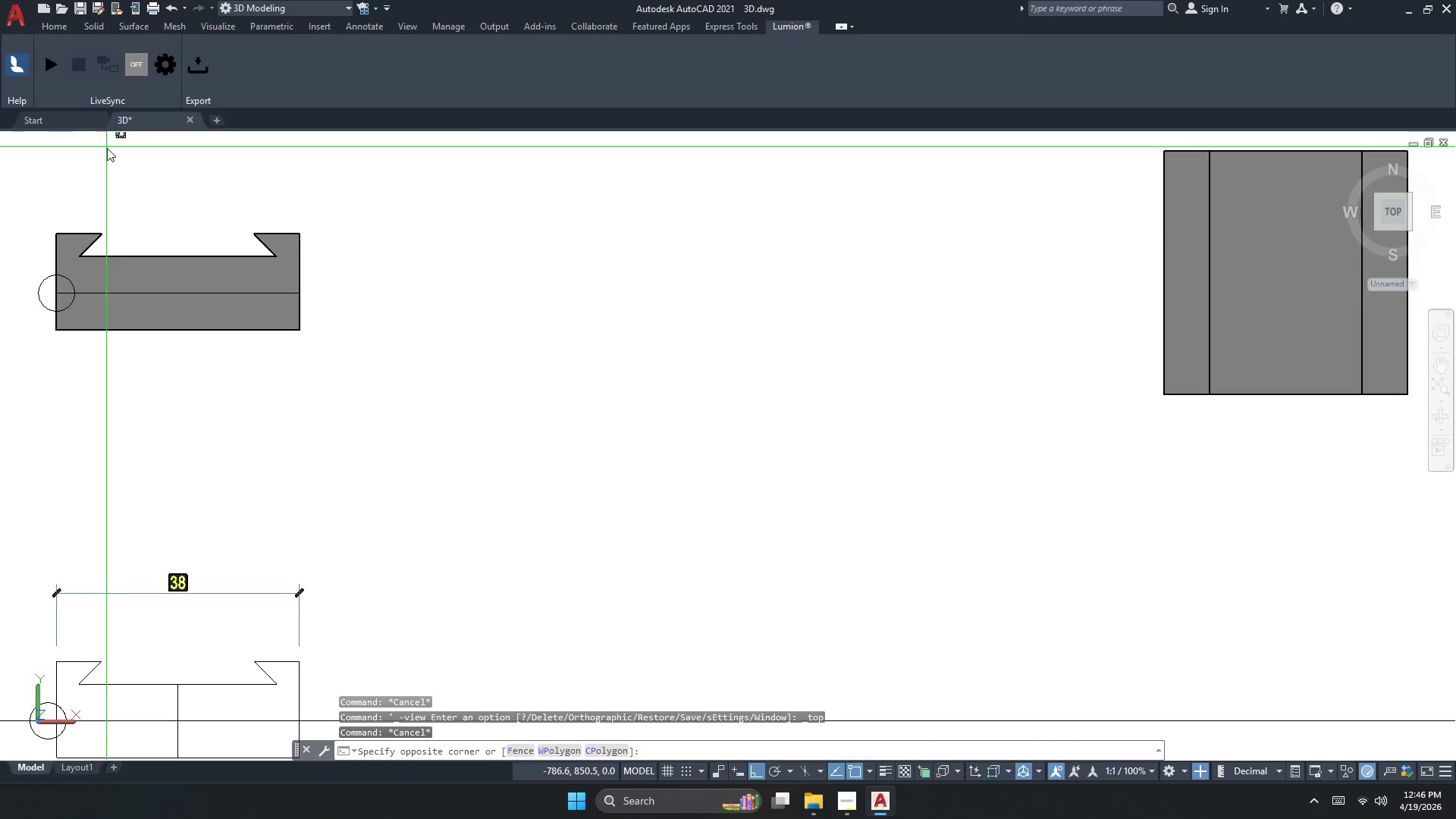 
key(Escape)
 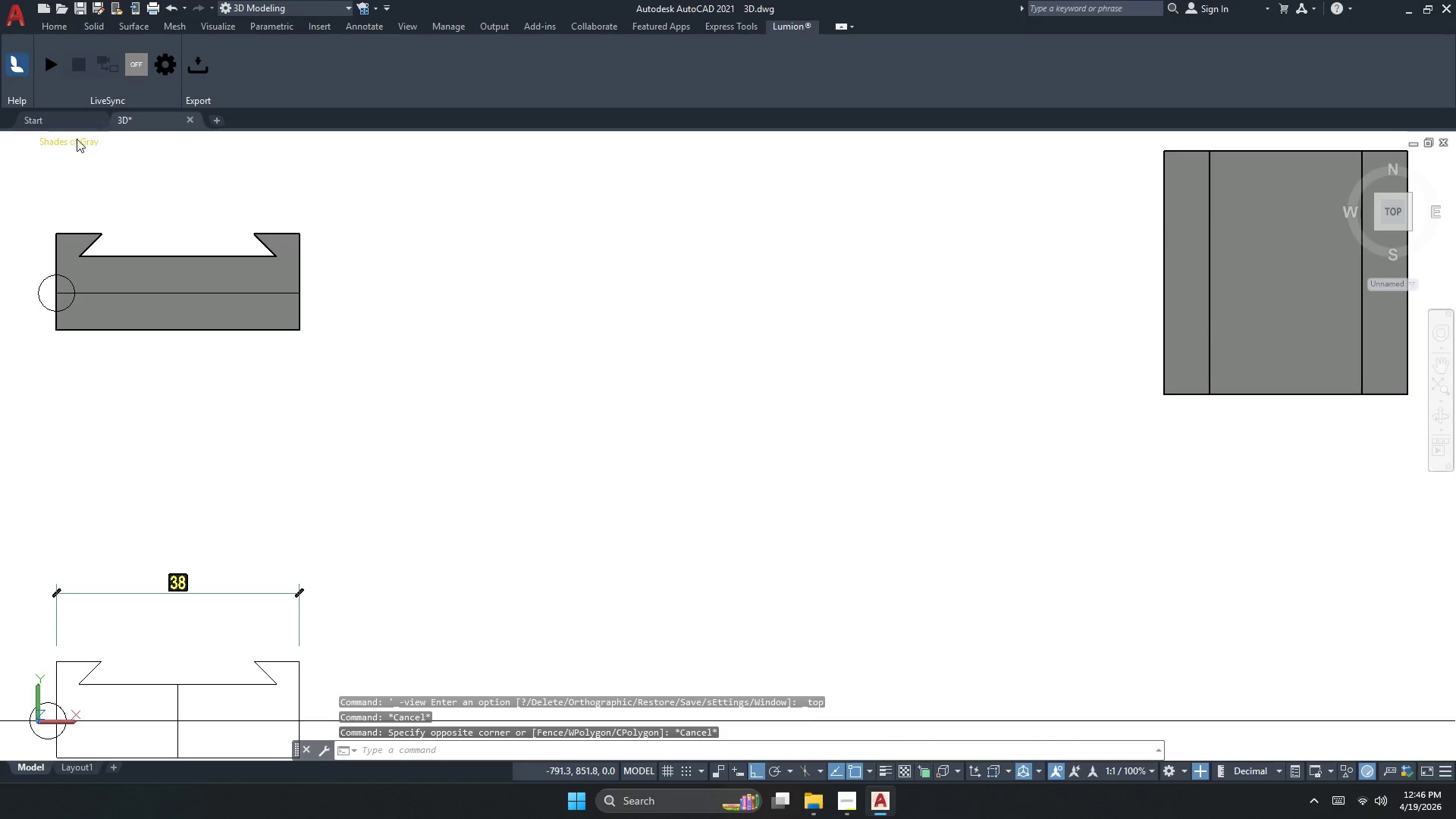 
left_click([77, 138])
 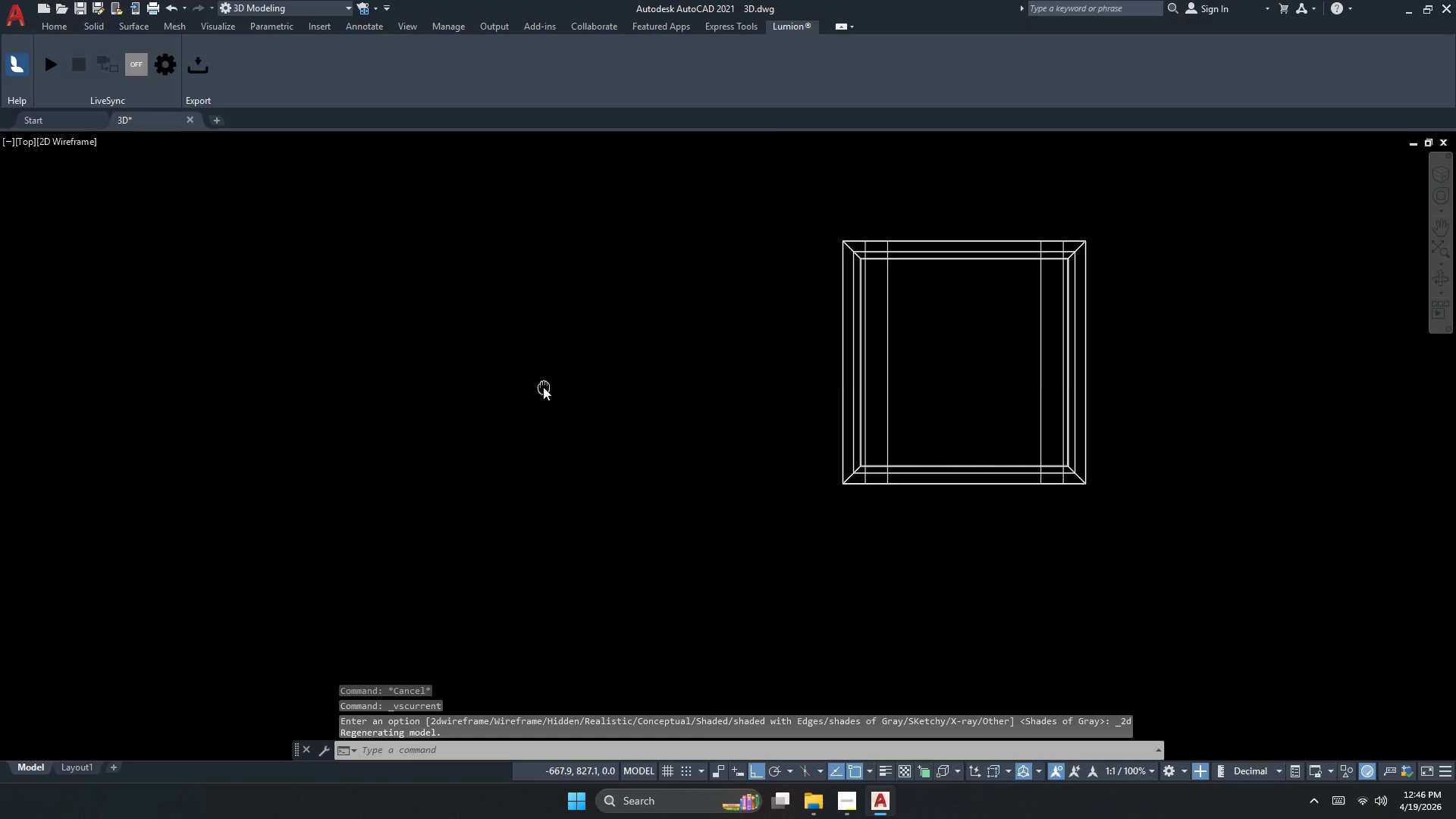 
left_click([873, 254])
 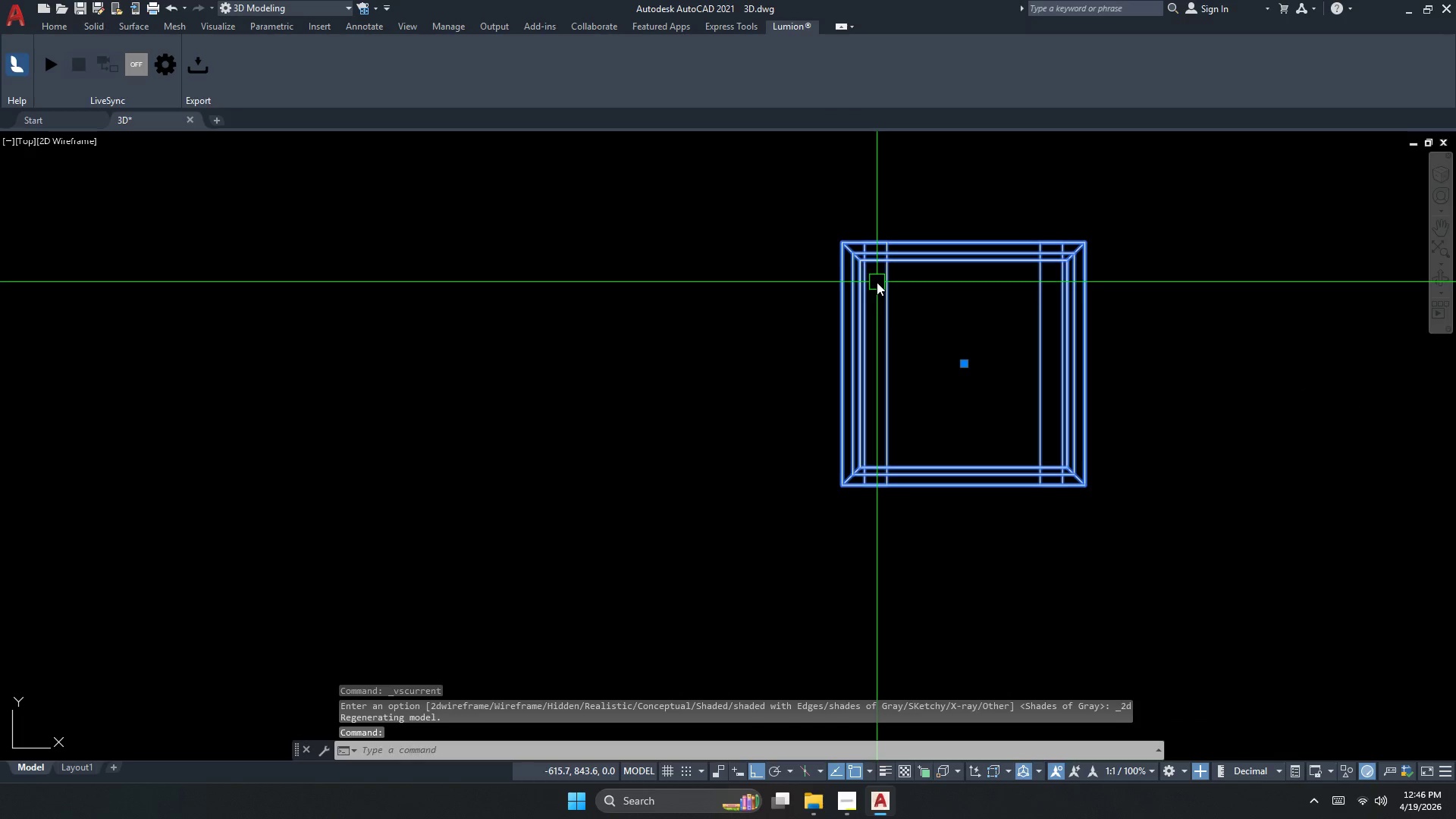 
type(3DR )
key(Escape)
 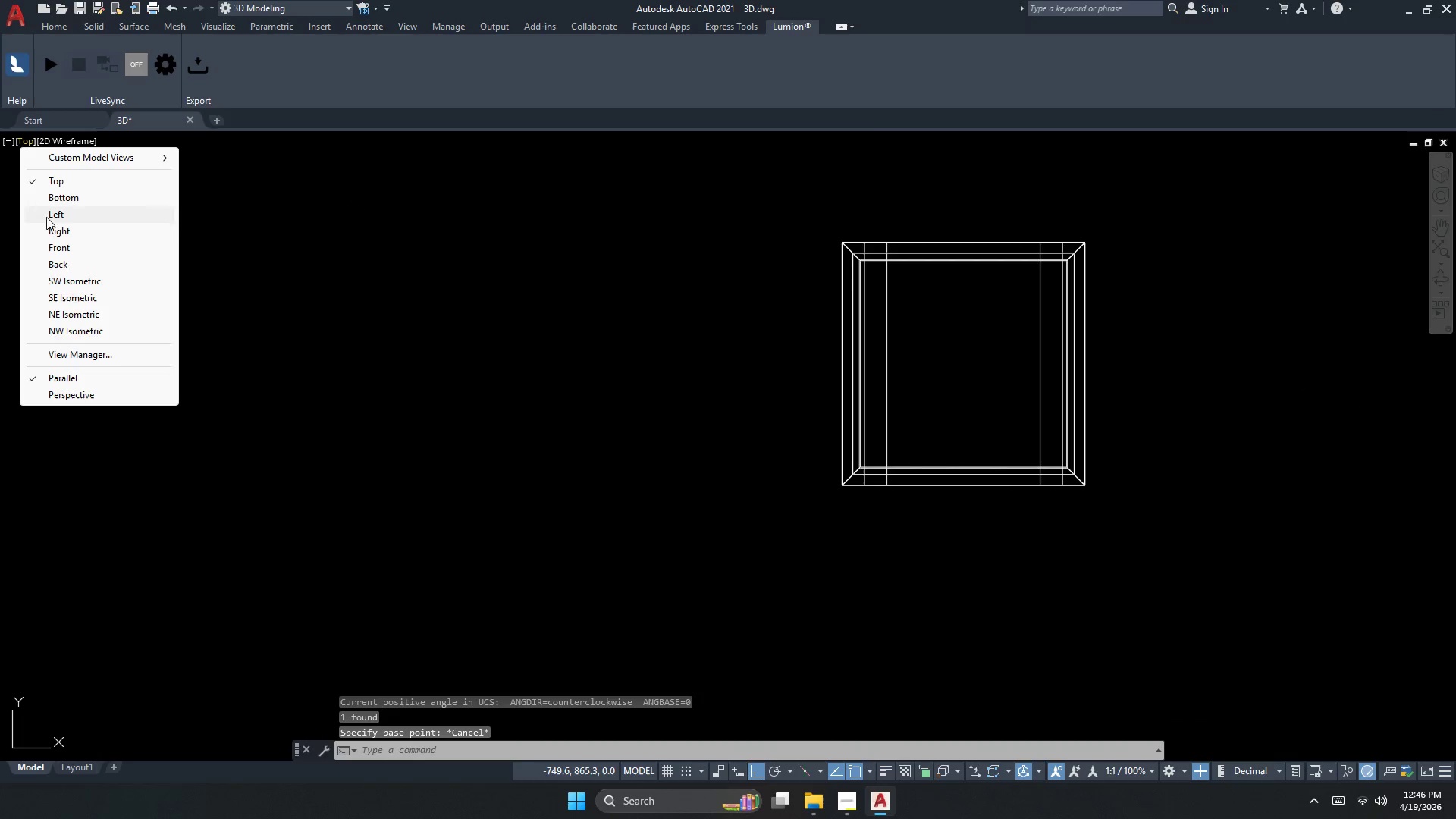 
left_click_drag(start_coordinate=[51, 268], to_coordinate=[52, 280])
 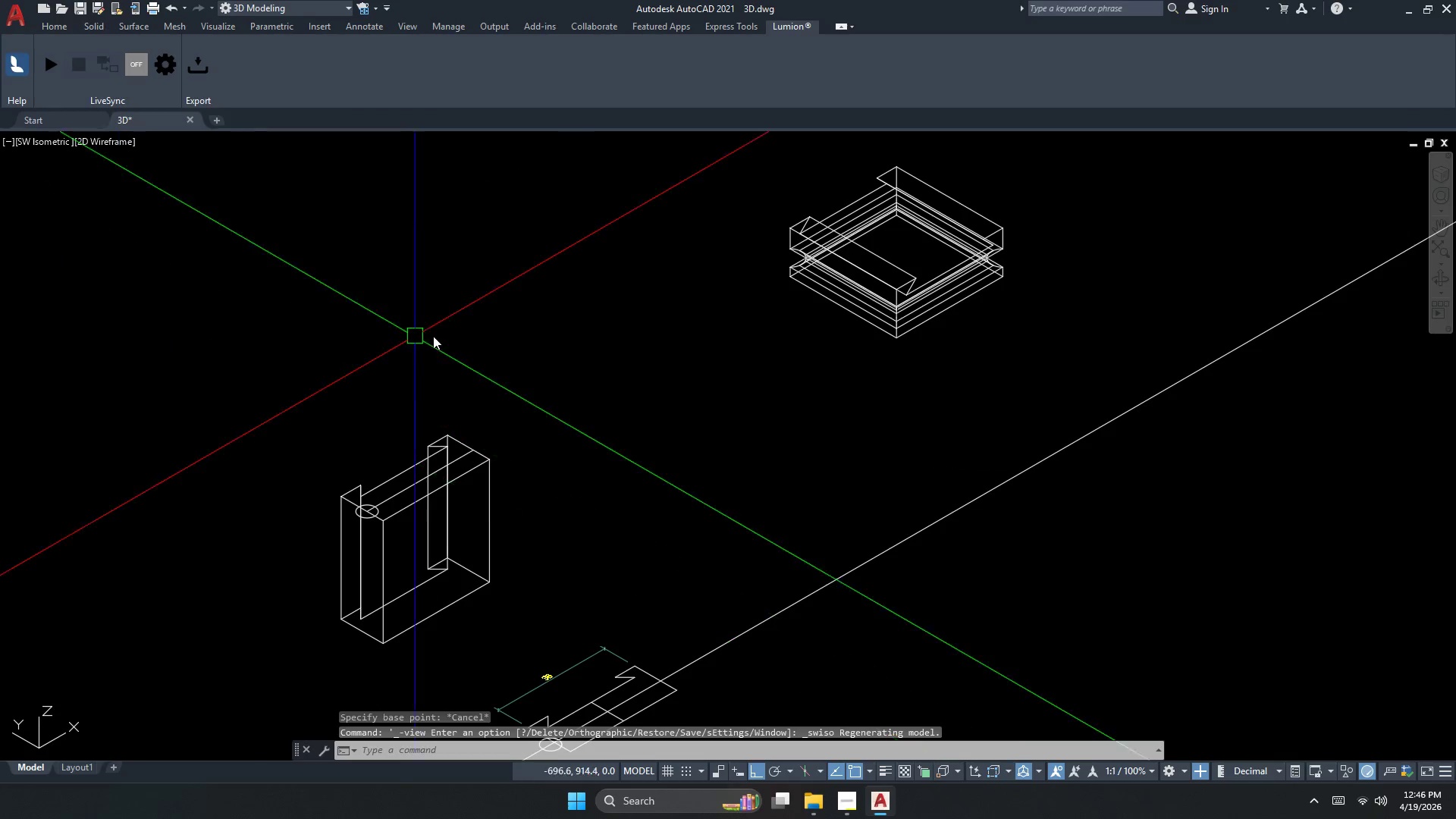 
left_click([759, 261])
 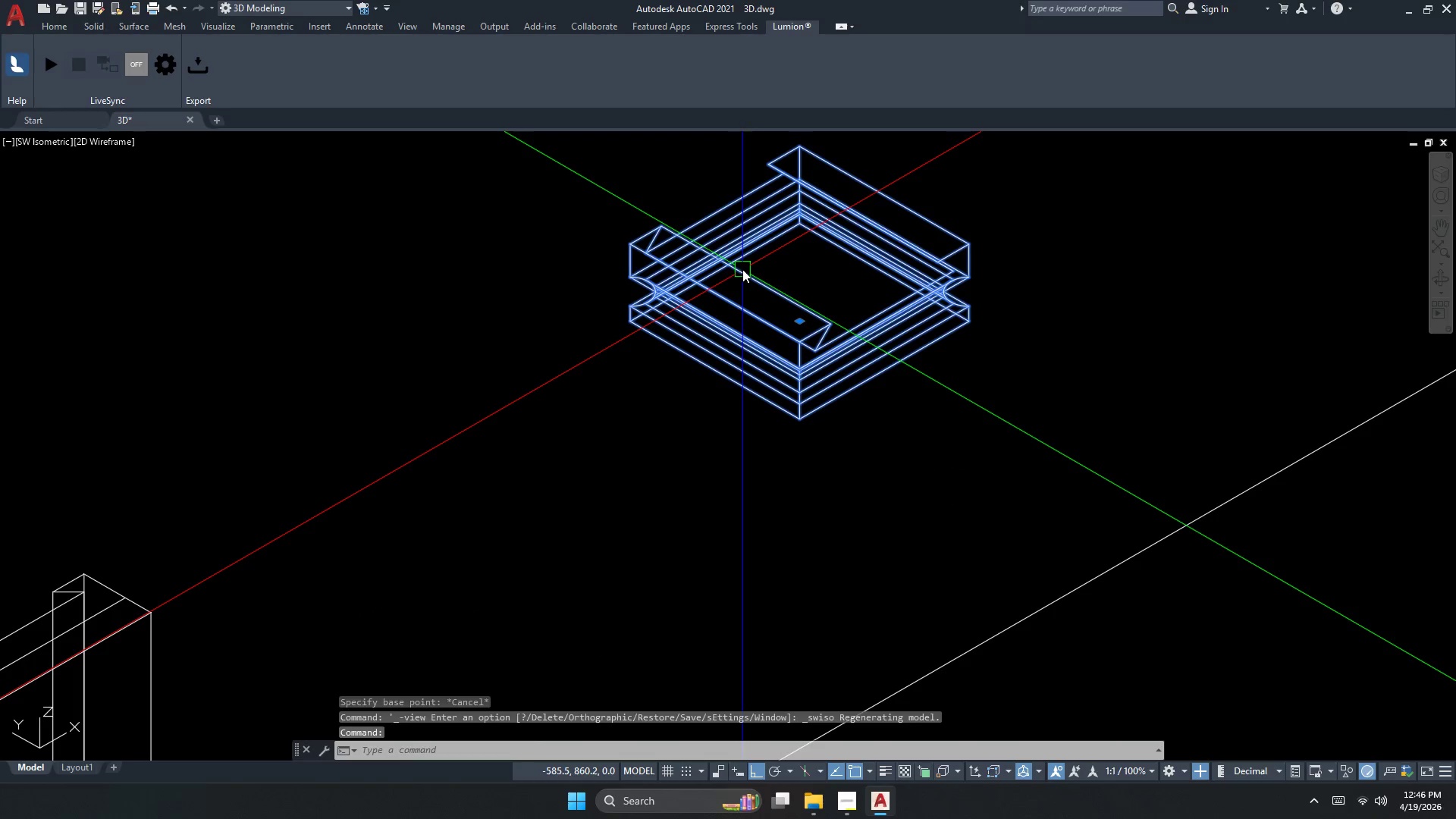 
type(3DR )
 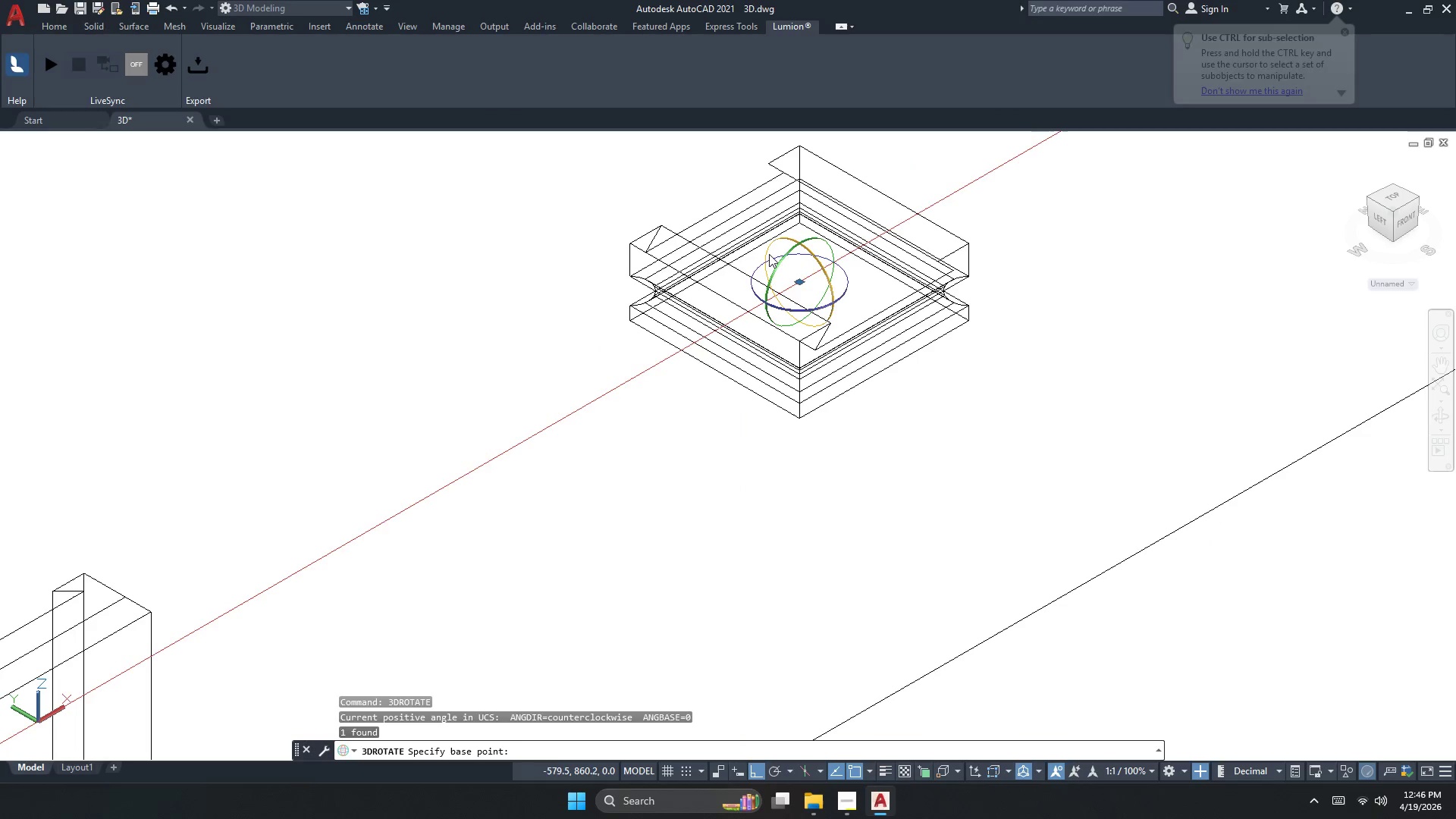 
scroll: coordinate [742, 269], scroll_direction: up, amount: 1.0
 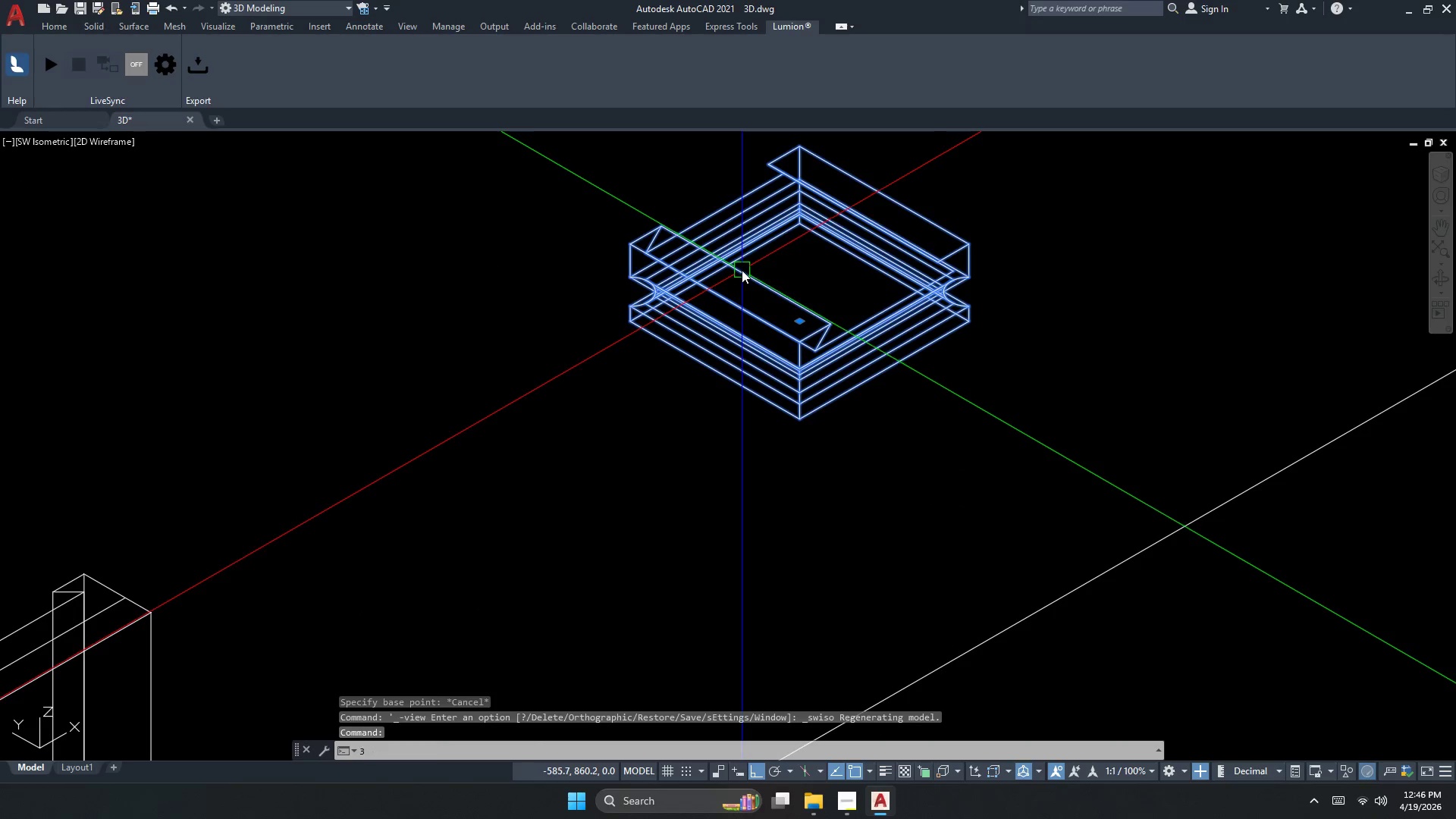 
left_click([773, 252])
 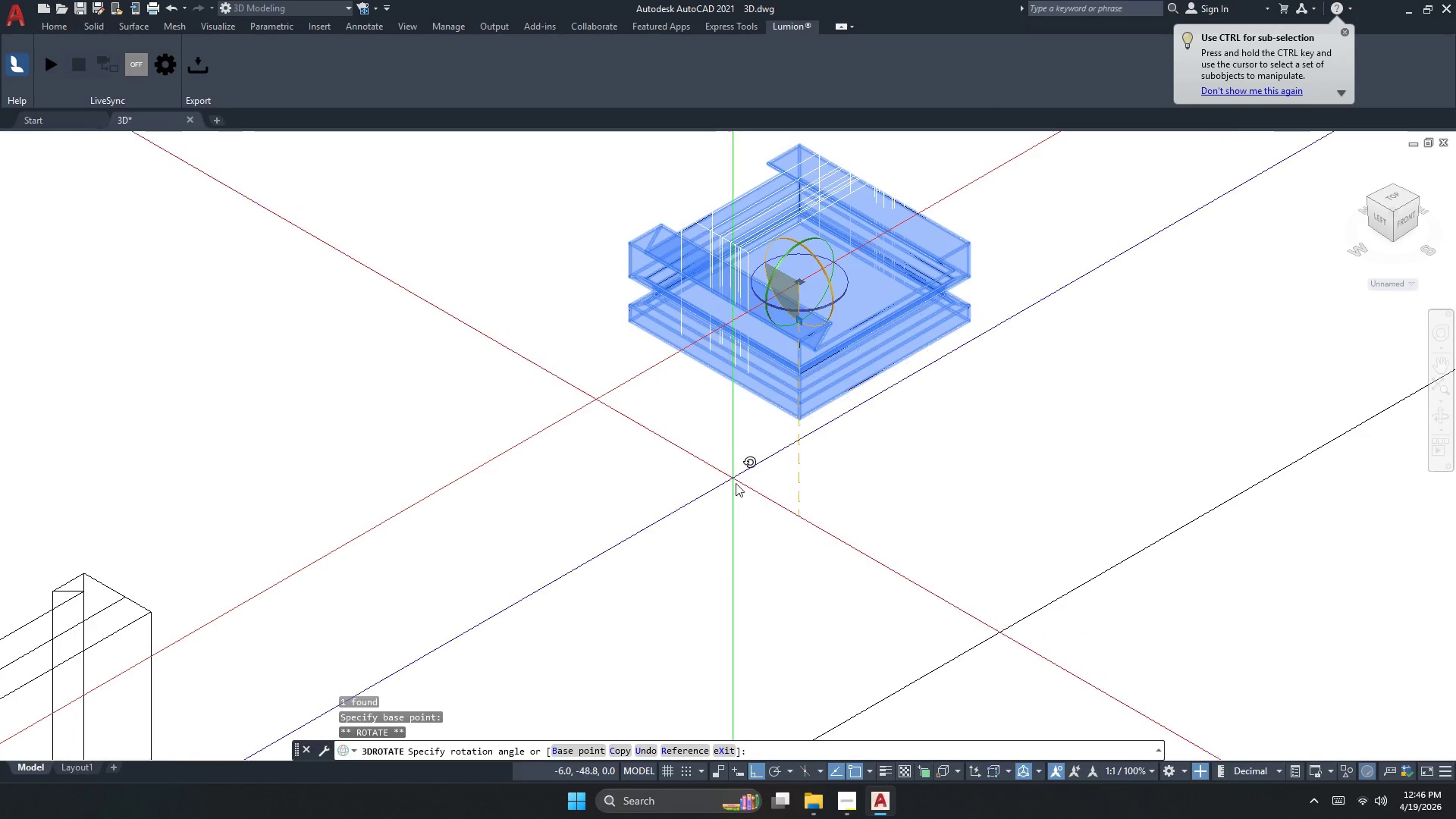 
left_click([742, 494])
 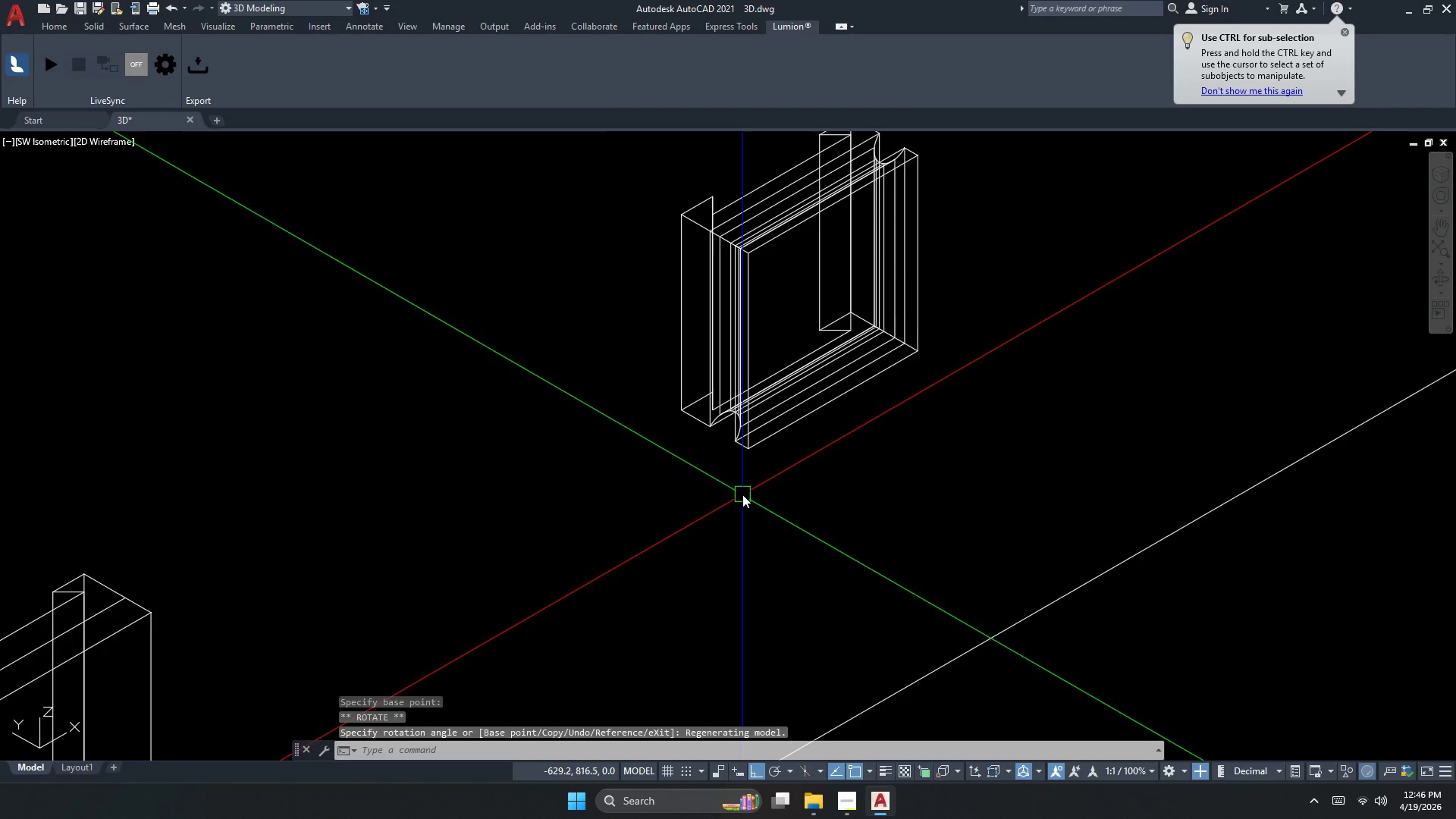 
key(Escape)
 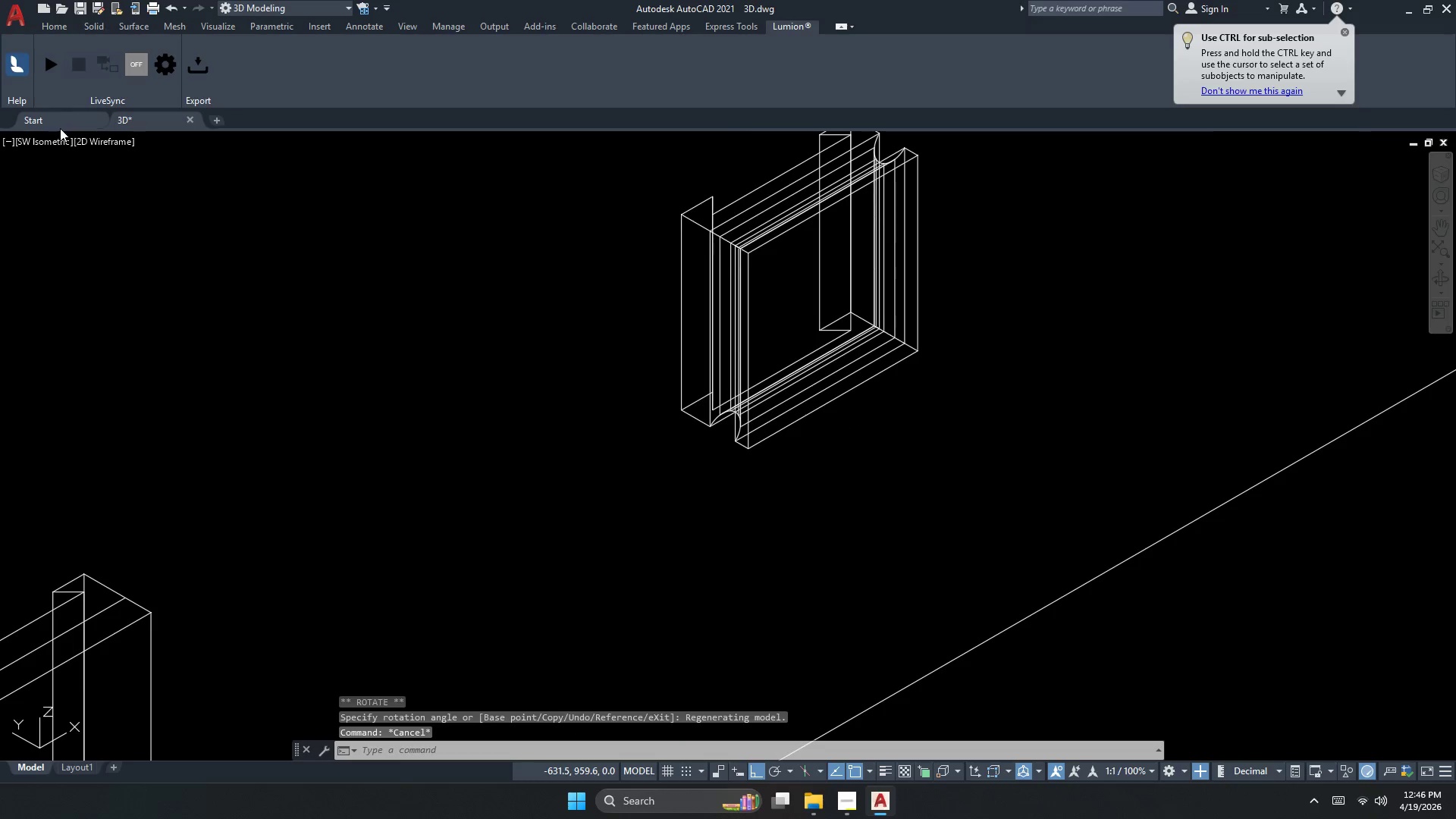 
left_click([59, 143])
 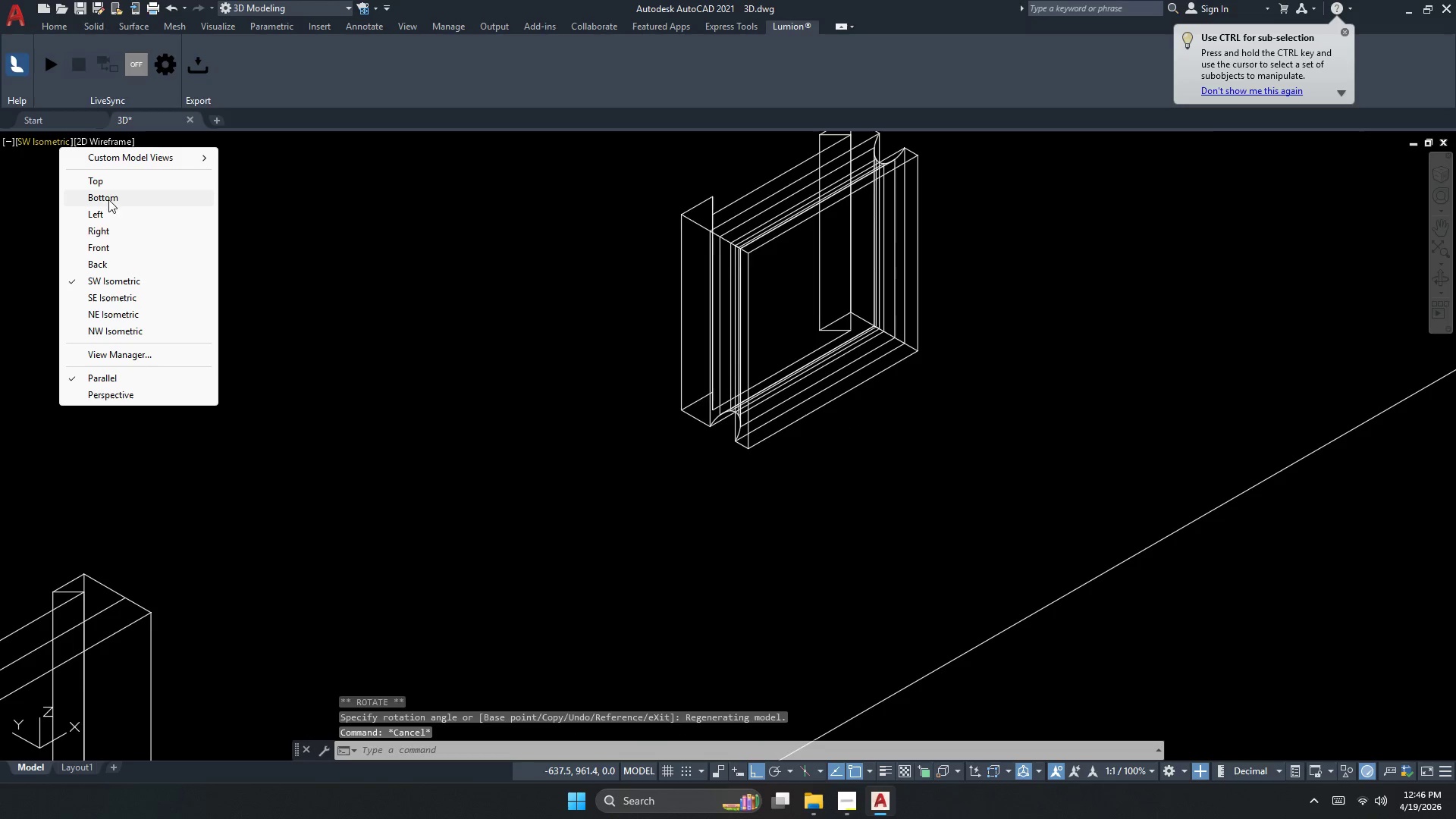 
left_click([118, 180])
 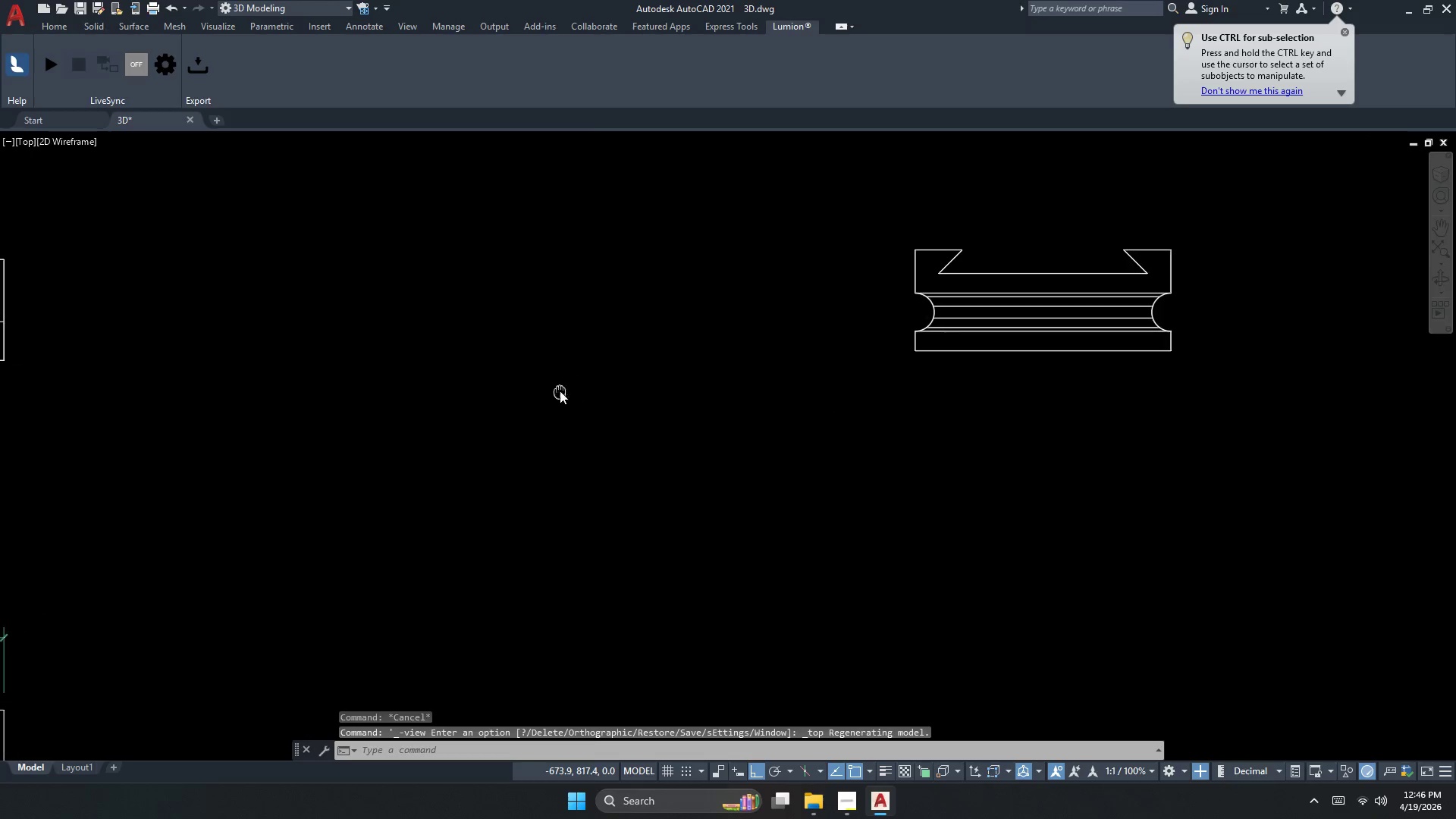 
key(Escape)
key(Escape)
type(DLI)
 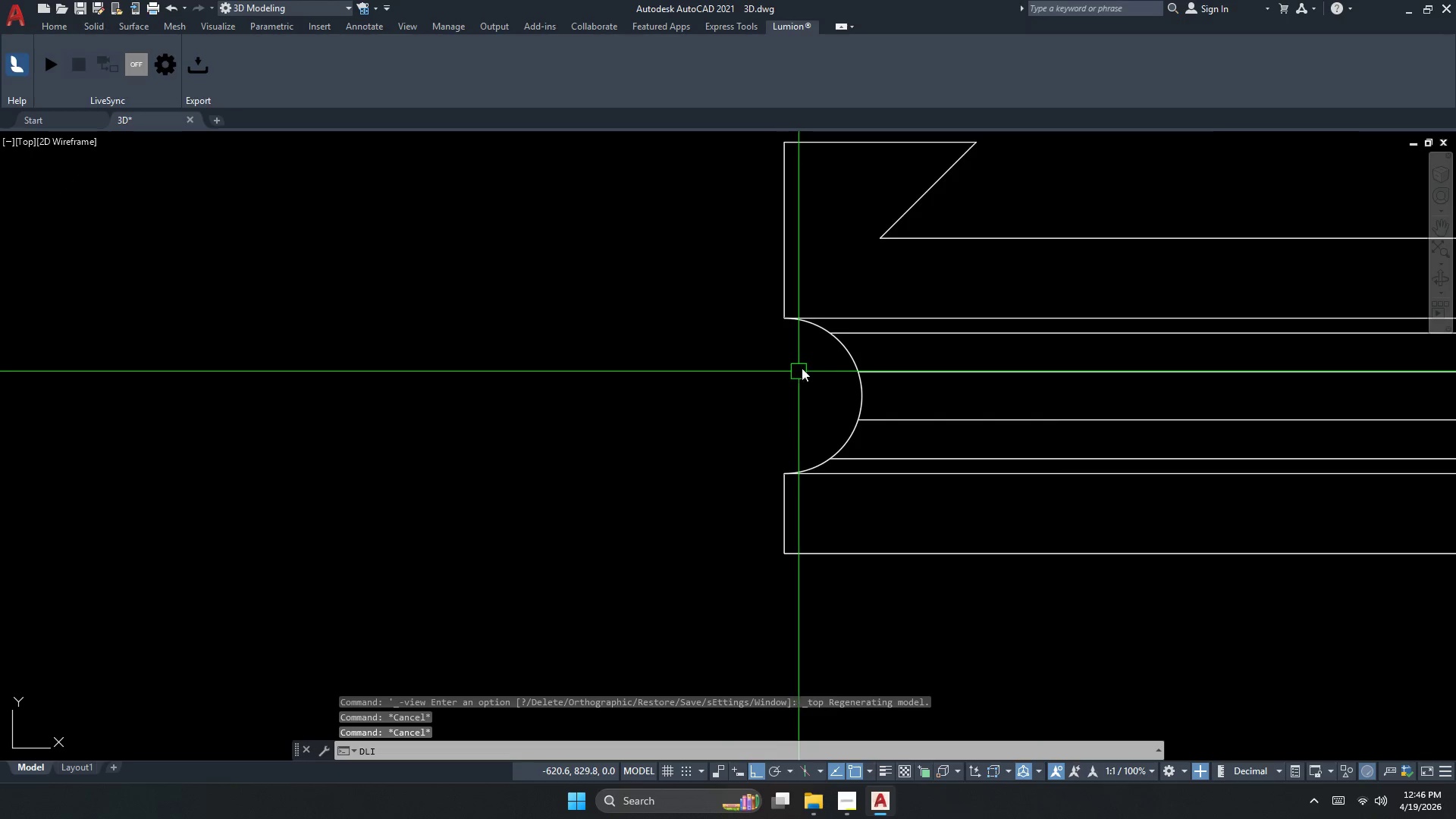 
scroll: coordinate [880, 289], scroll_direction: up, amount: 3.0
 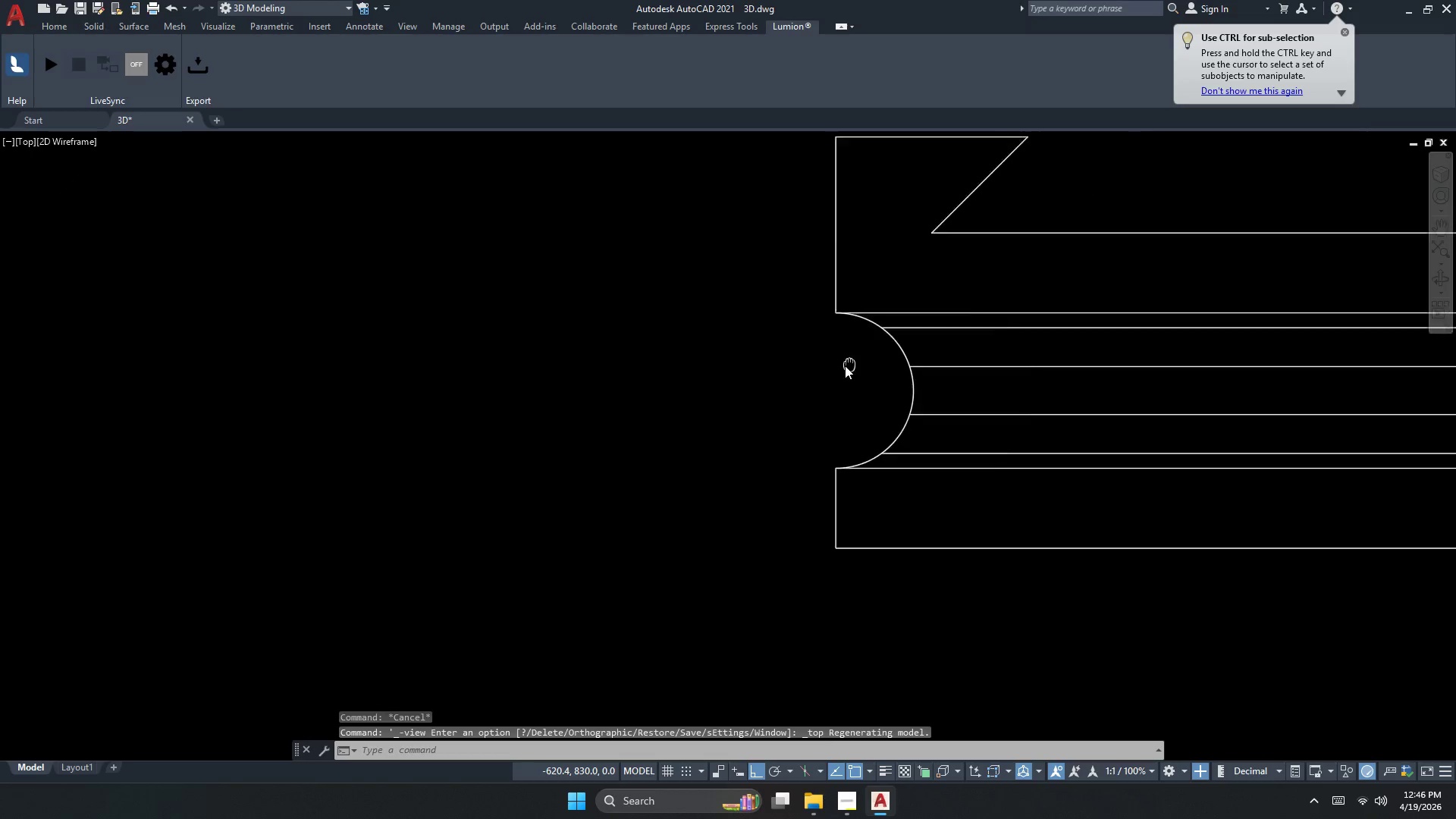 
key(Space)
 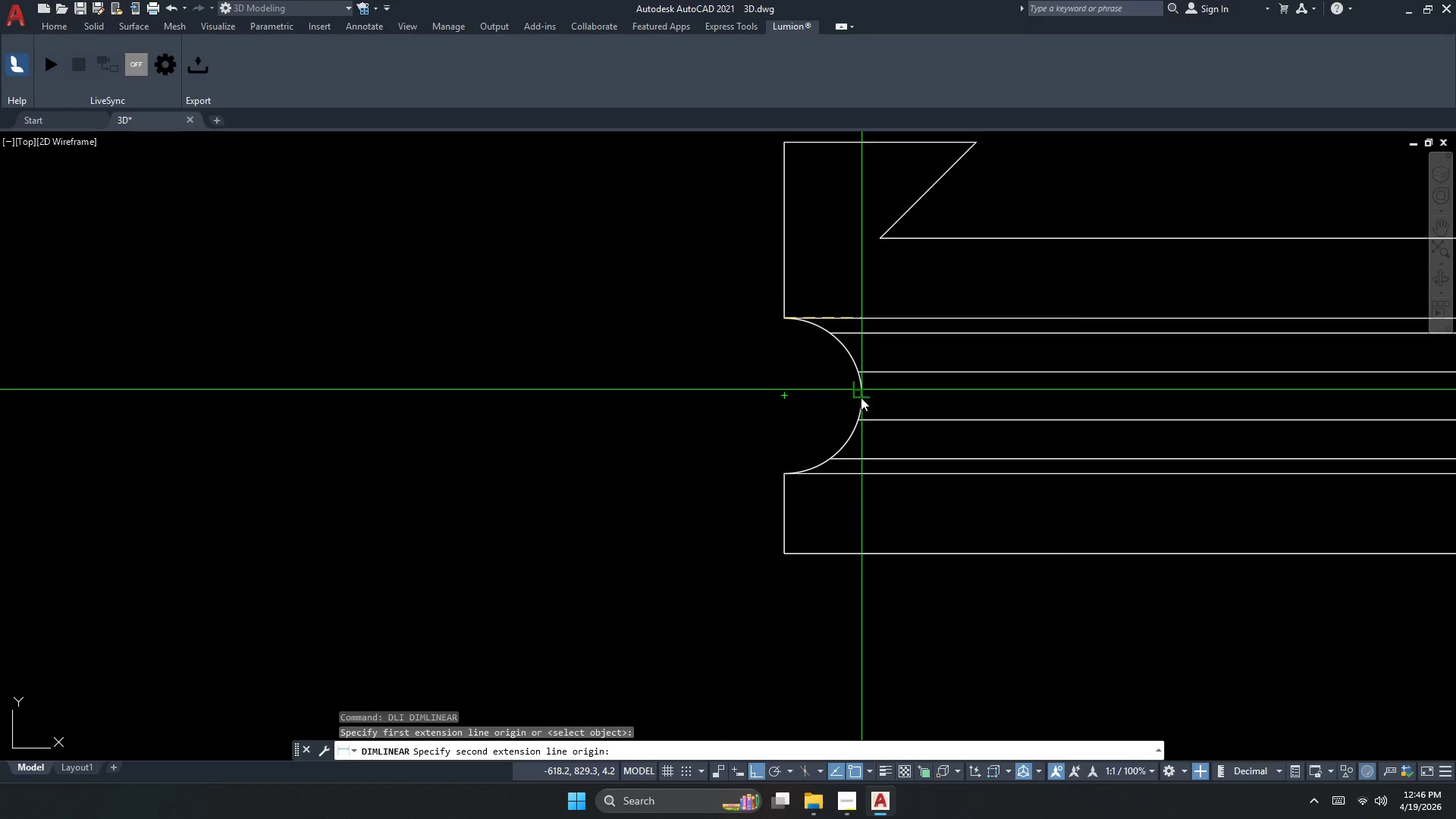 
left_click_drag(start_coordinate=[862, 403], to_coordinate=[861, 410])
 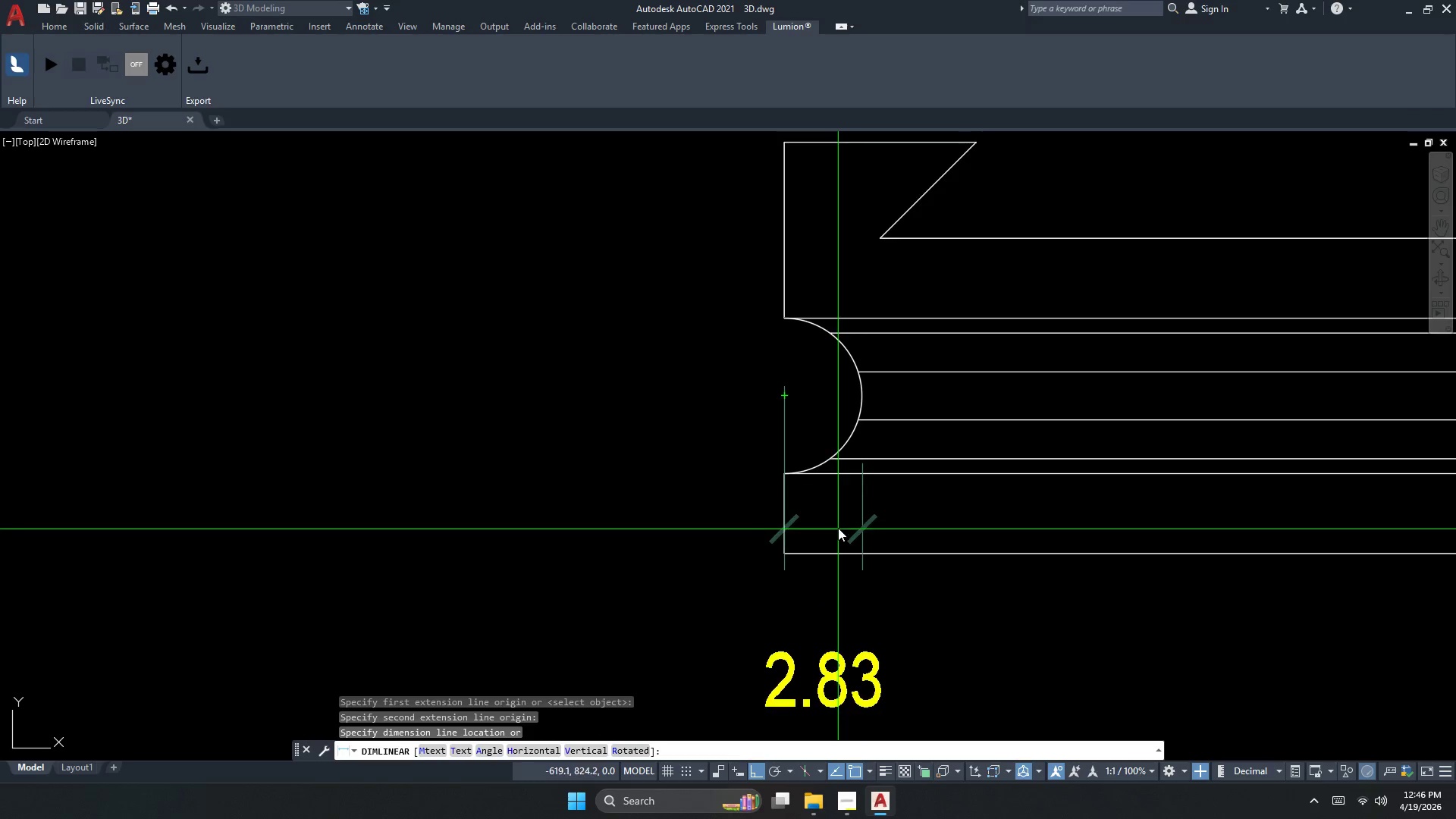 
key(Escape)
 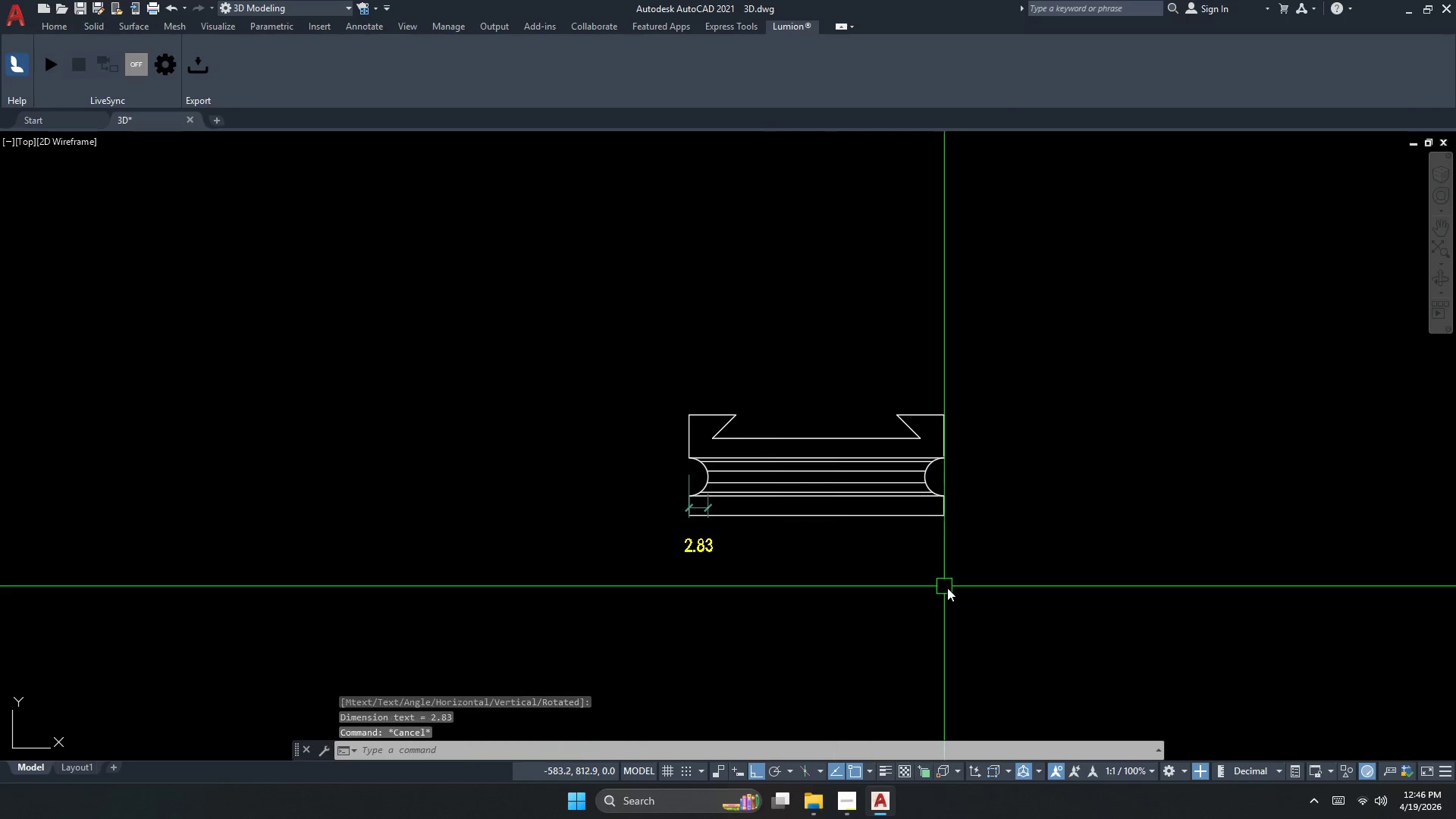 
left_click_drag(start_coordinate=[947, 588], to_coordinate=[602, 410])
 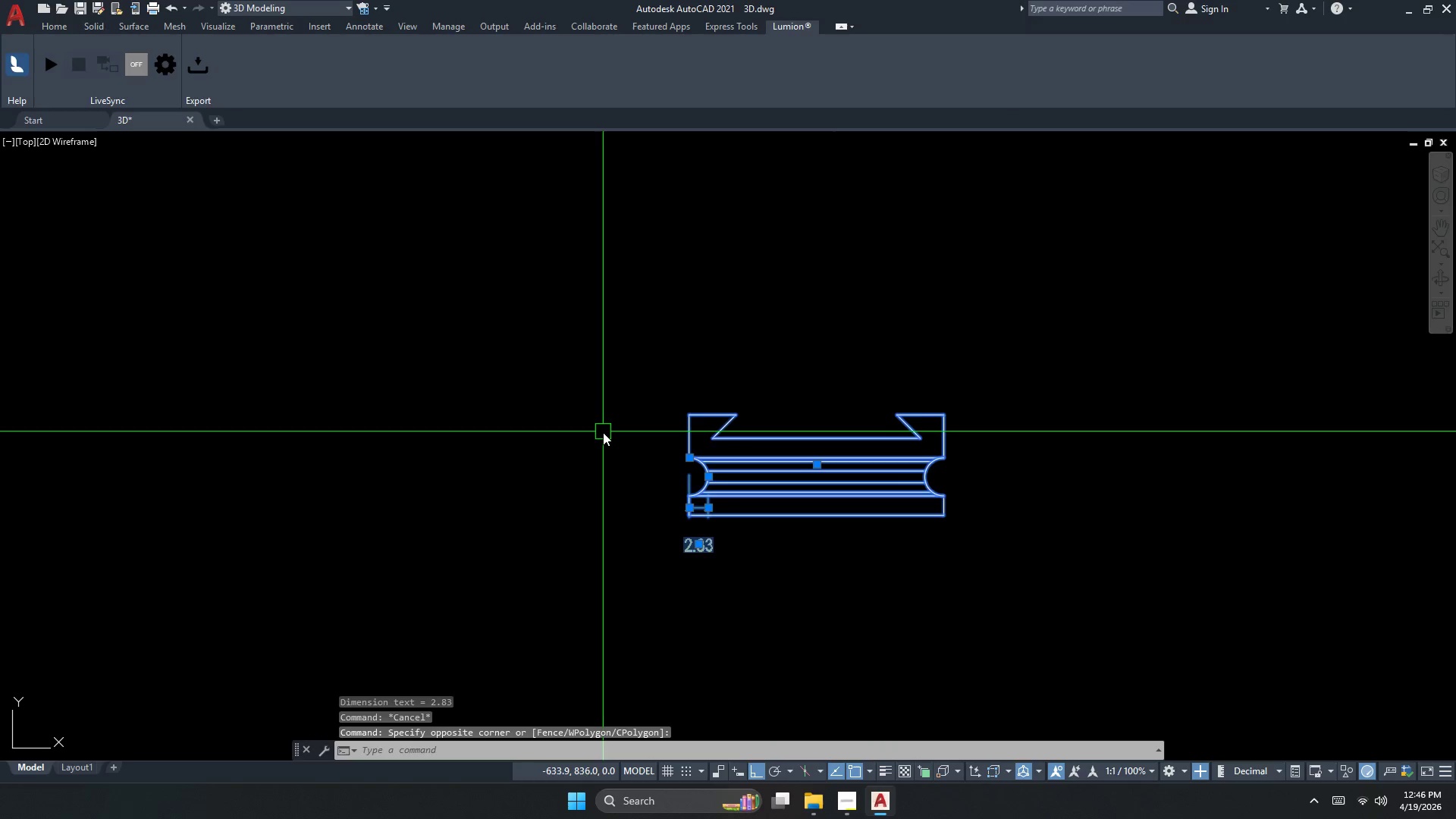 
key(E)
 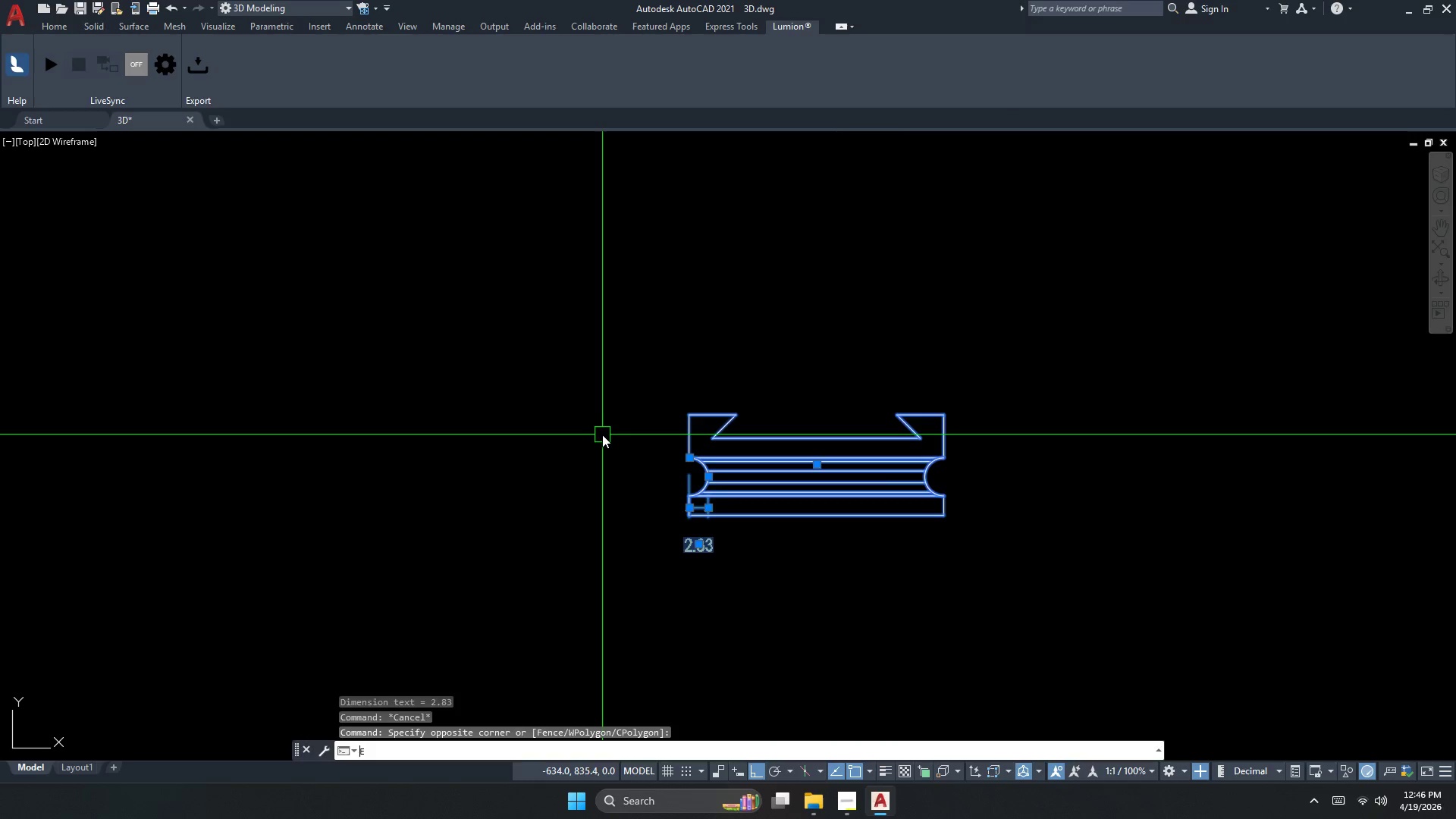 
key(Space)
 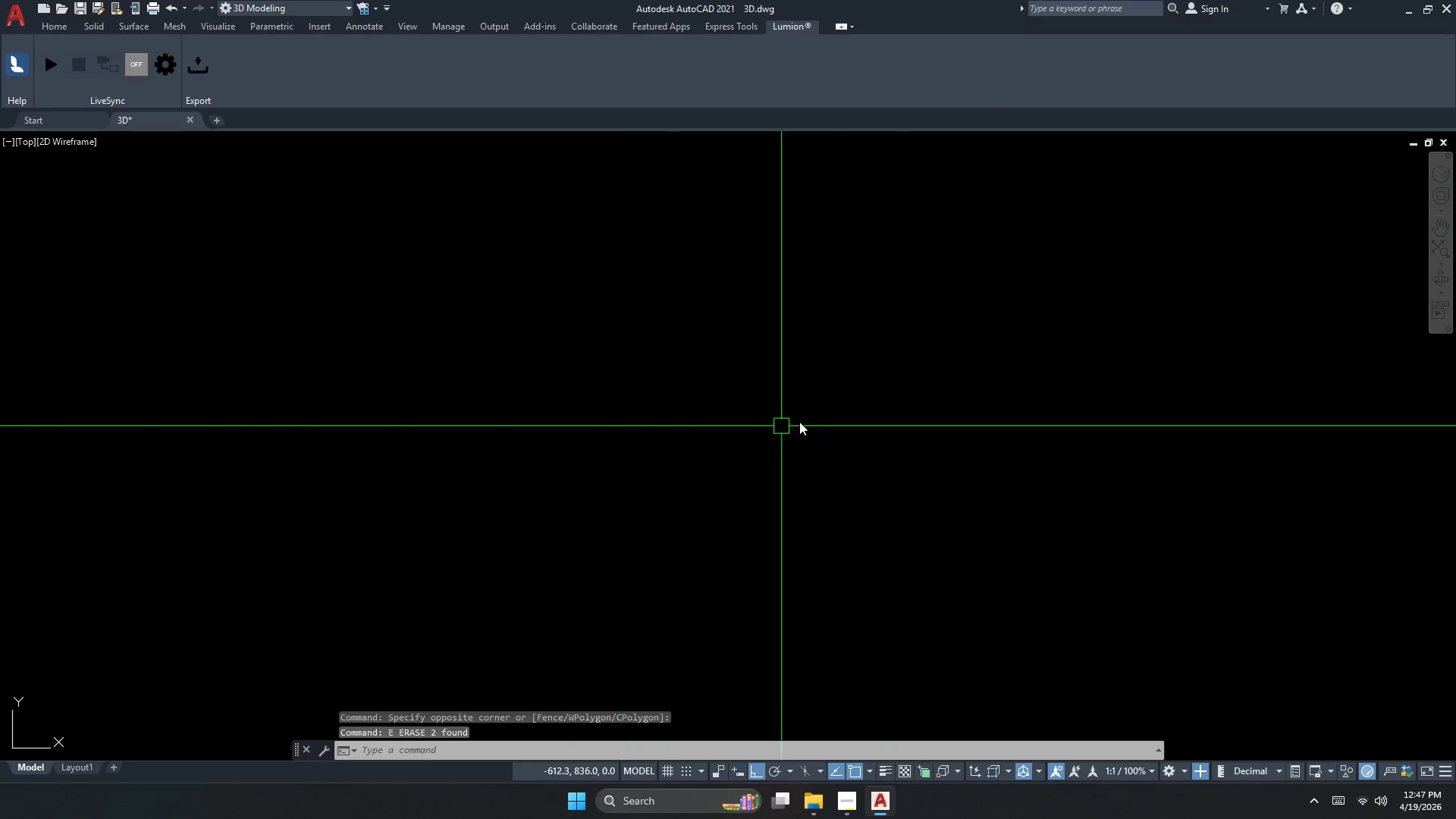 
scroll: coordinate [832, 414], scroll_direction: down, amount: 5.0
 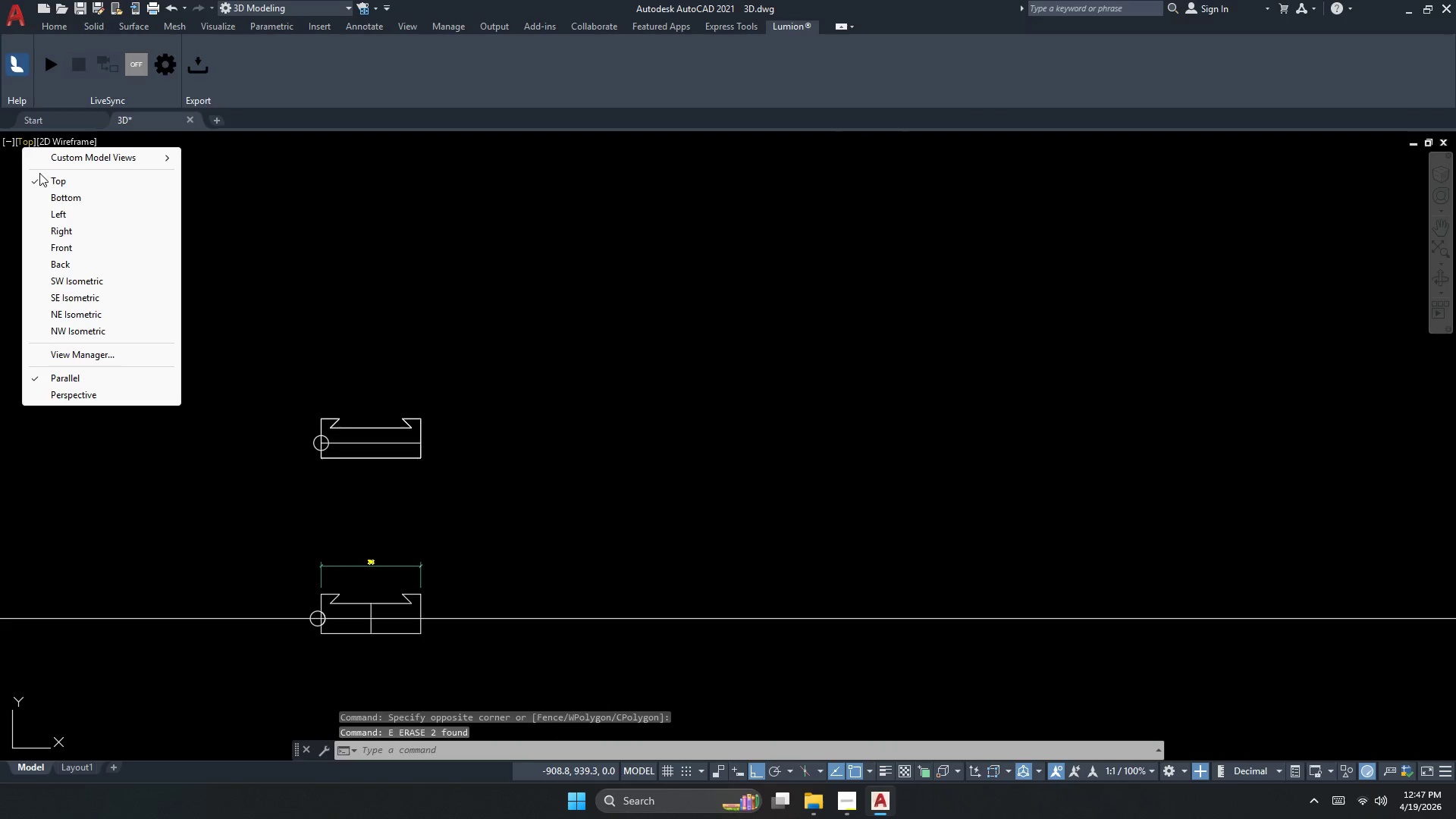 
left_click([69, 281])
 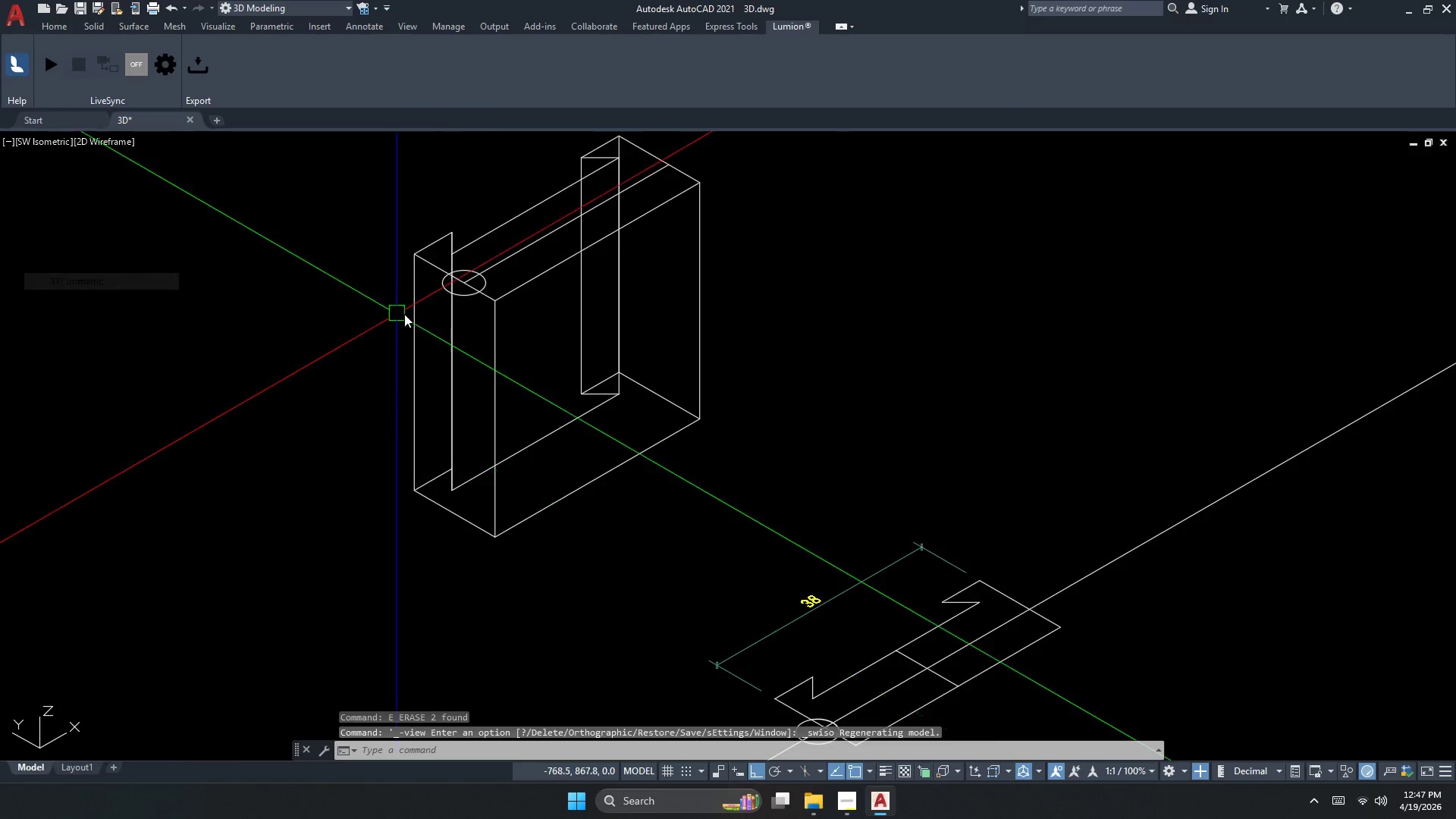 
double_click([421, 240])
 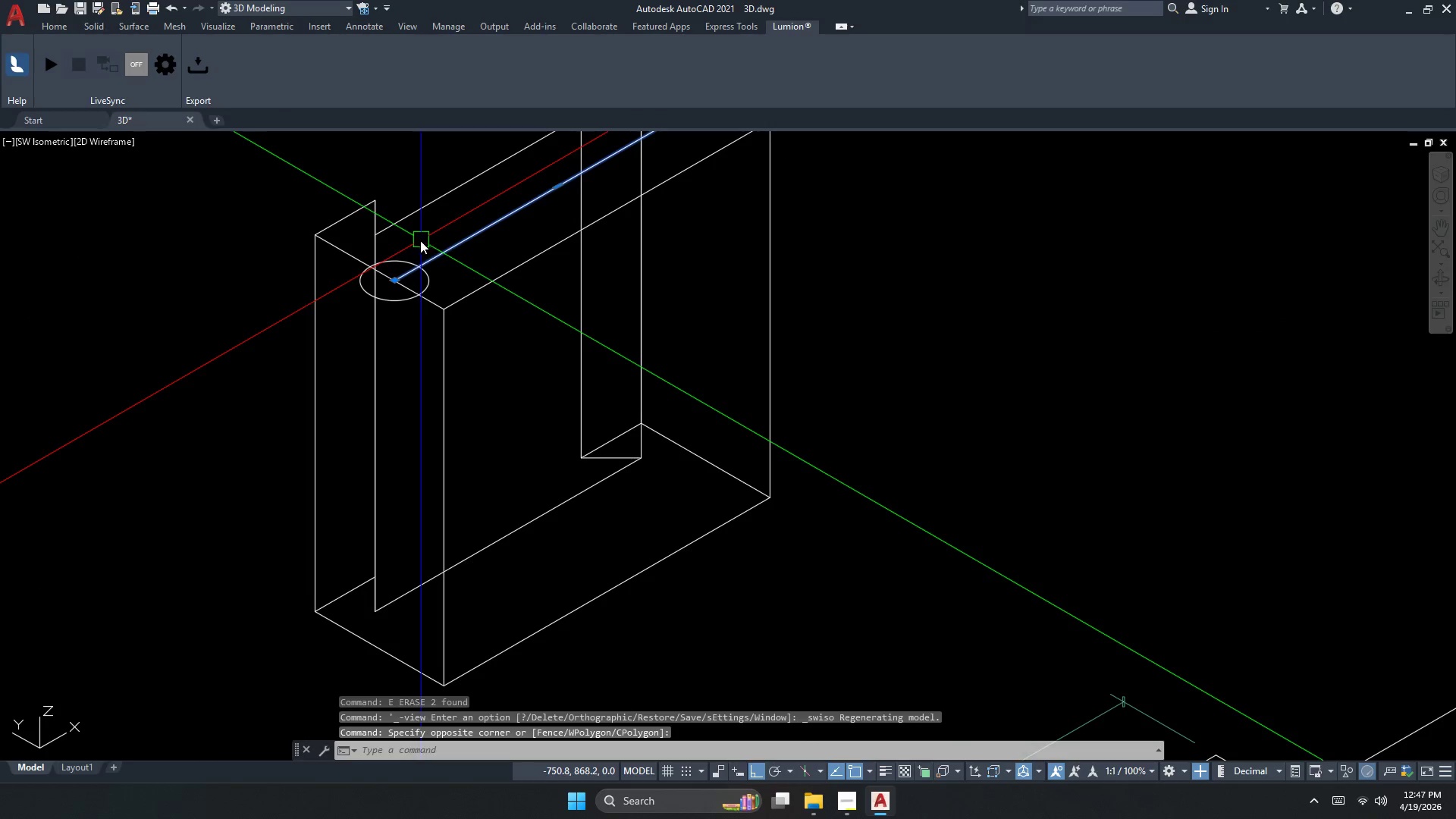 
key(E)
 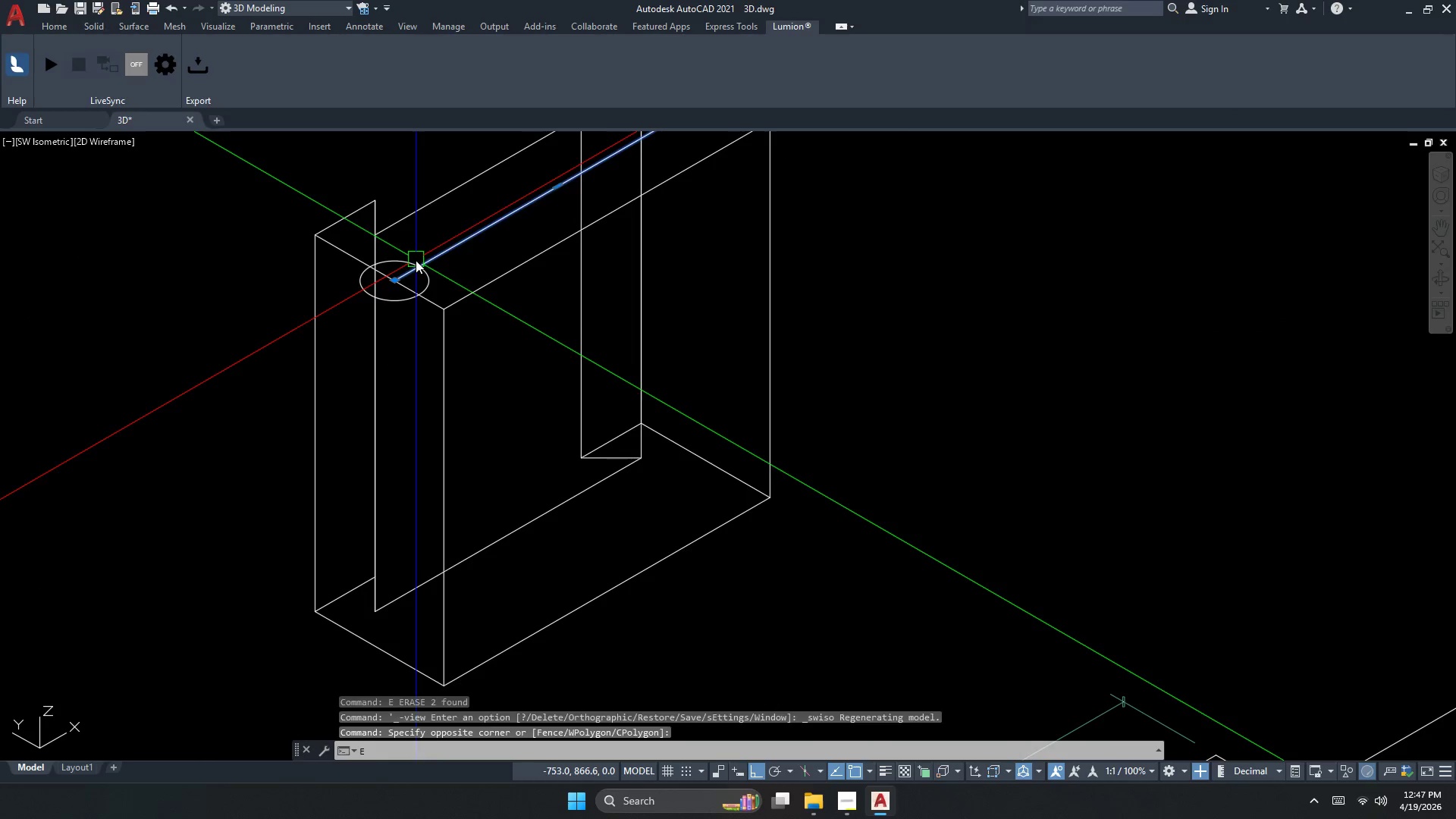 
key(Space)
 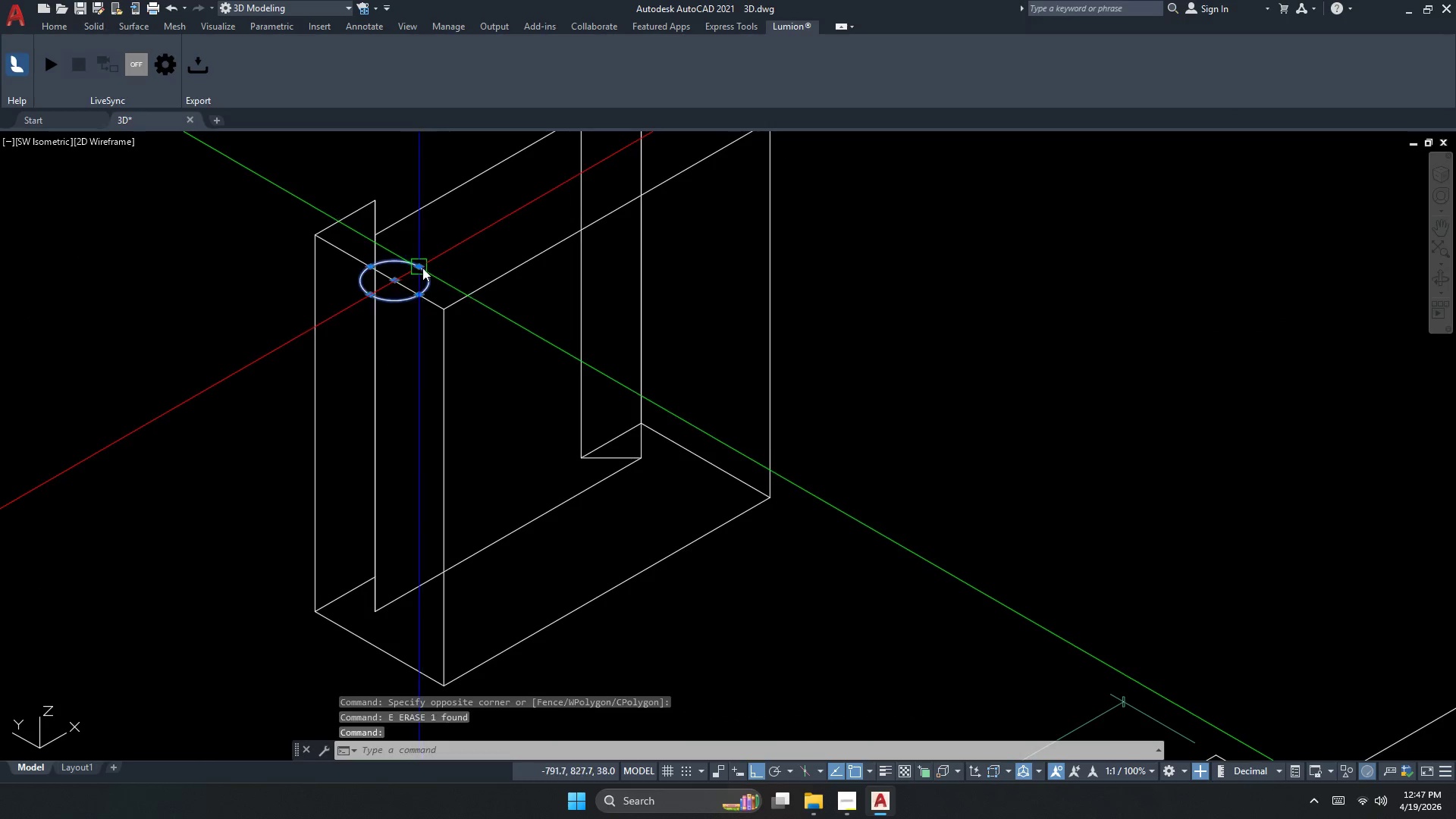 
key(Space)
 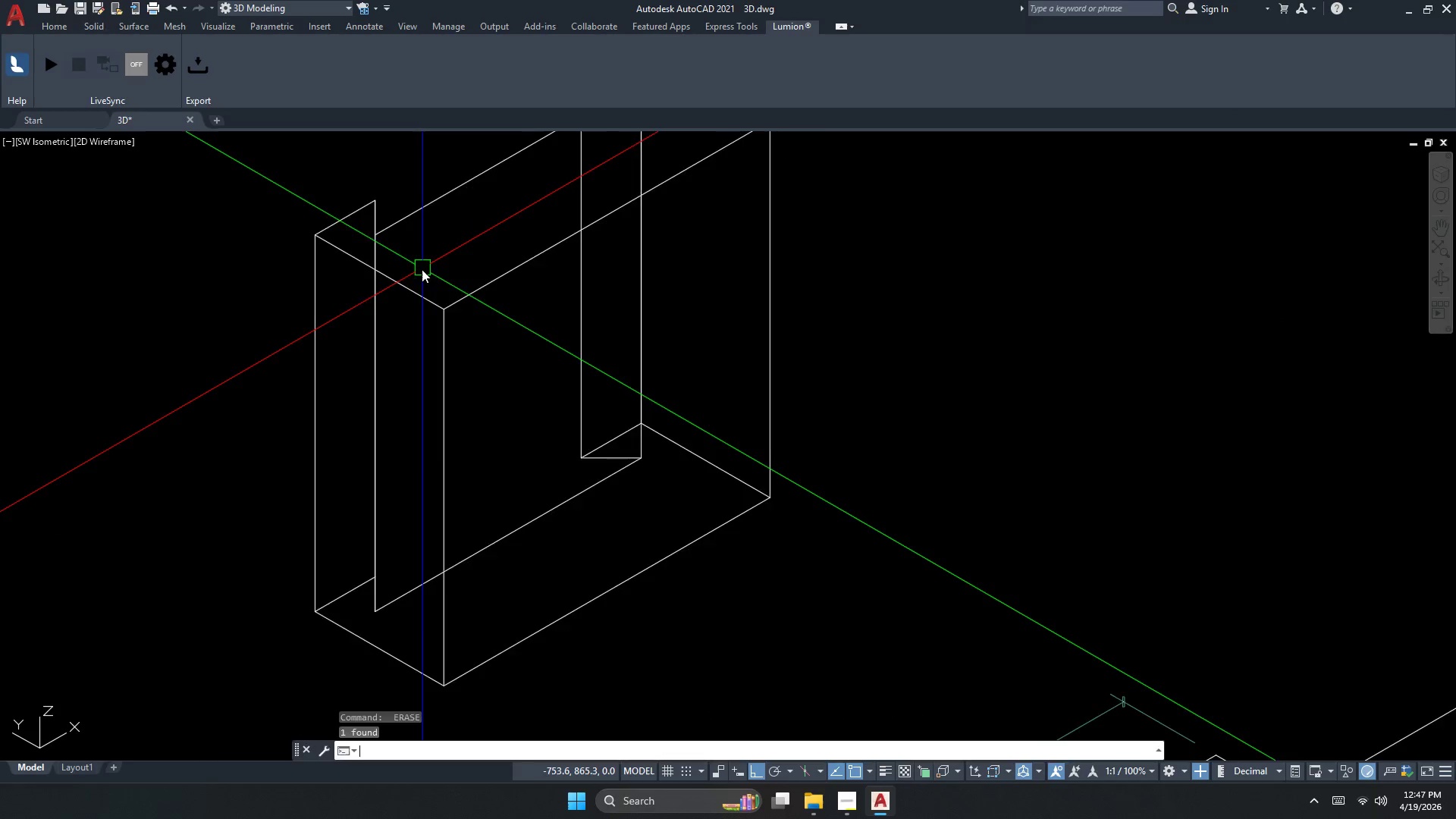 
scroll: coordinate [601, 483], scroll_direction: up, amount: 3.0
 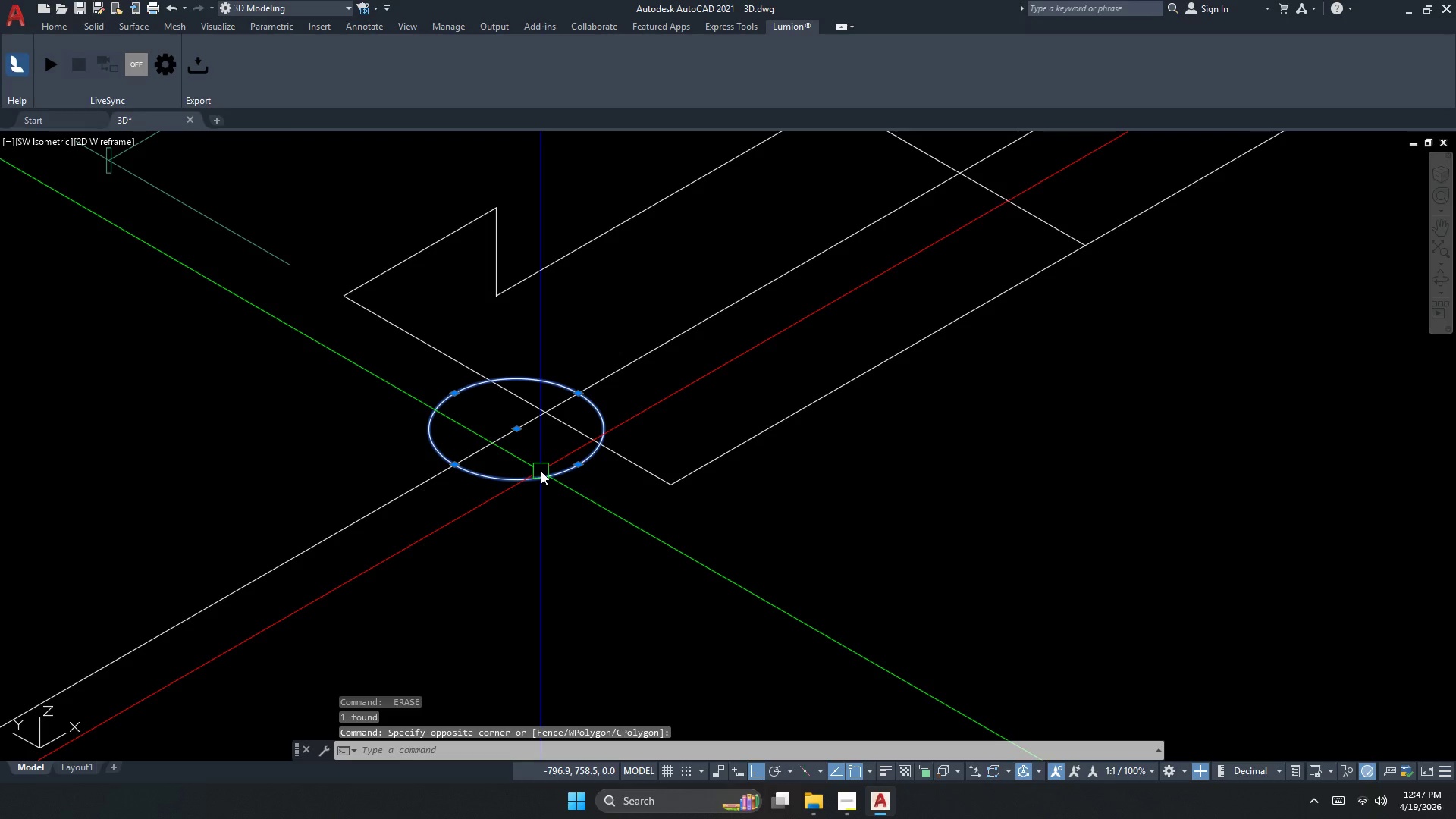 
key(Escape)
 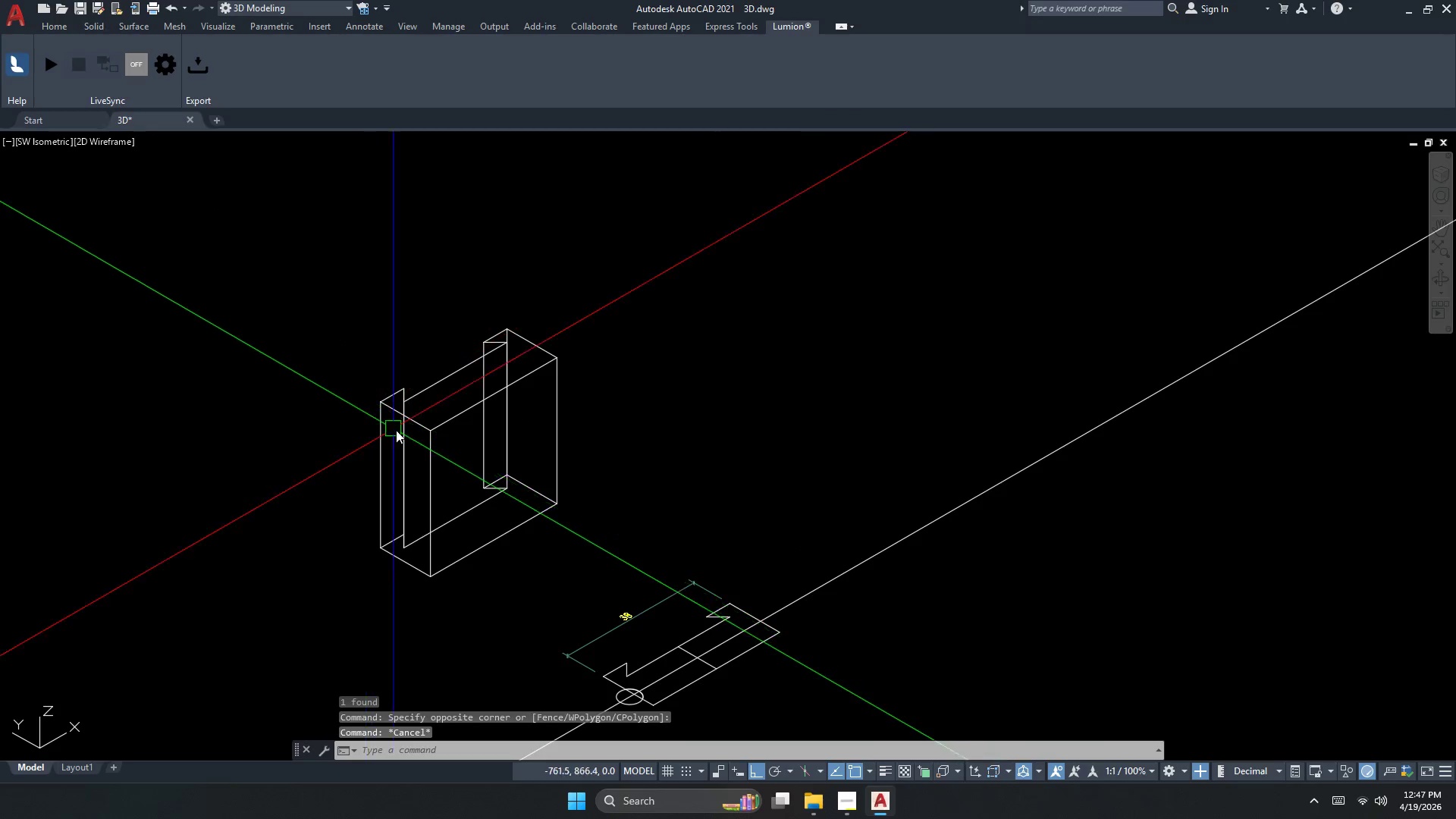 
scroll: coordinate [538, 483], scroll_direction: down, amount: 3.0
 